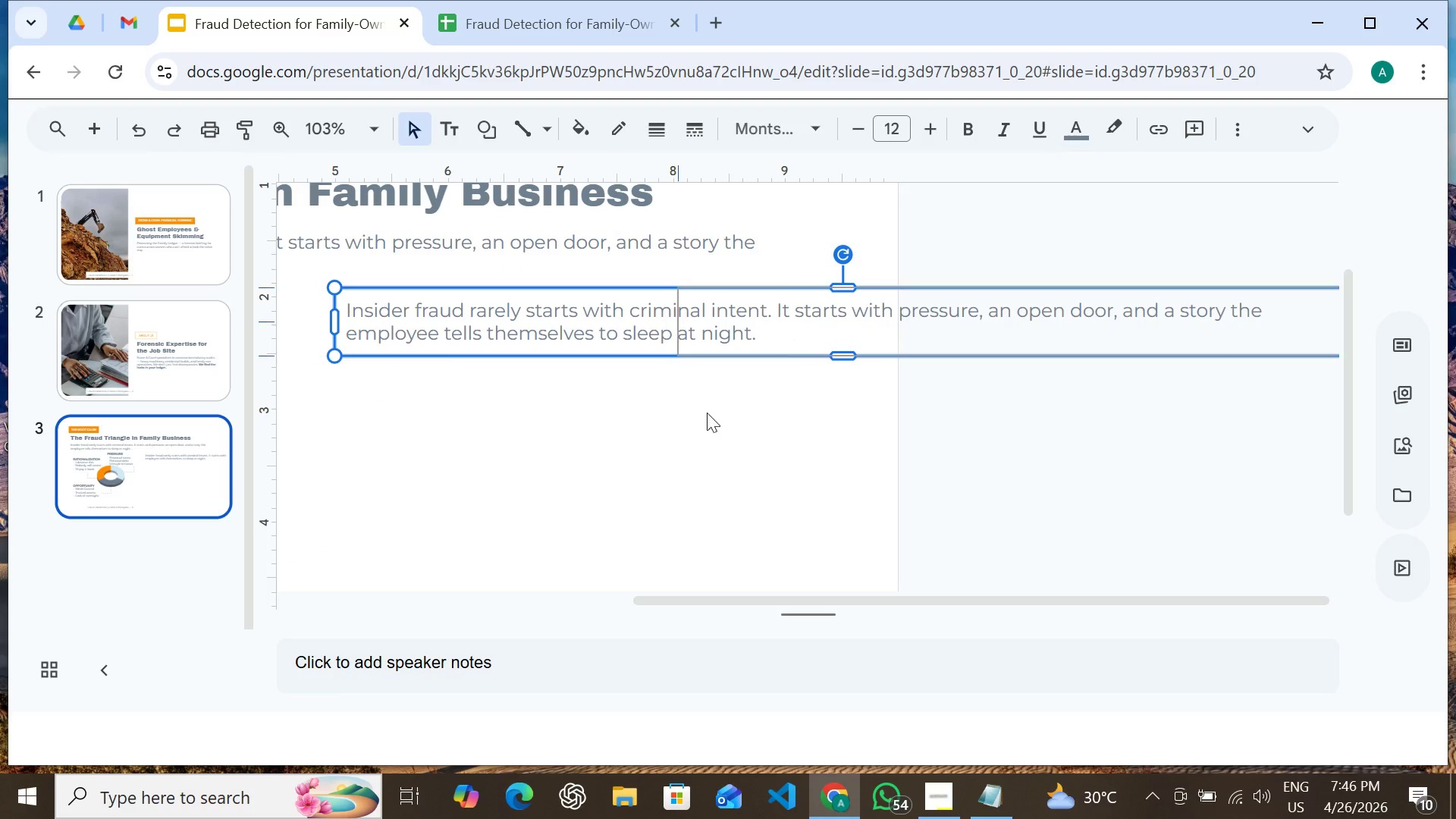 
left_click_drag(start_coordinate=[334, 325], to_coordinate=[798, 434])
 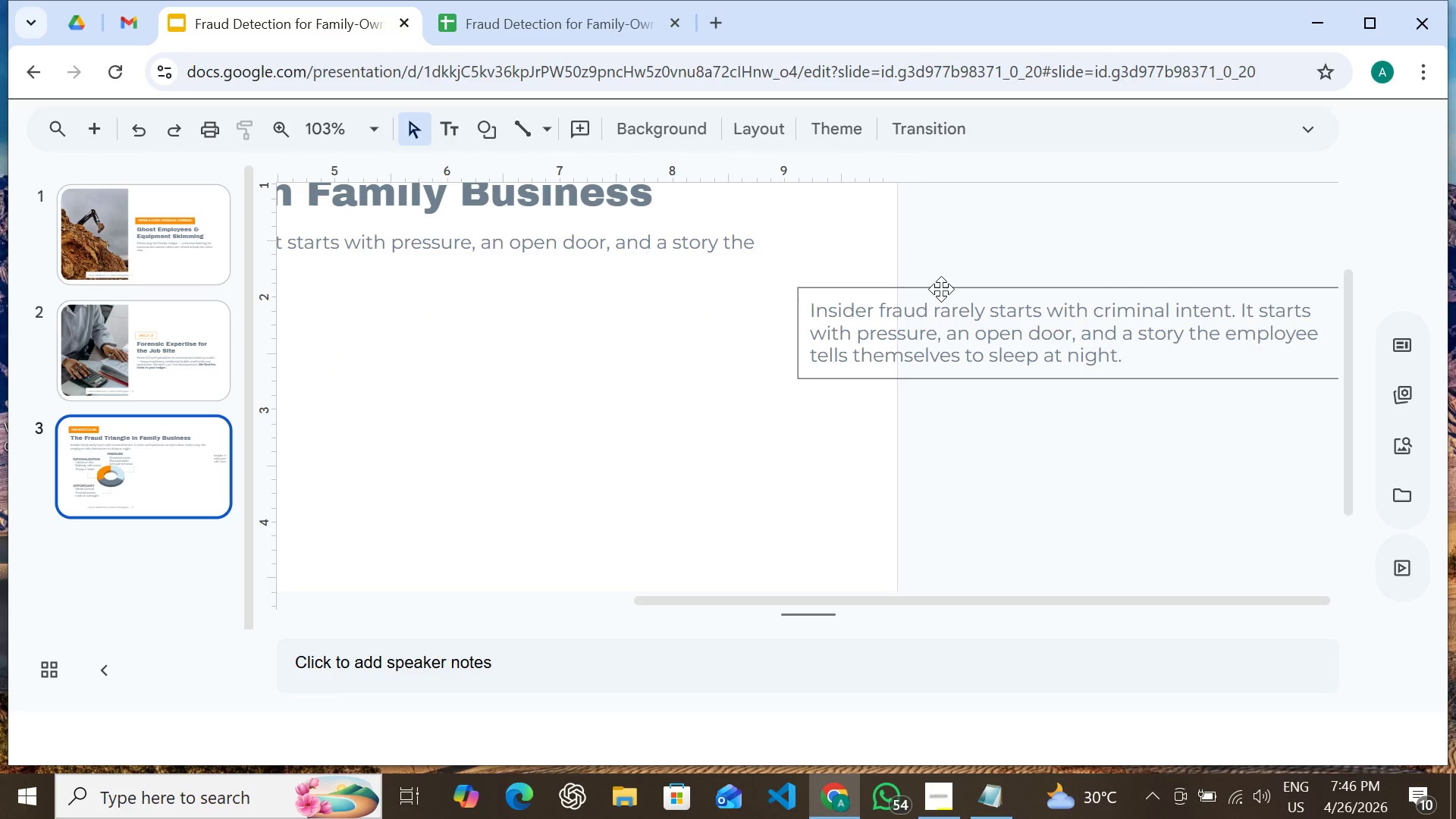 
left_click([941, 289])
 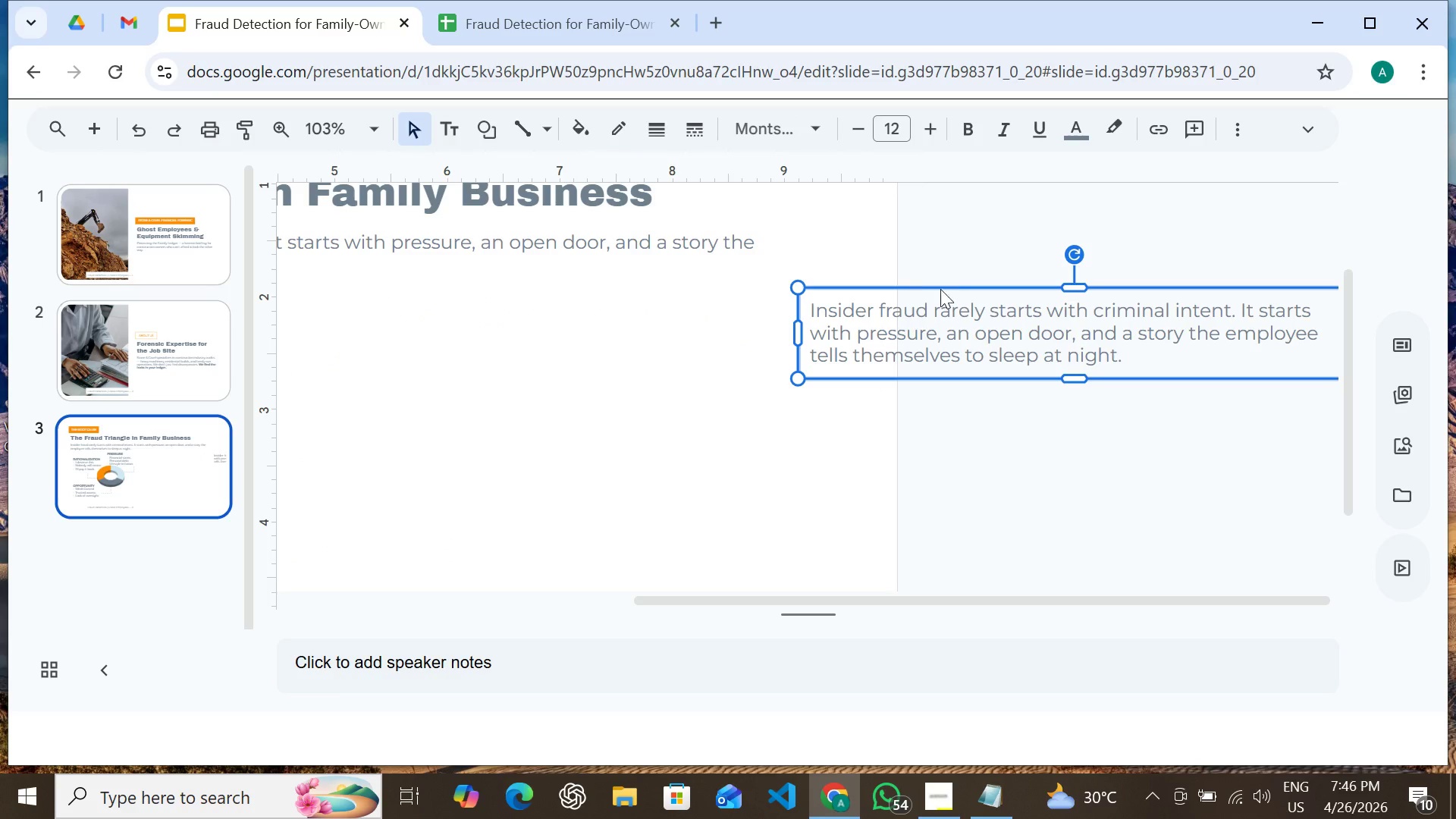 
left_click_drag(start_coordinate=[941, 289], to_coordinate=[901, 278])
 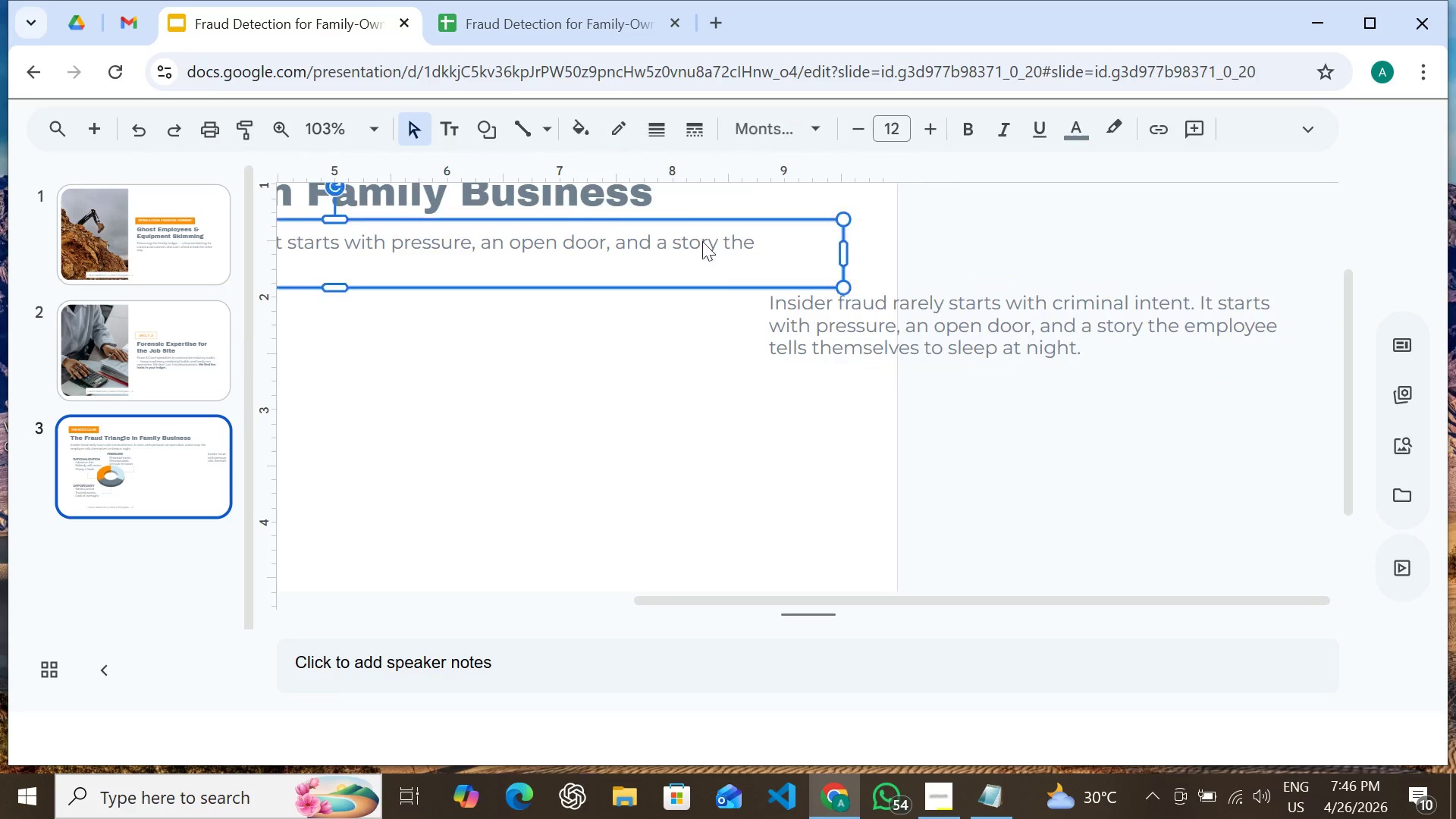 
left_click_drag(start_coordinate=[880, 274], to_coordinate=[810, 257])
 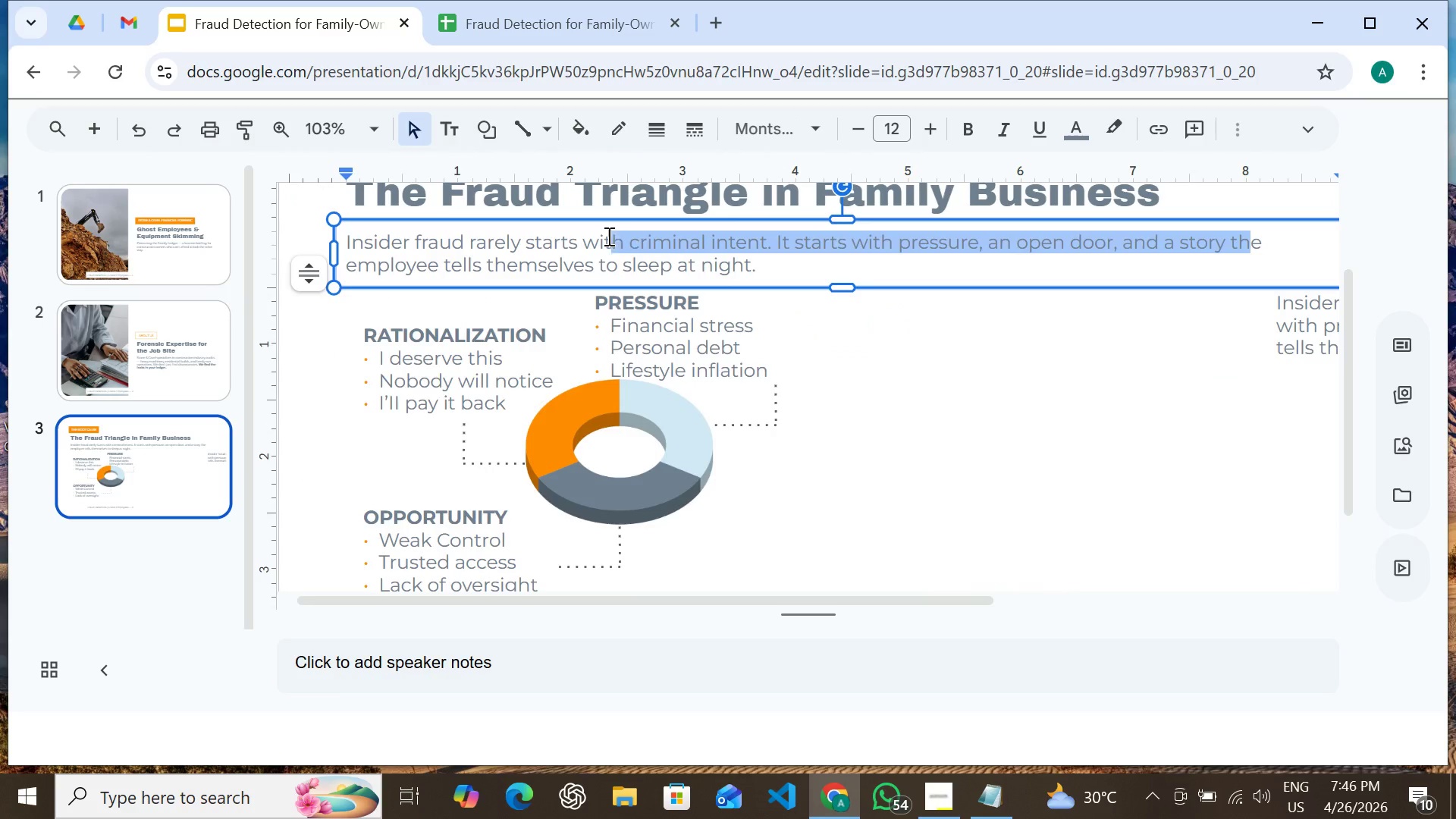 
left_click_drag(start_coordinate=[741, 246], to_coordinate=[606, 237])
 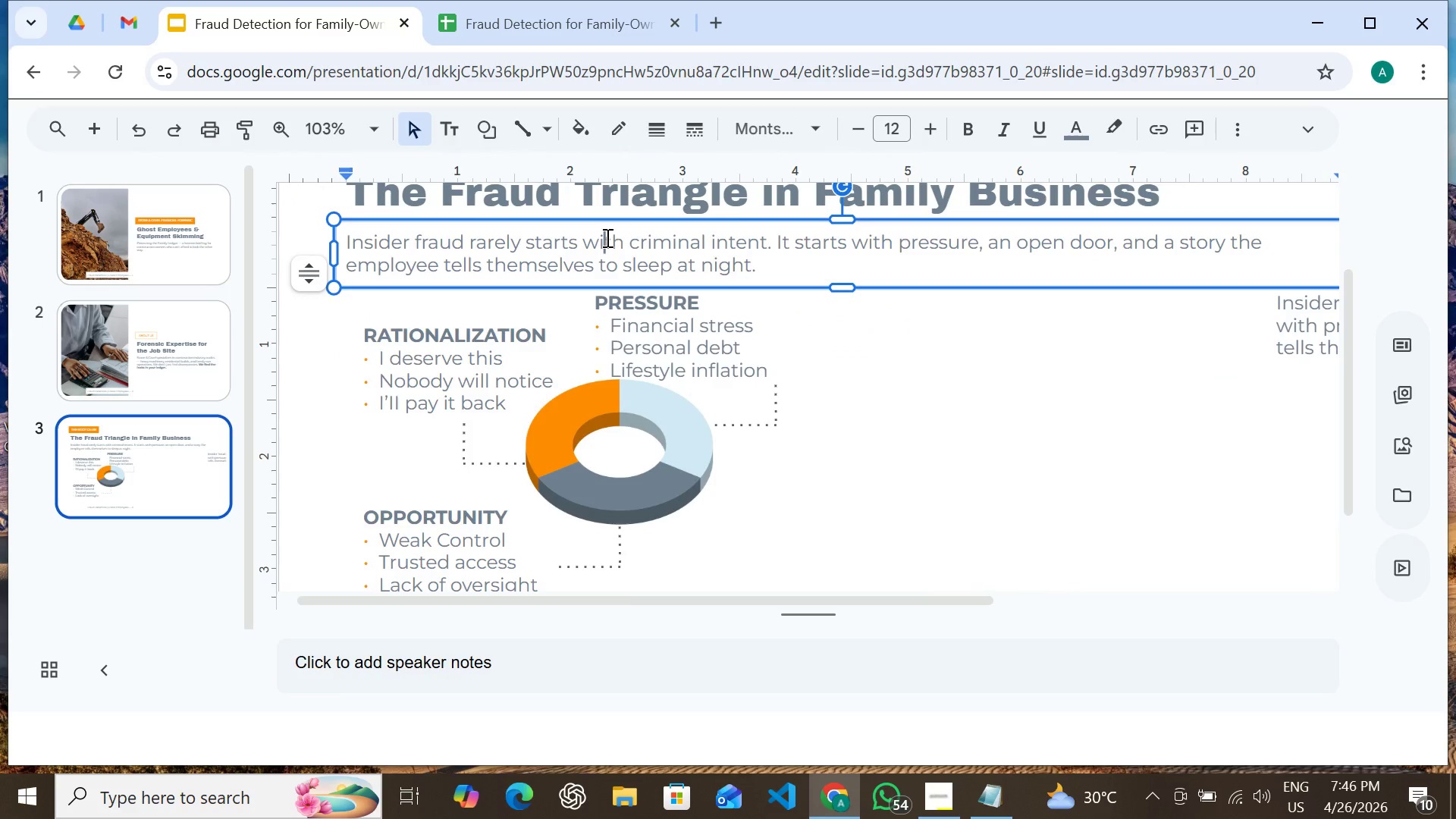 
triple_click([606, 237])
 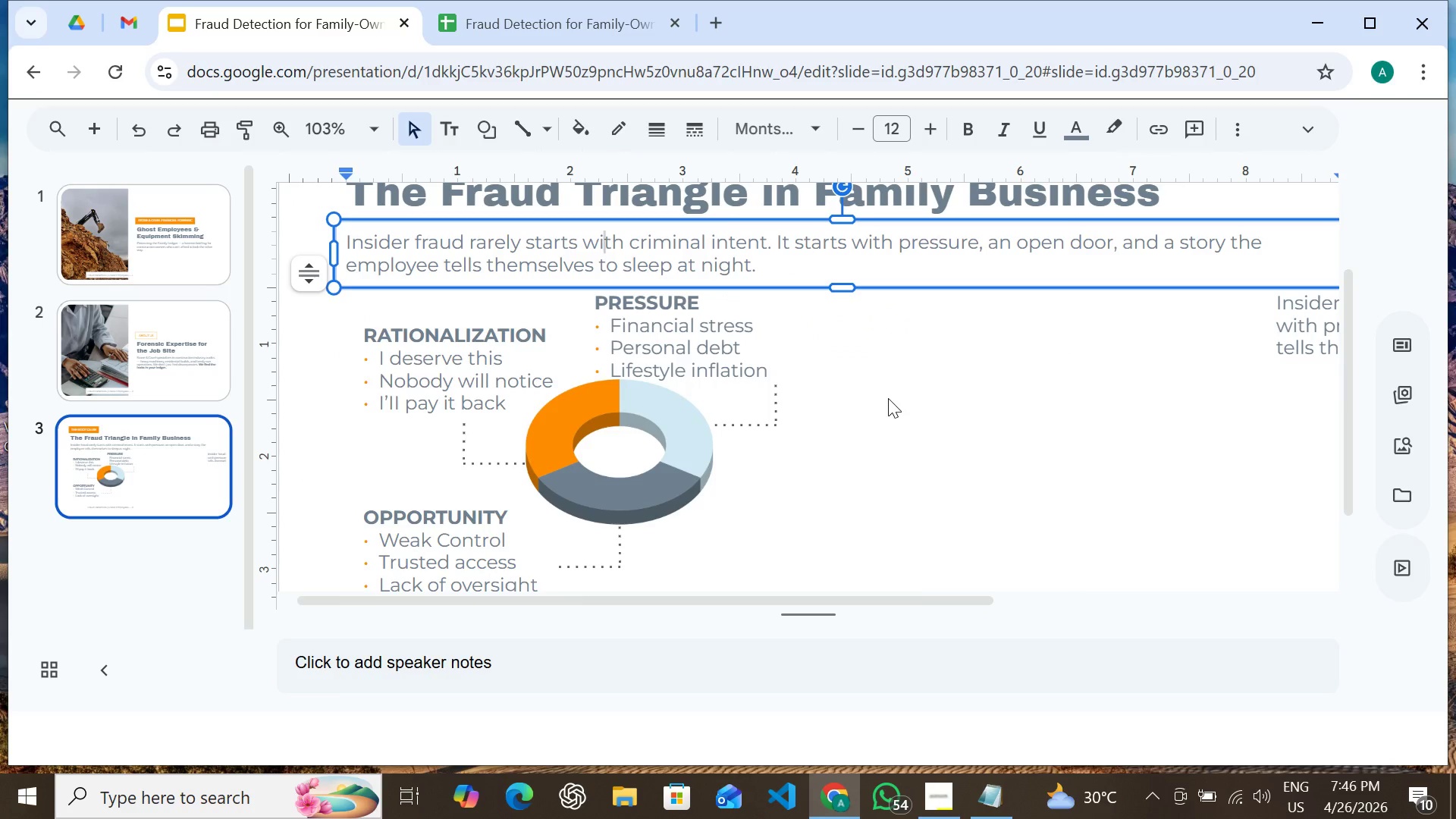 
left_click([888, 398])
 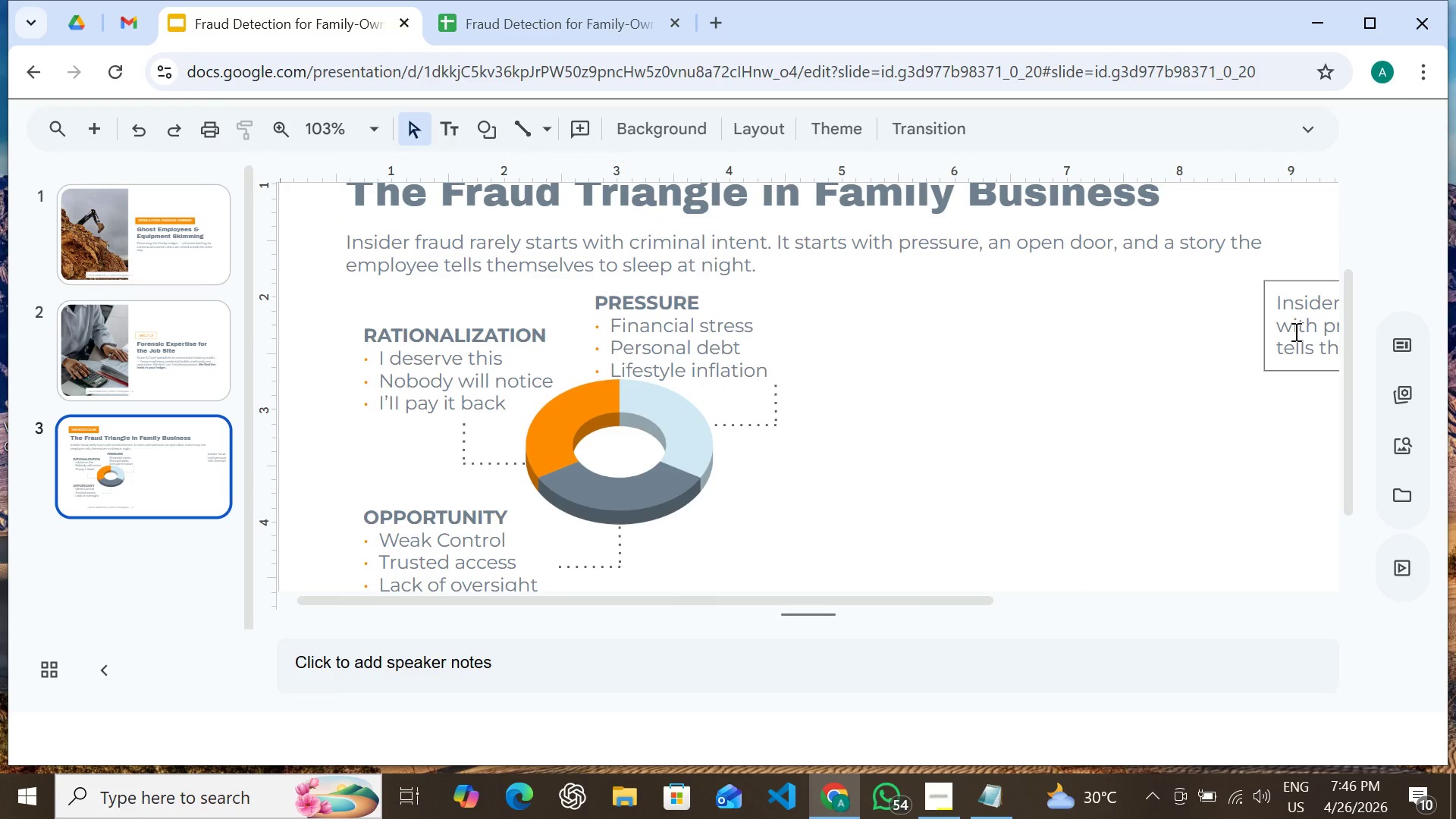 
left_click([1294, 331])
 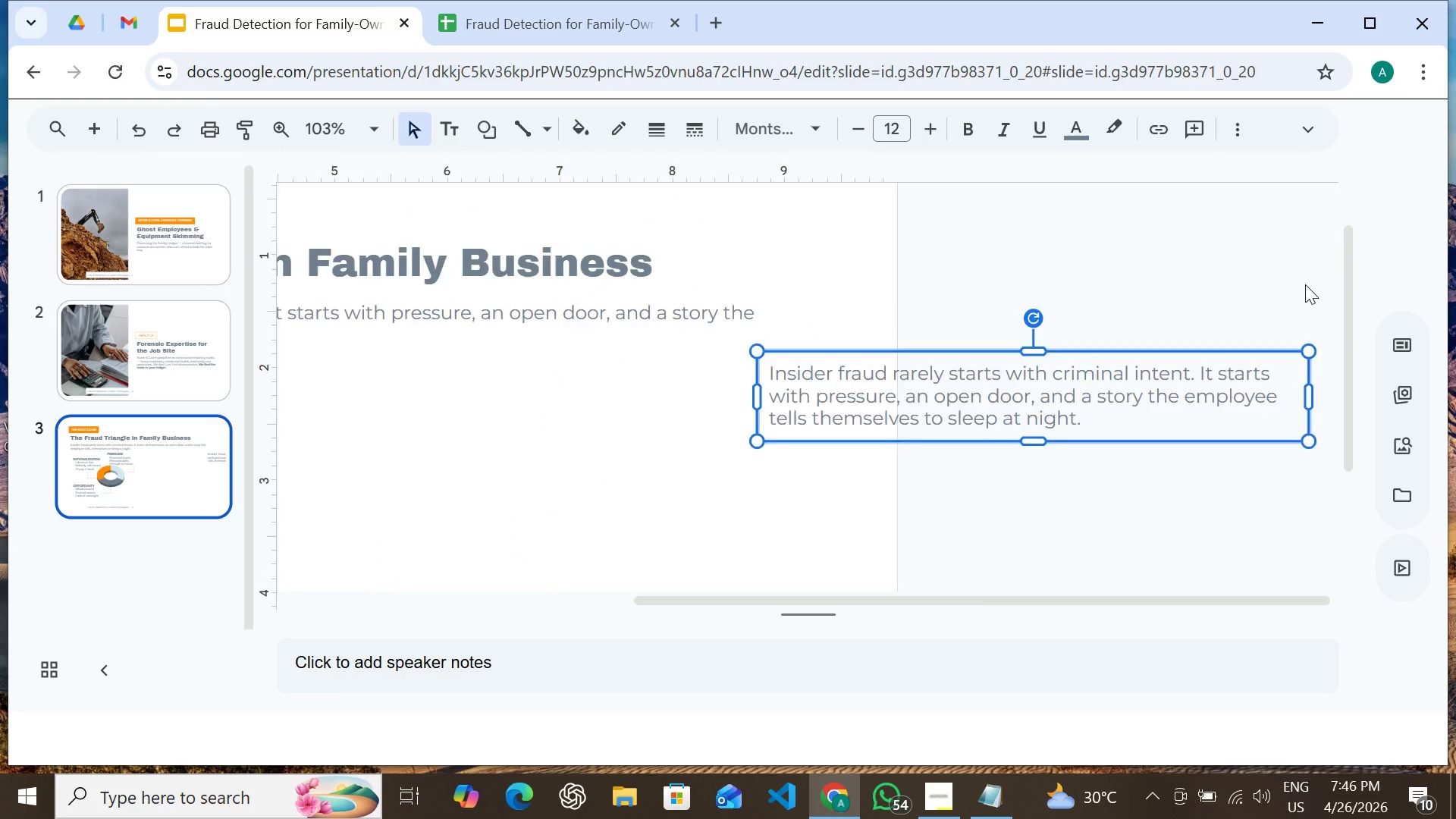 
double_click([1305, 284])
 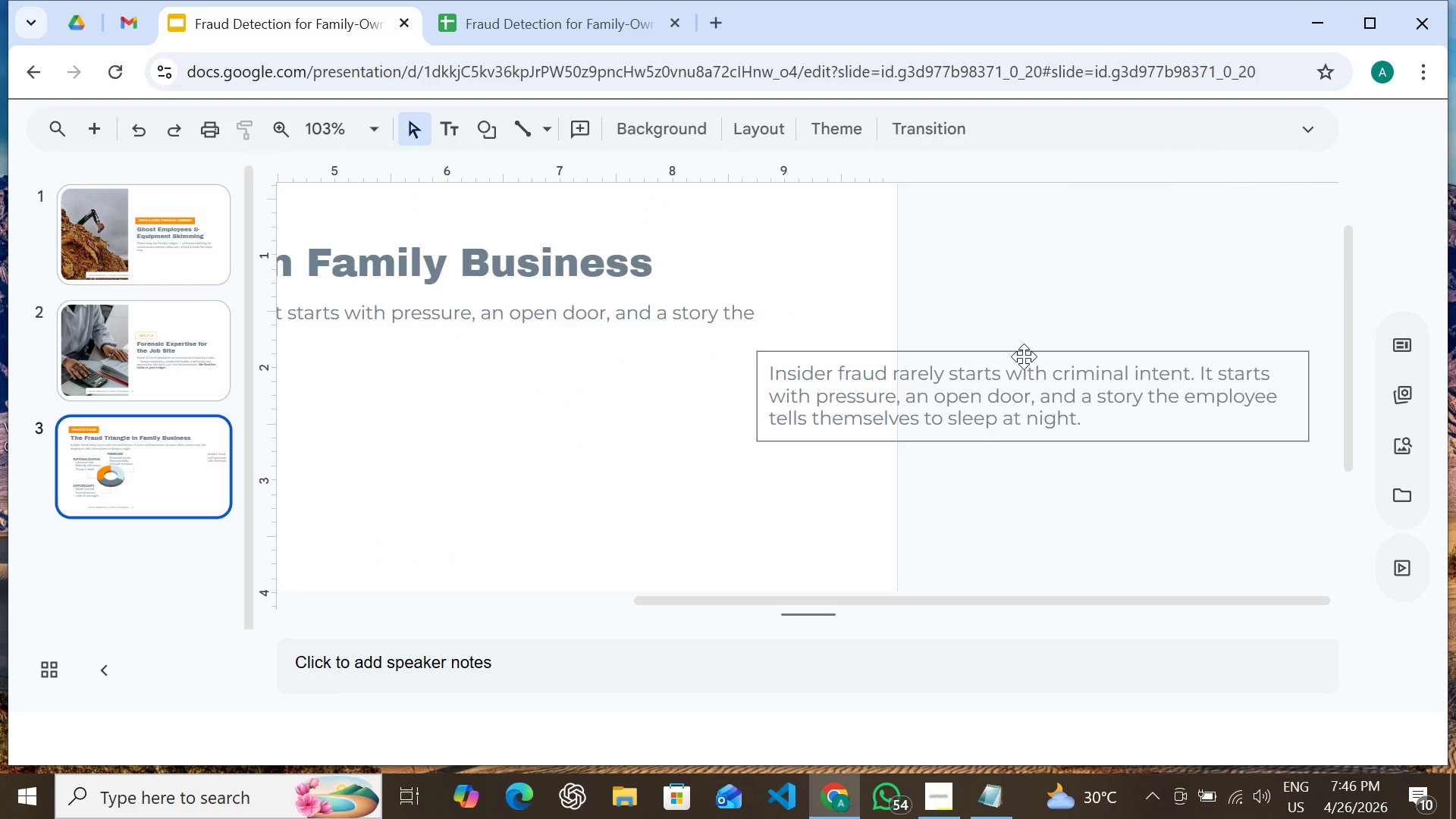 
left_click([1024, 356])
 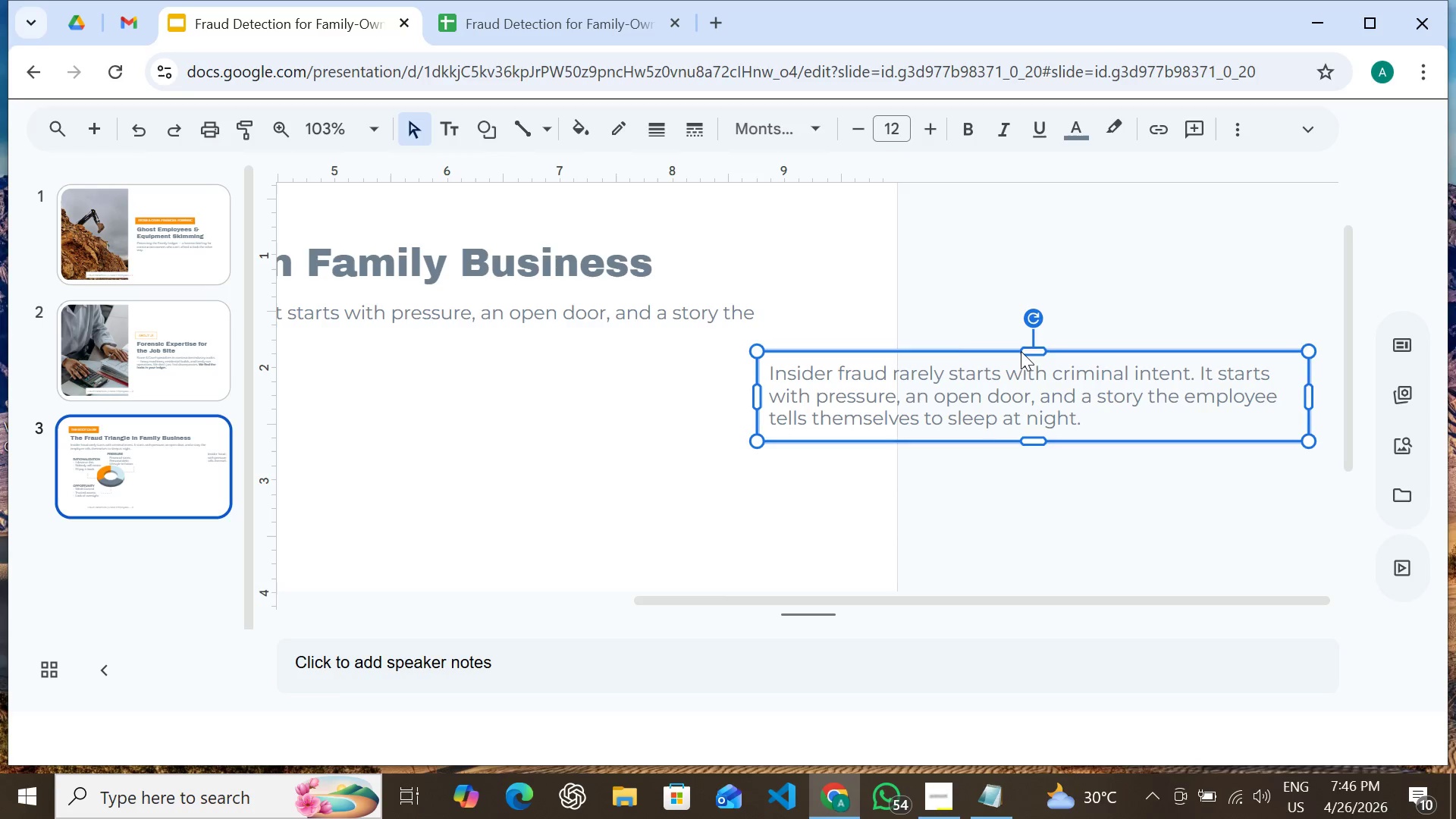 
left_click_drag(start_coordinate=[1021, 351], to_coordinate=[800, 333])
 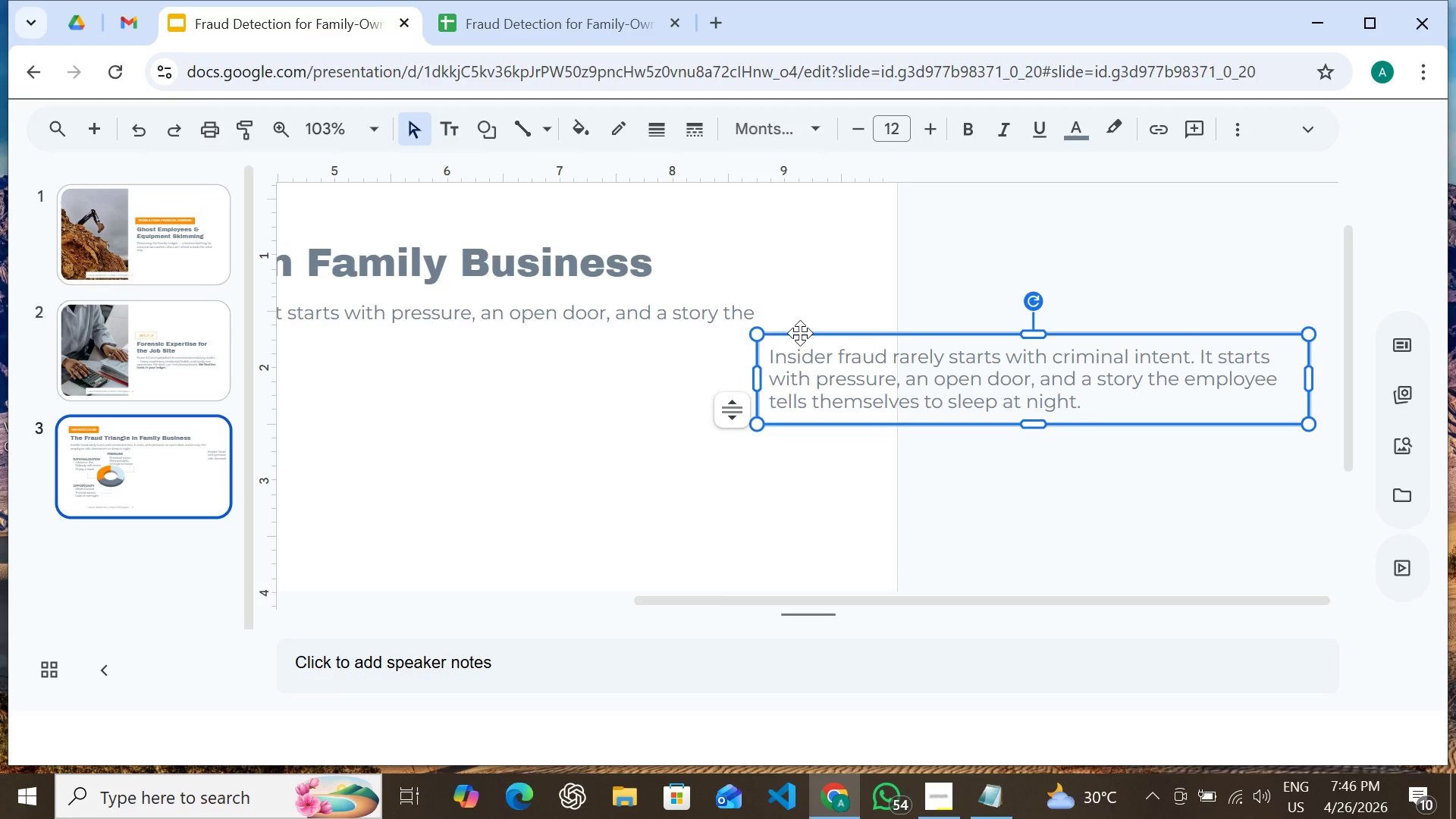 
left_click([800, 333])
 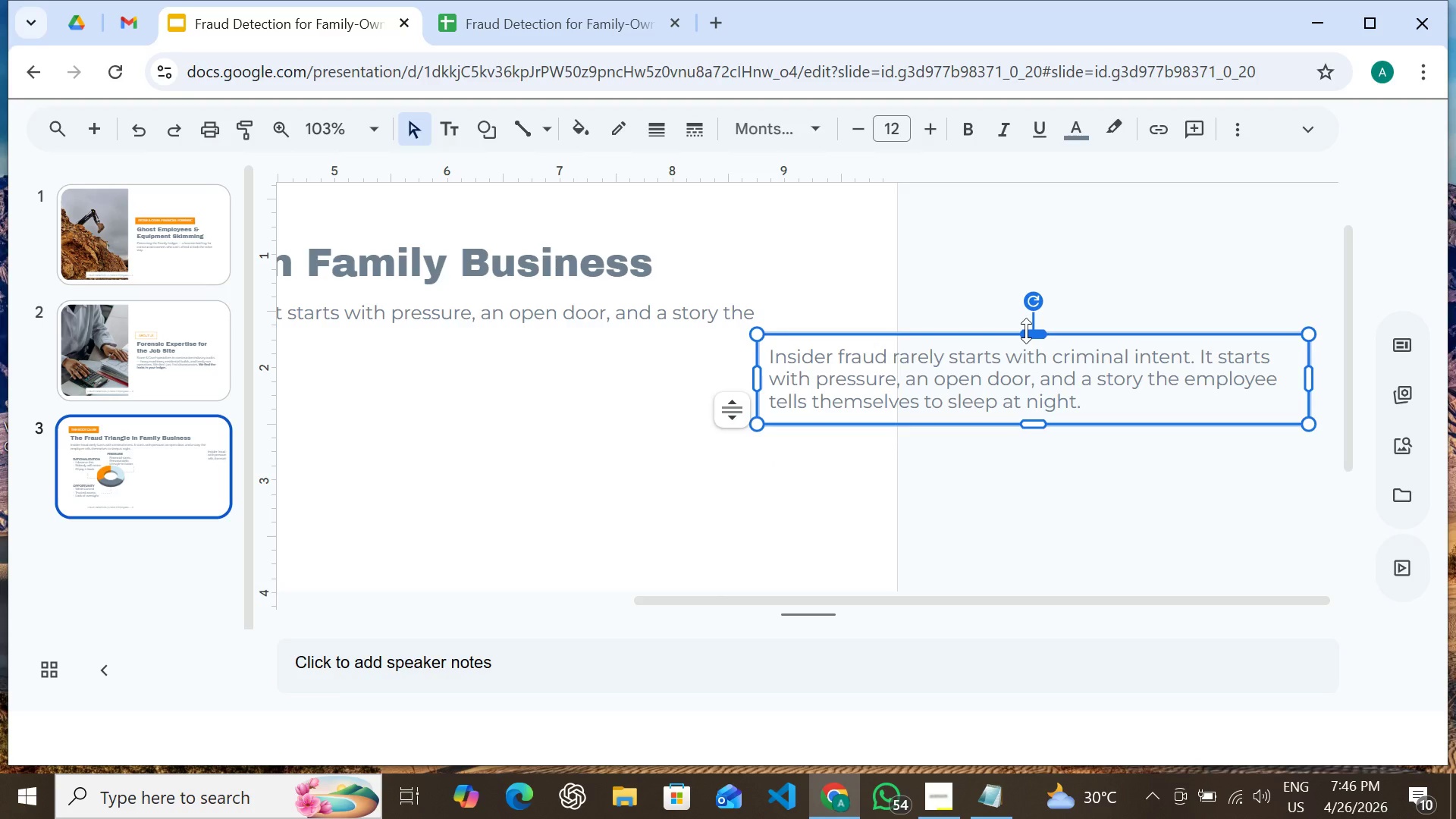 
key(Control+Z)
 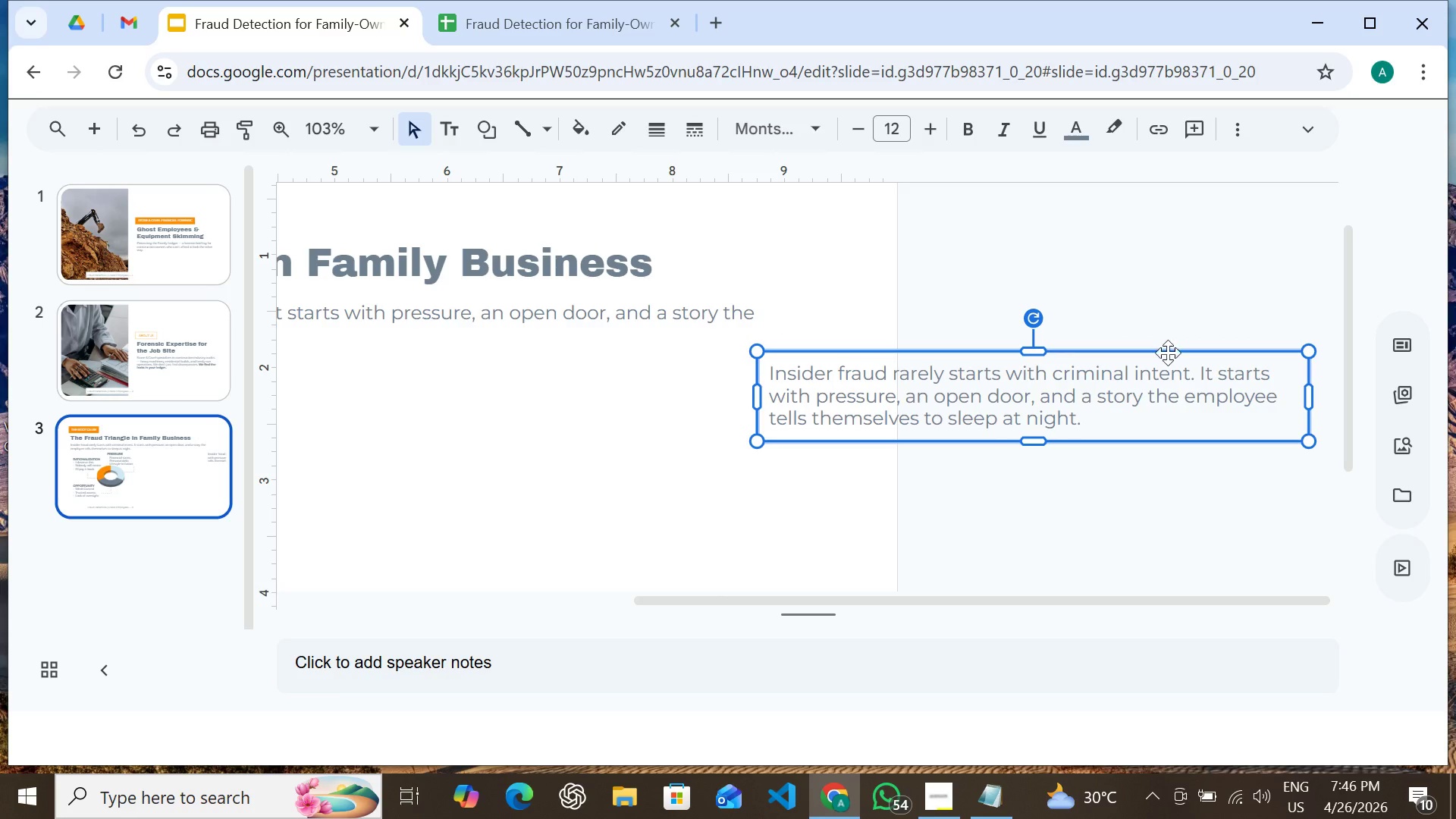 
left_click_drag(start_coordinate=[1168, 352], to_coordinate=[774, 347])
 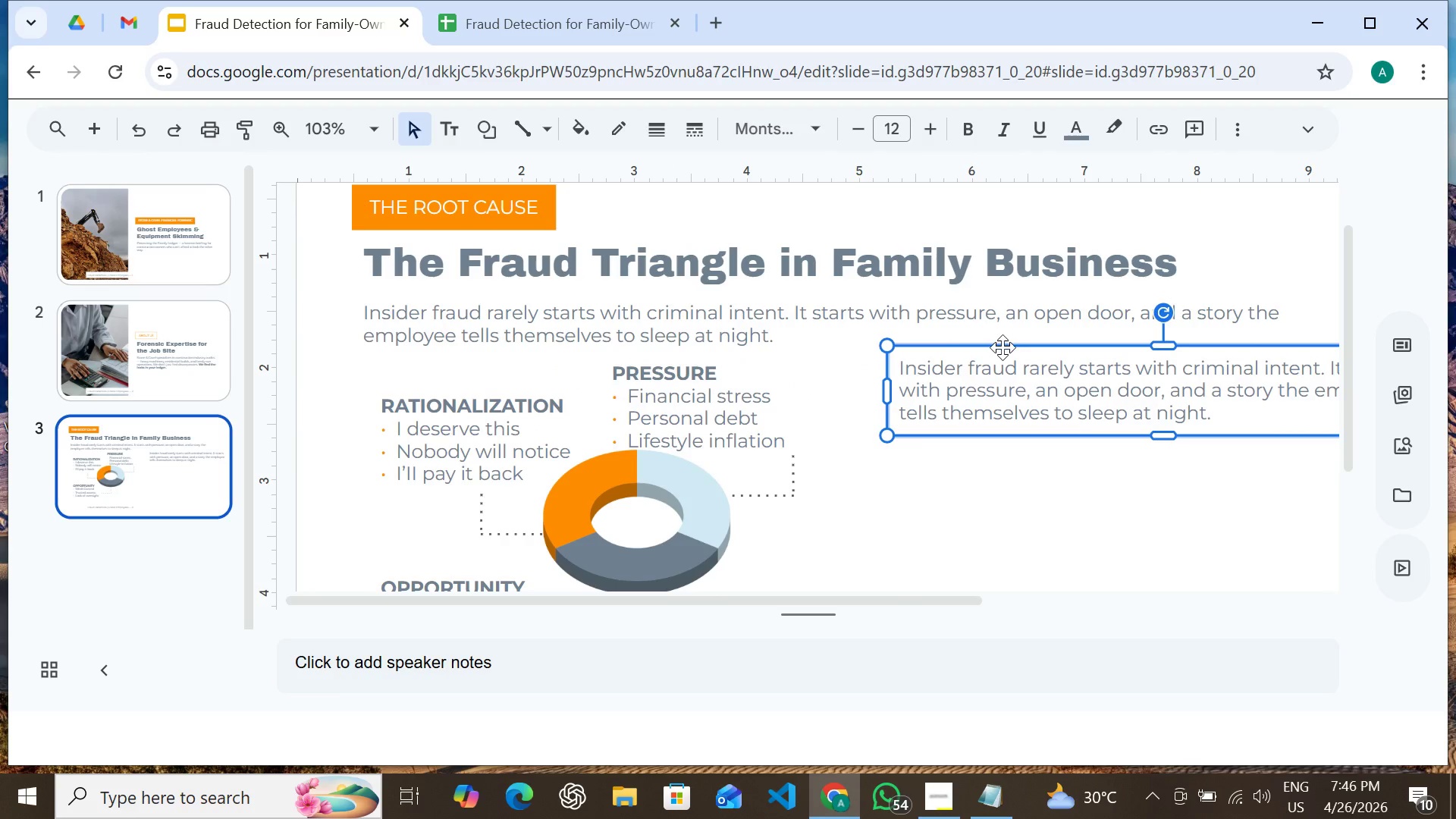 
left_click_drag(start_coordinate=[1007, 347], to_coordinate=[980, 360])
 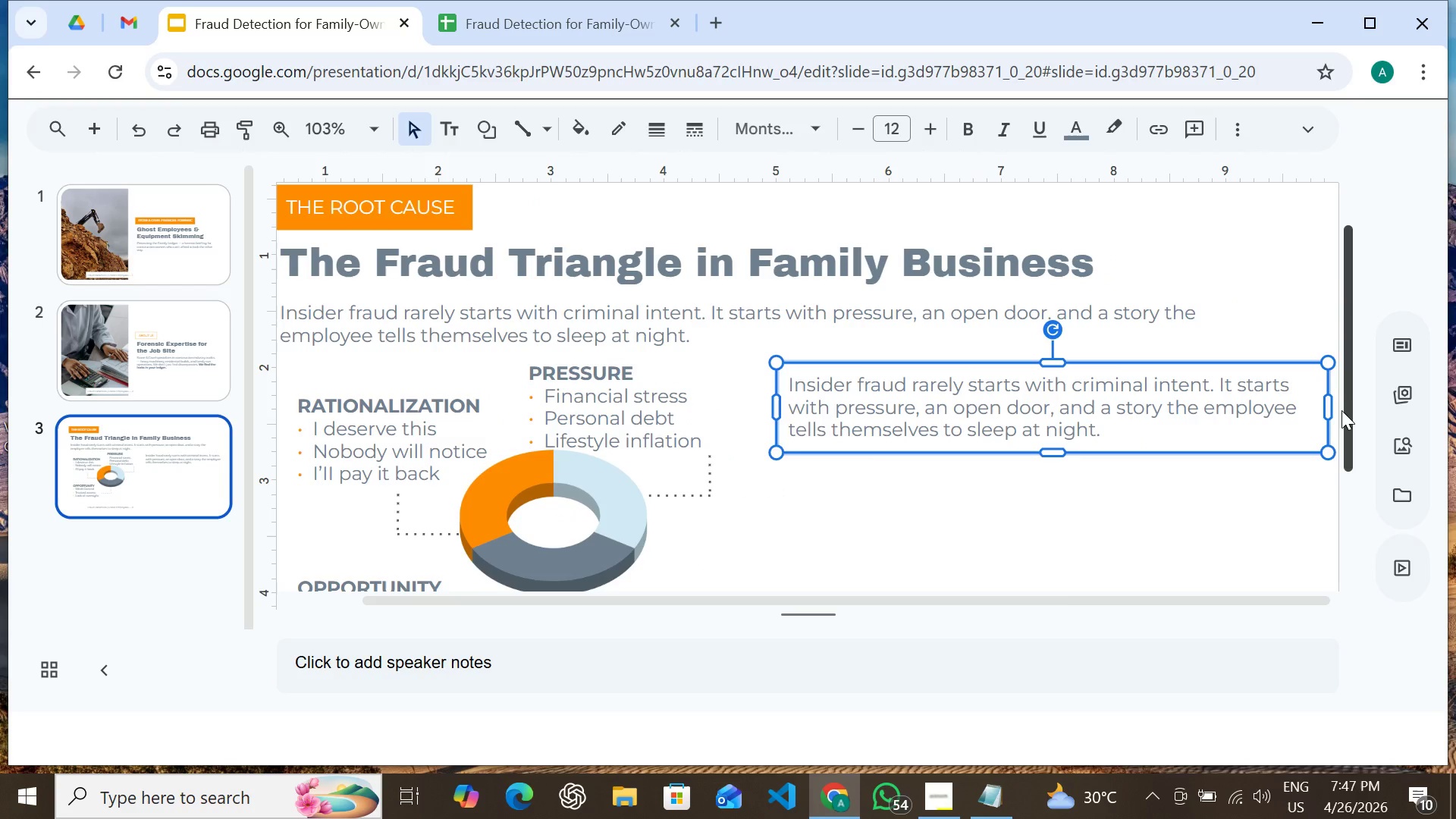 
left_click_drag(start_coordinate=[1326, 411], to_coordinate=[1279, 414])
 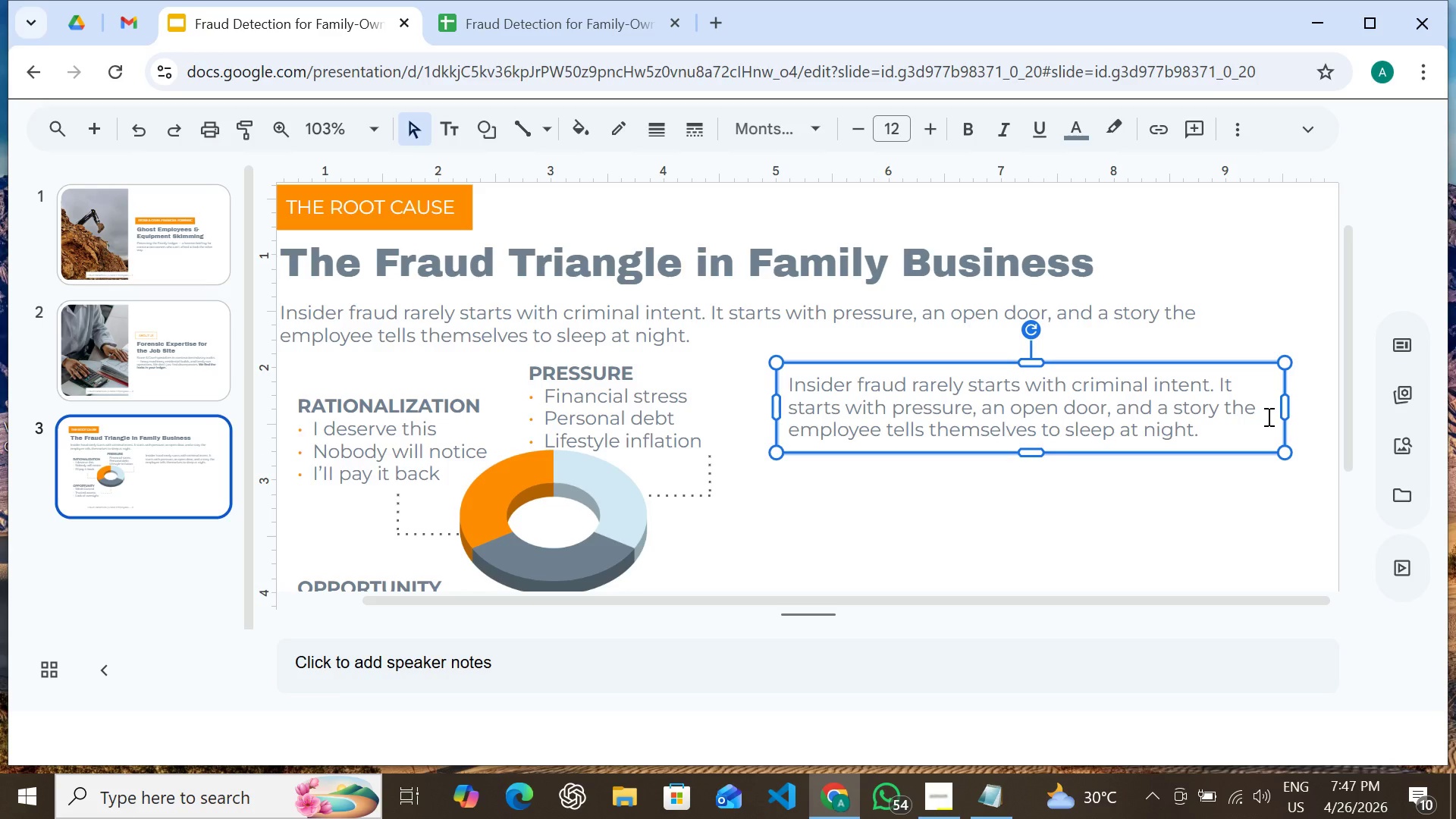 
key(Shift+ArrowDown)
 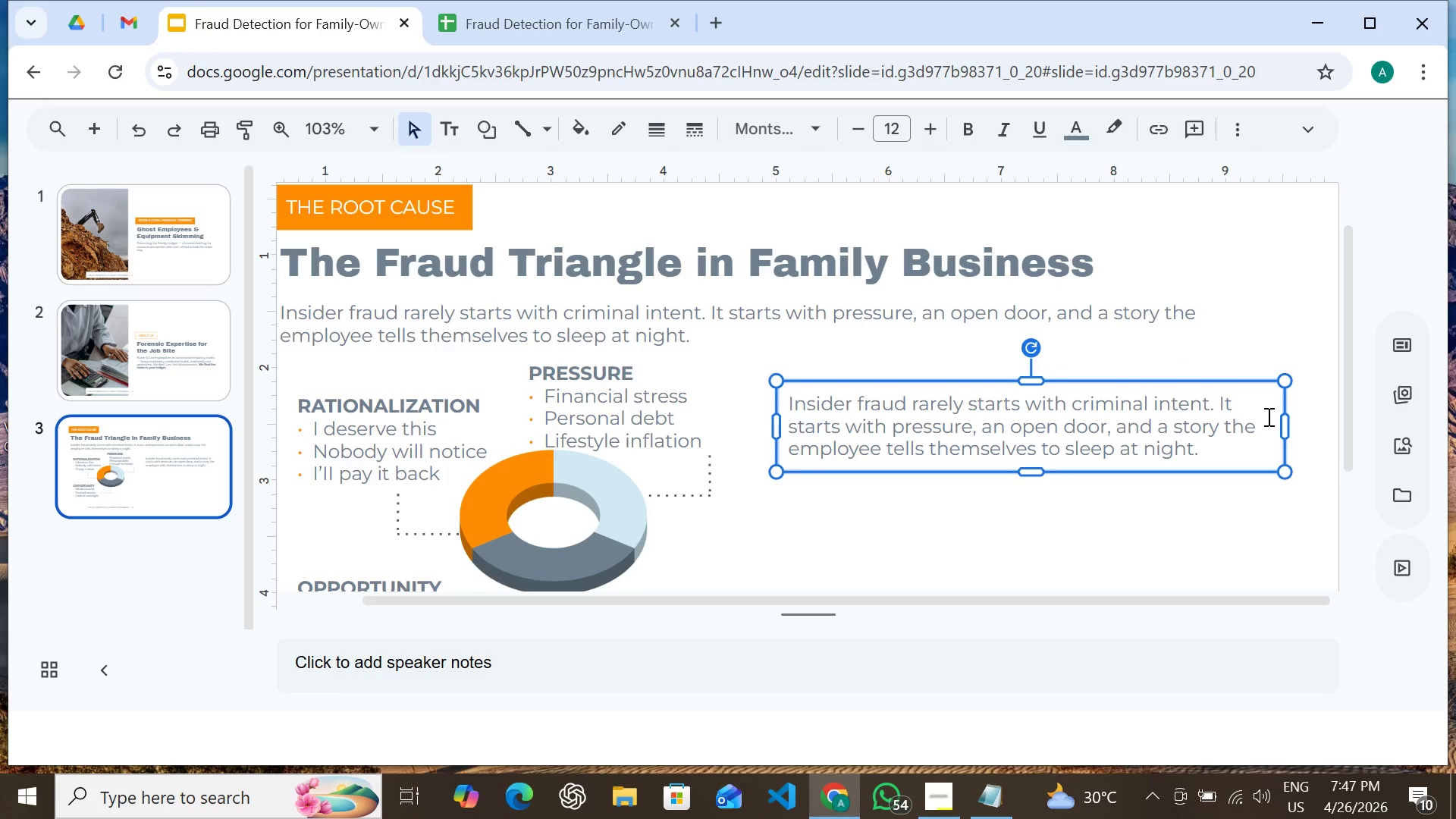 
key(Shift+ArrowDown)
 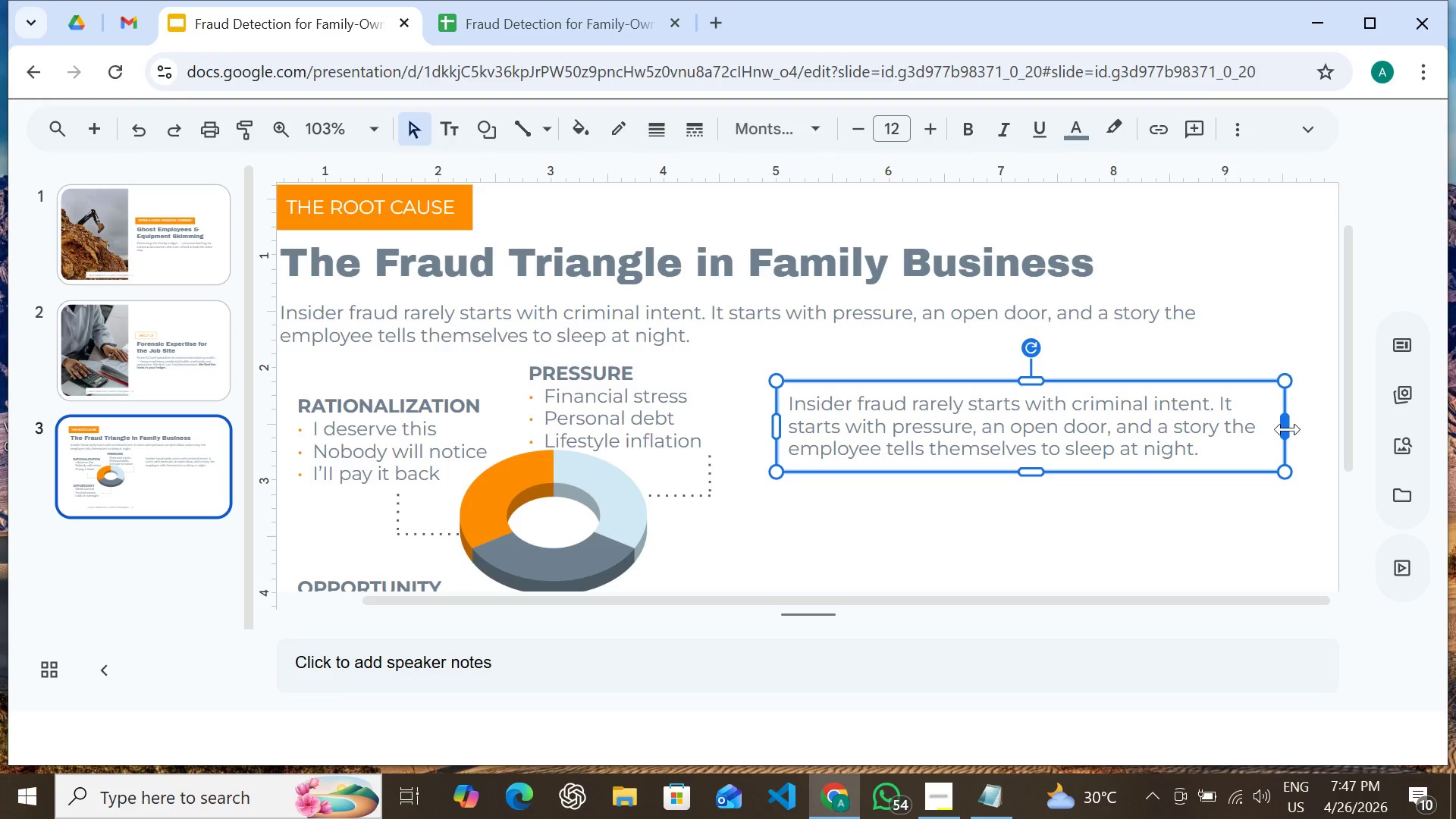 
left_click_drag(start_coordinate=[1288, 429], to_coordinate=[1269, 430])
 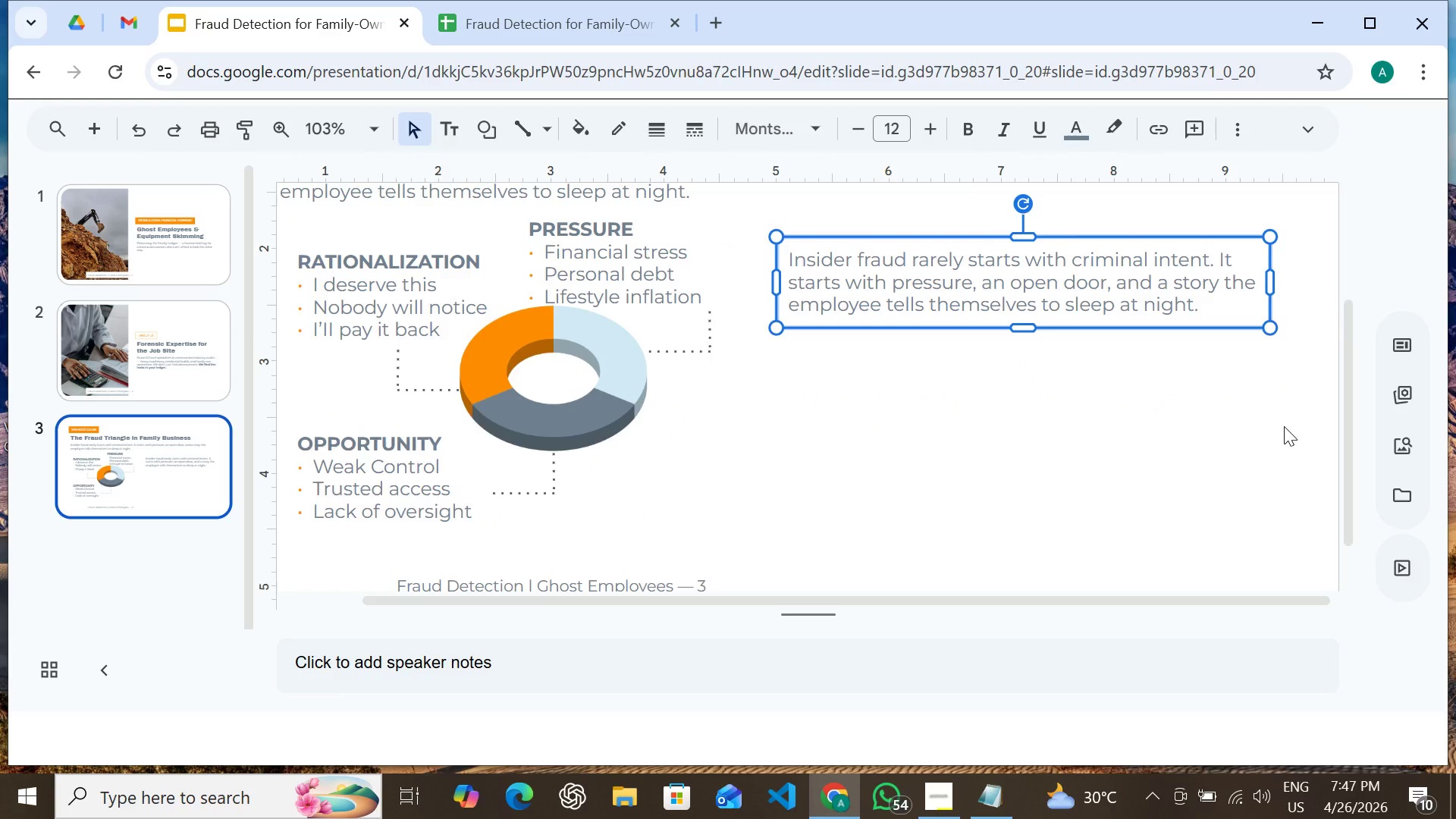 
scroll: coordinate [1287, 426], scroll_direction: down, amount: 4.0
 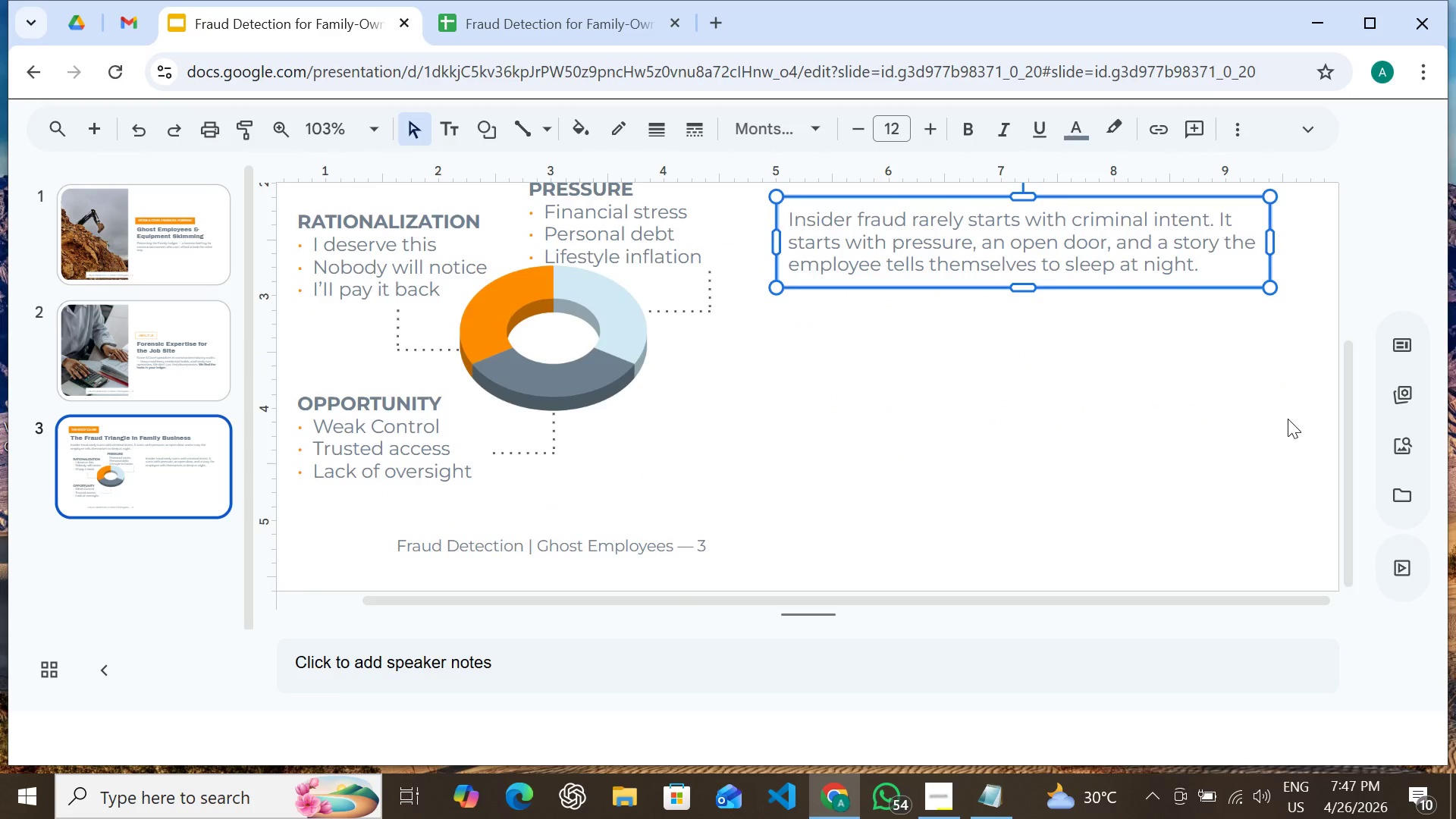 
scroll: coordinate [1288, 416], scroll_direction: up, amount: 1.0
 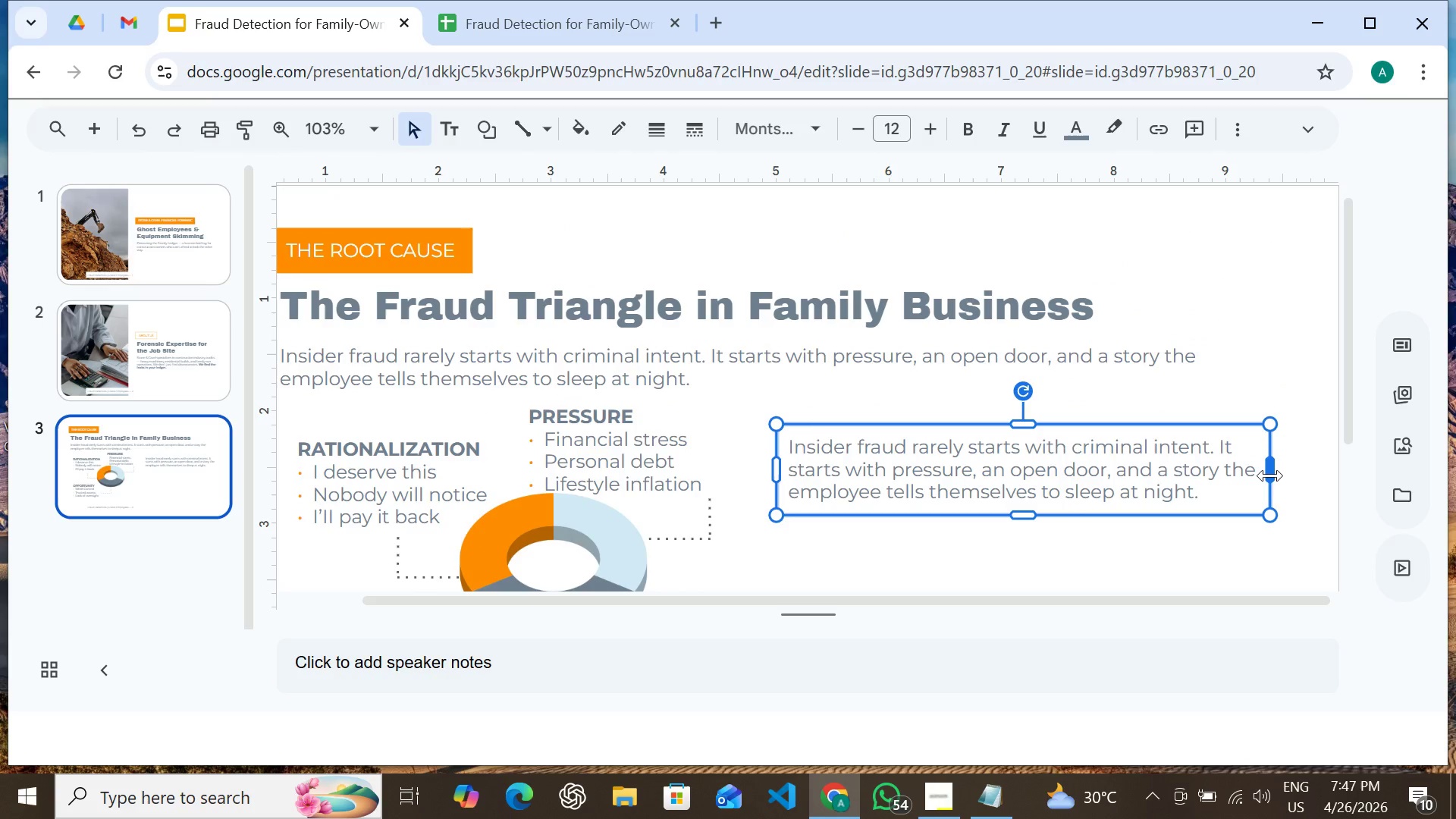 
left_click_drag(start_coordinate=[1270, 475], to_coordinate=[1216, 483])
 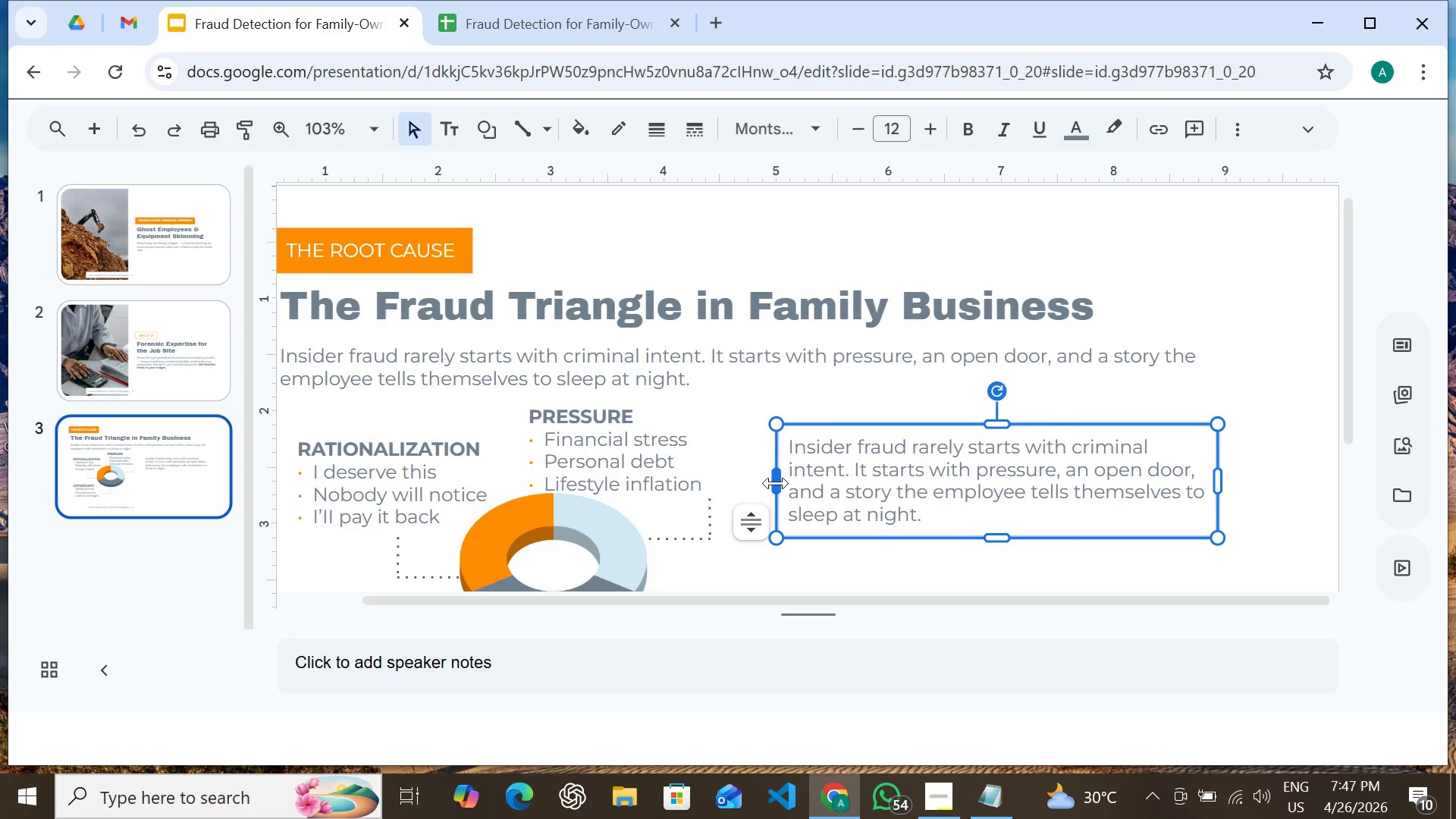 
left_click_drag(start_coordinate=[776, 483], to_coordinate=[817, 489])
 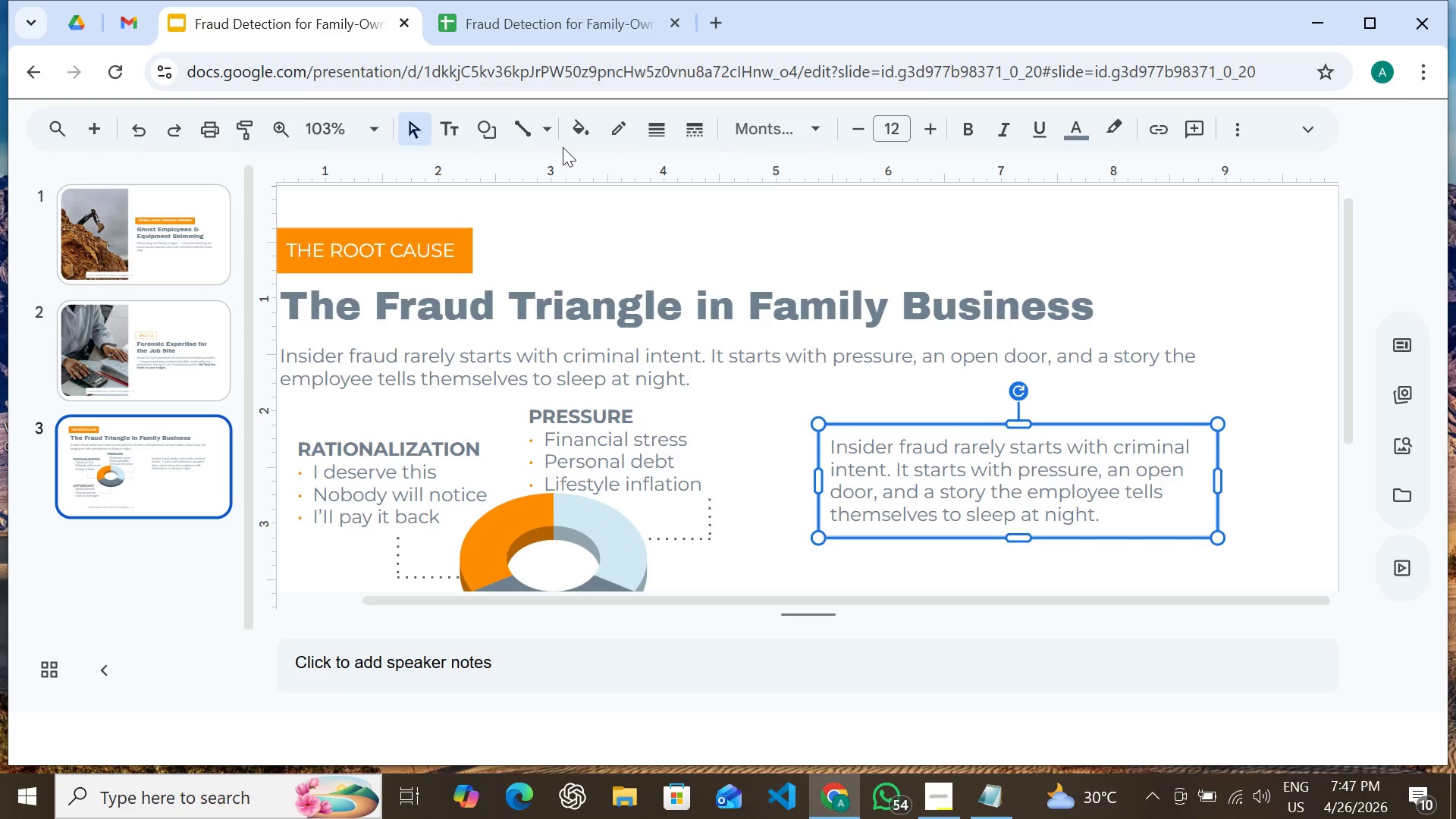 
left_click([488, 140])
 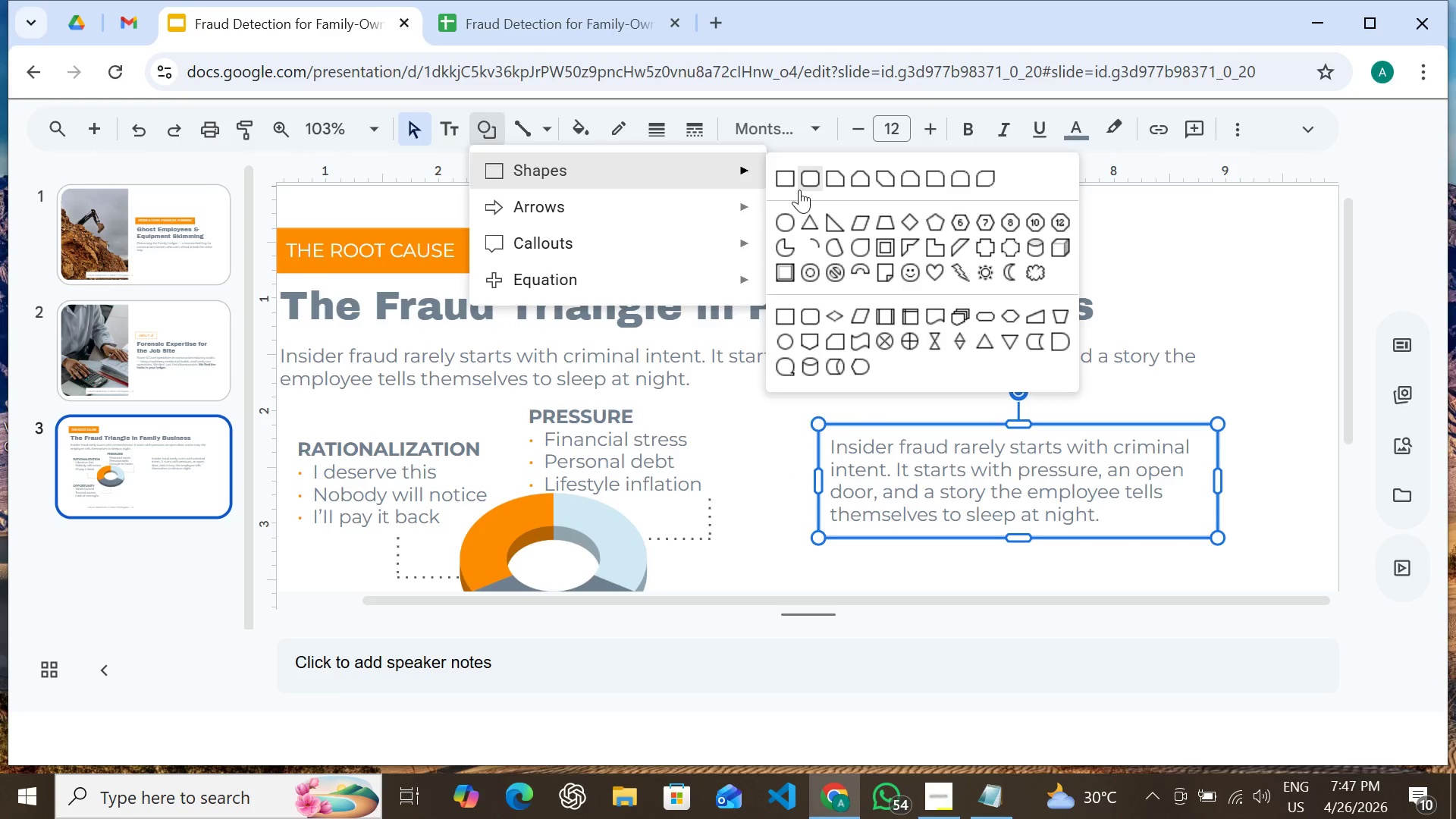 
left_click([787, 189])
 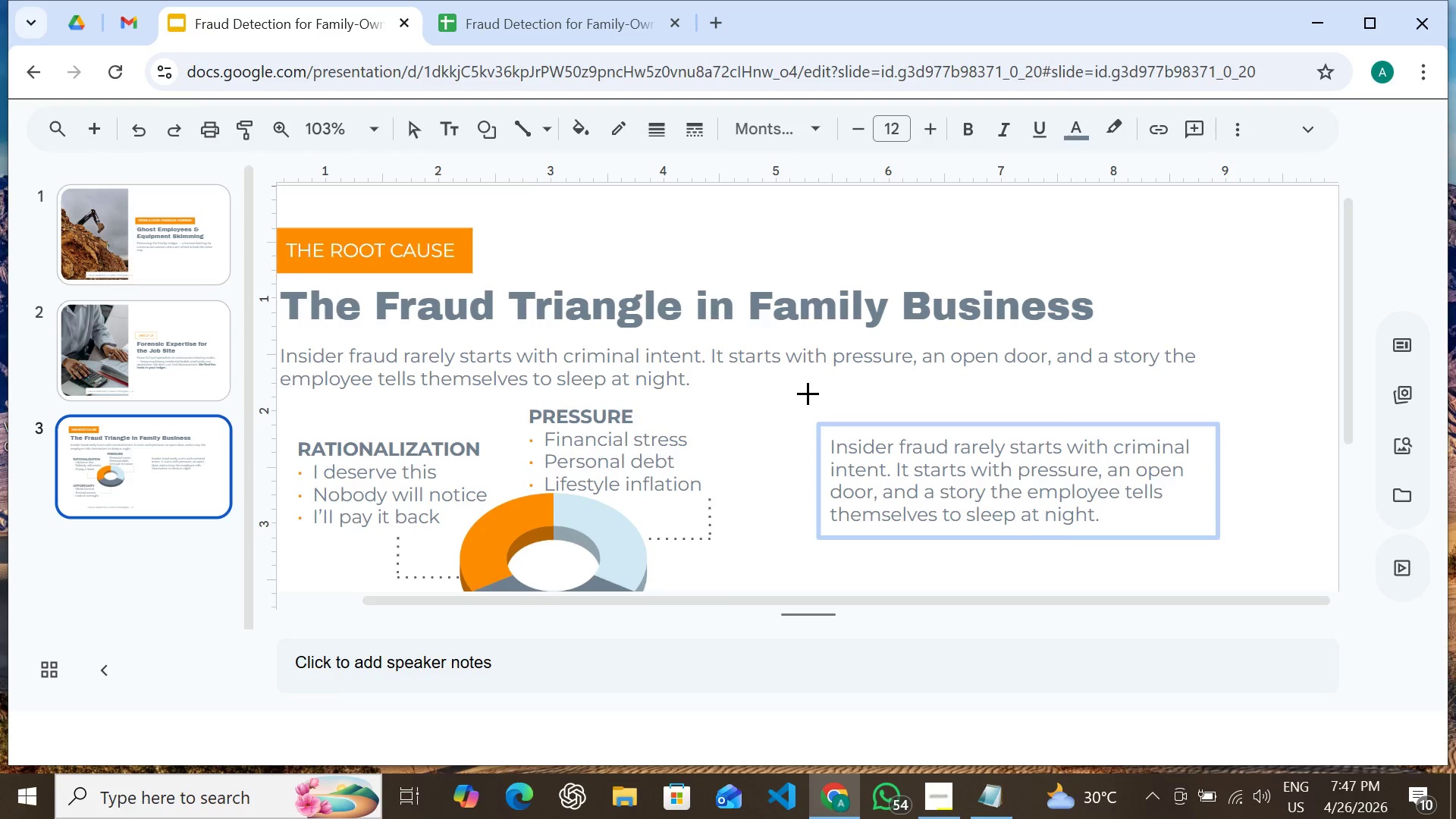 
left_click_drag(start_coordinate=[808, 393], to_coordinate=[1241, 564])
 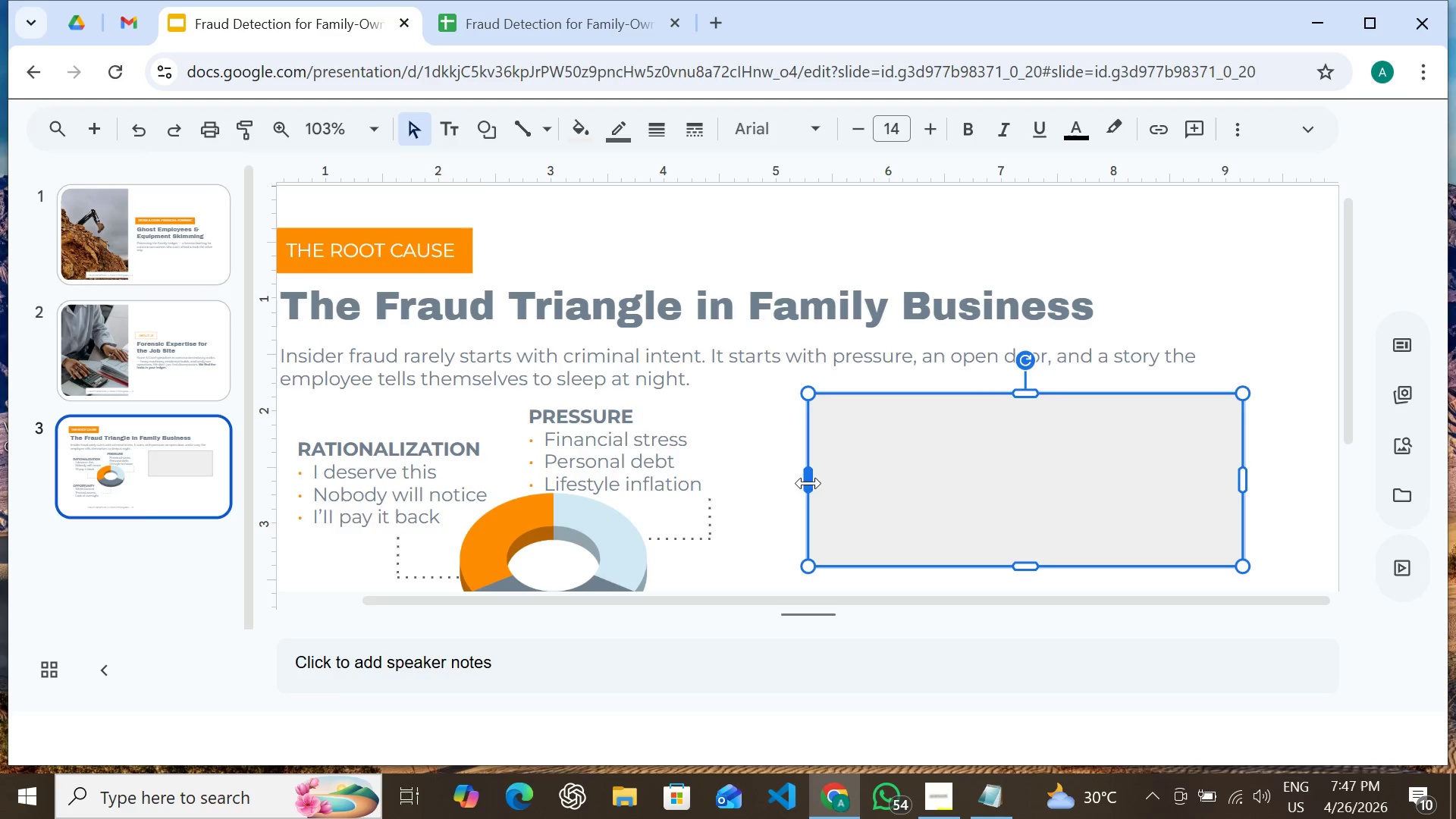 
left_click_drag(start_coordinate=[808, 483], to_coordinate=[796, 483])
 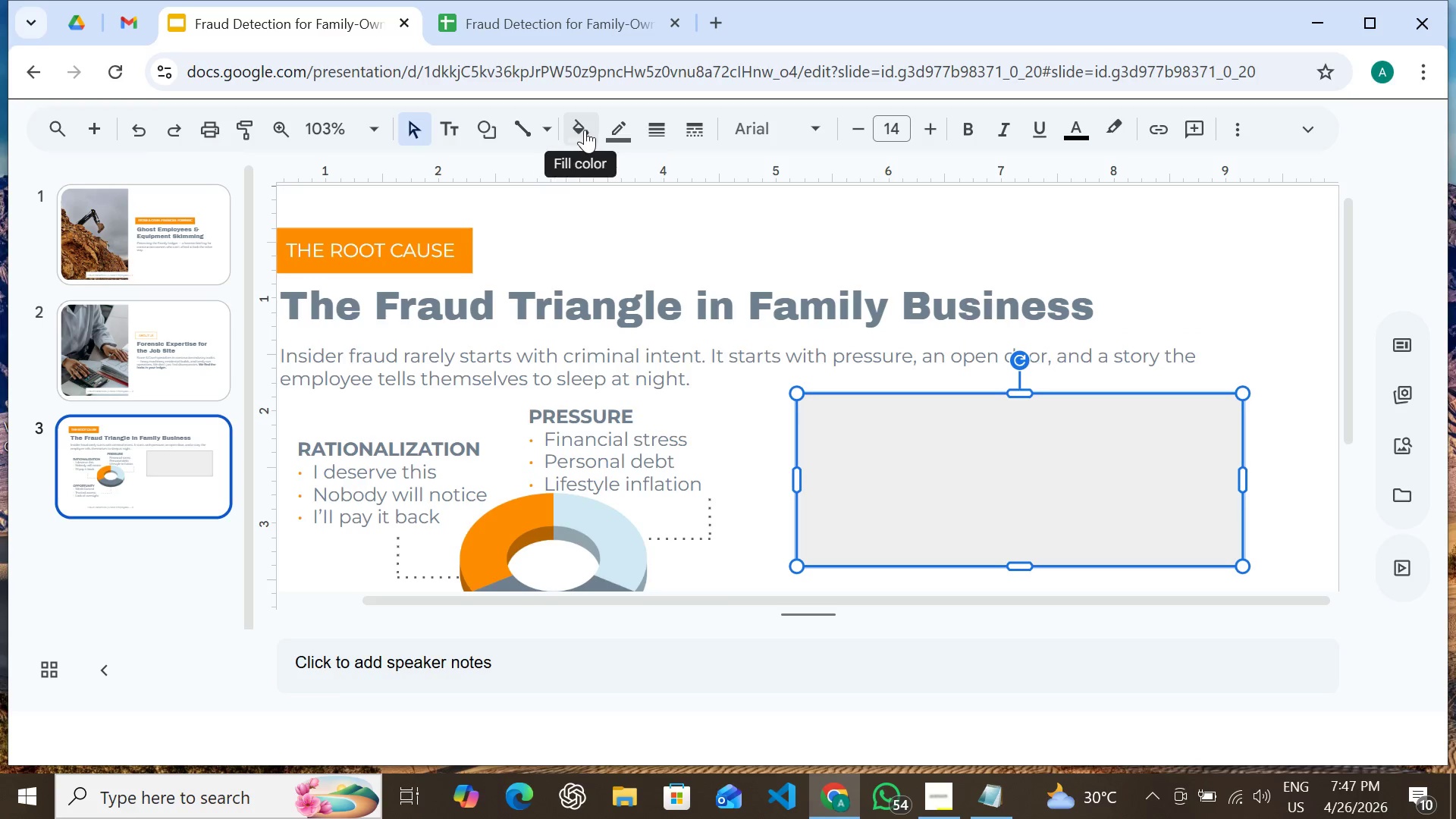 
left_click([585, 130])
 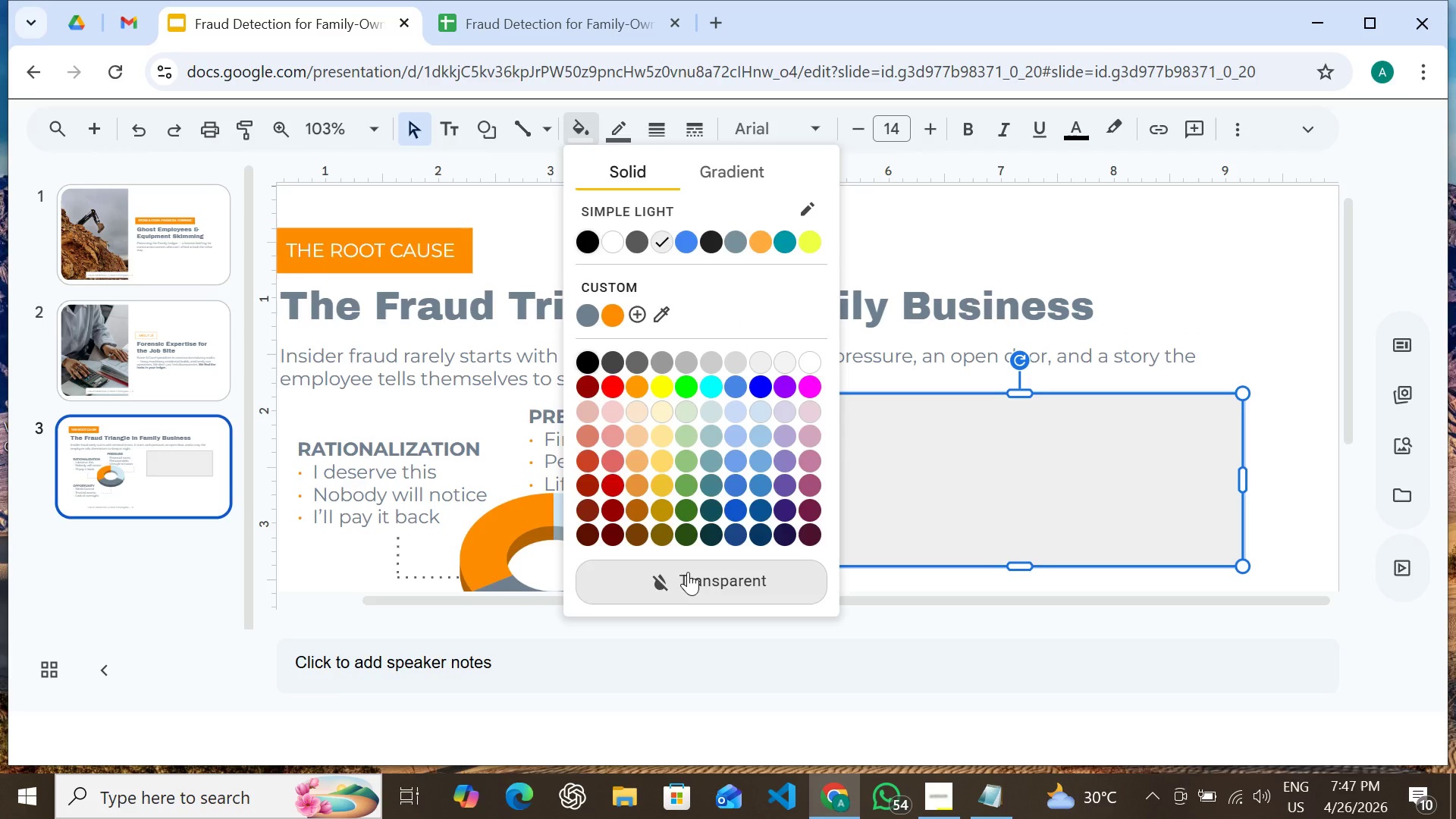 
left_click([688, 572])
 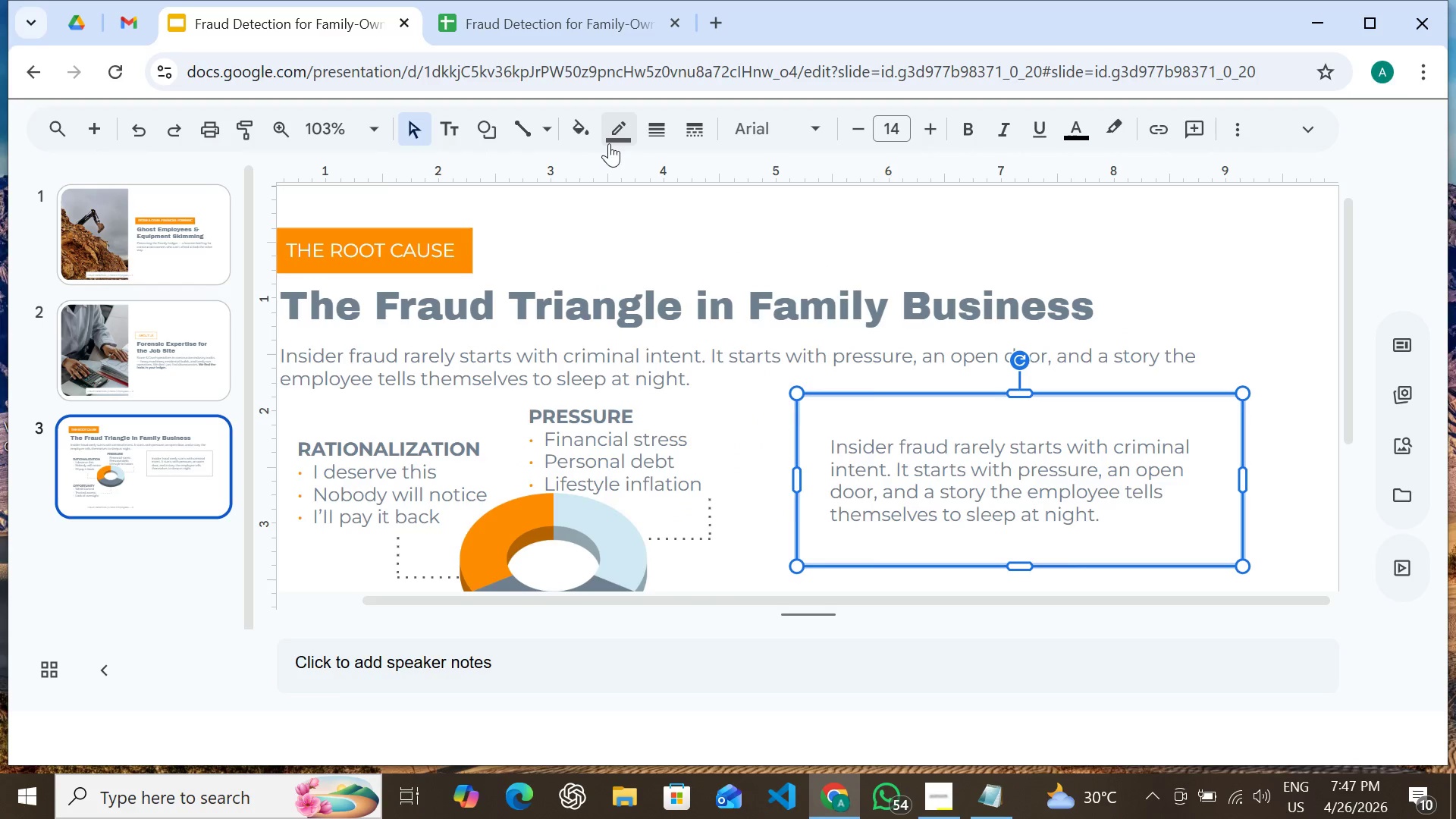 
left_click([611, 140])
 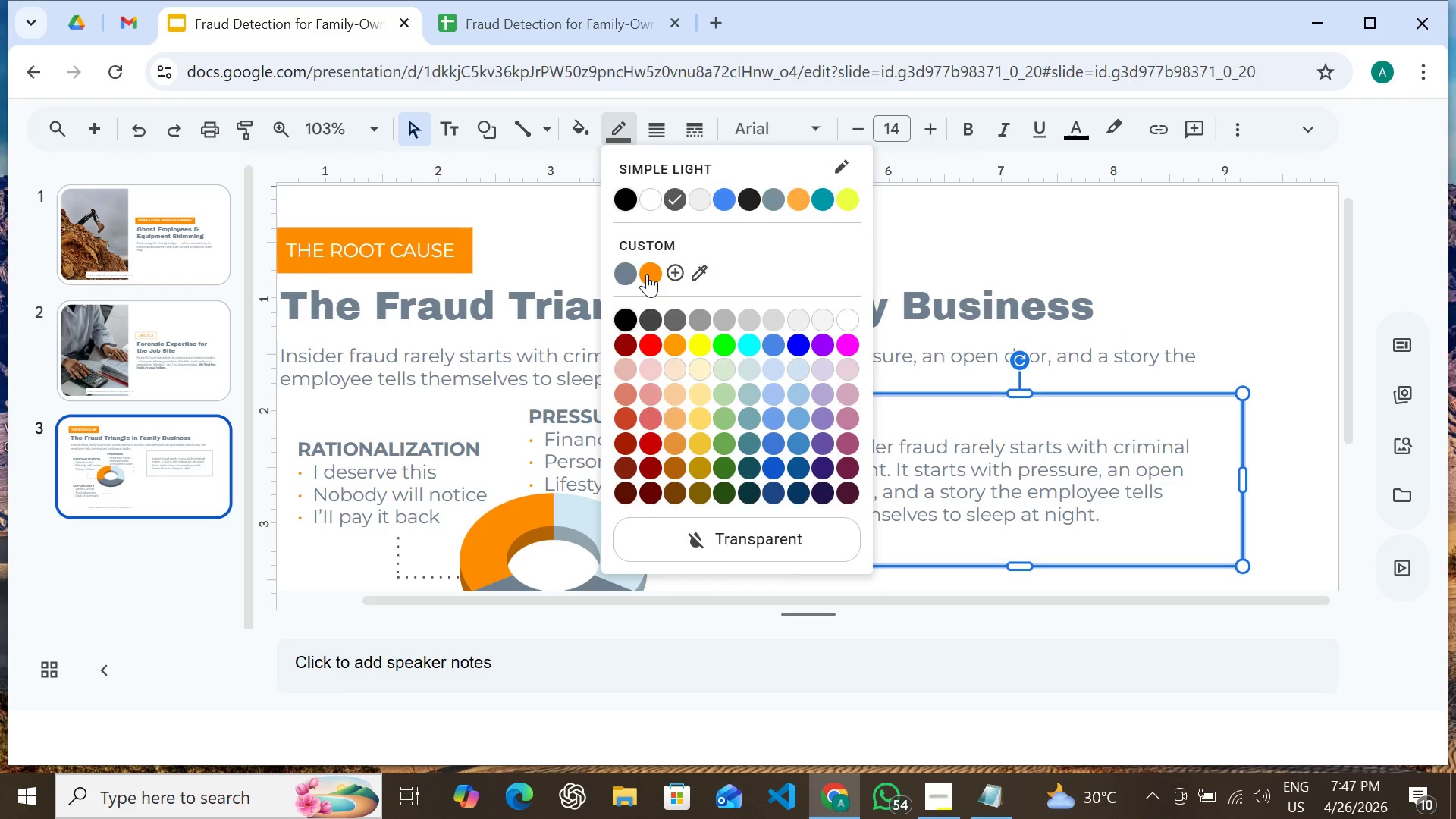 
left_click([647, 274])
 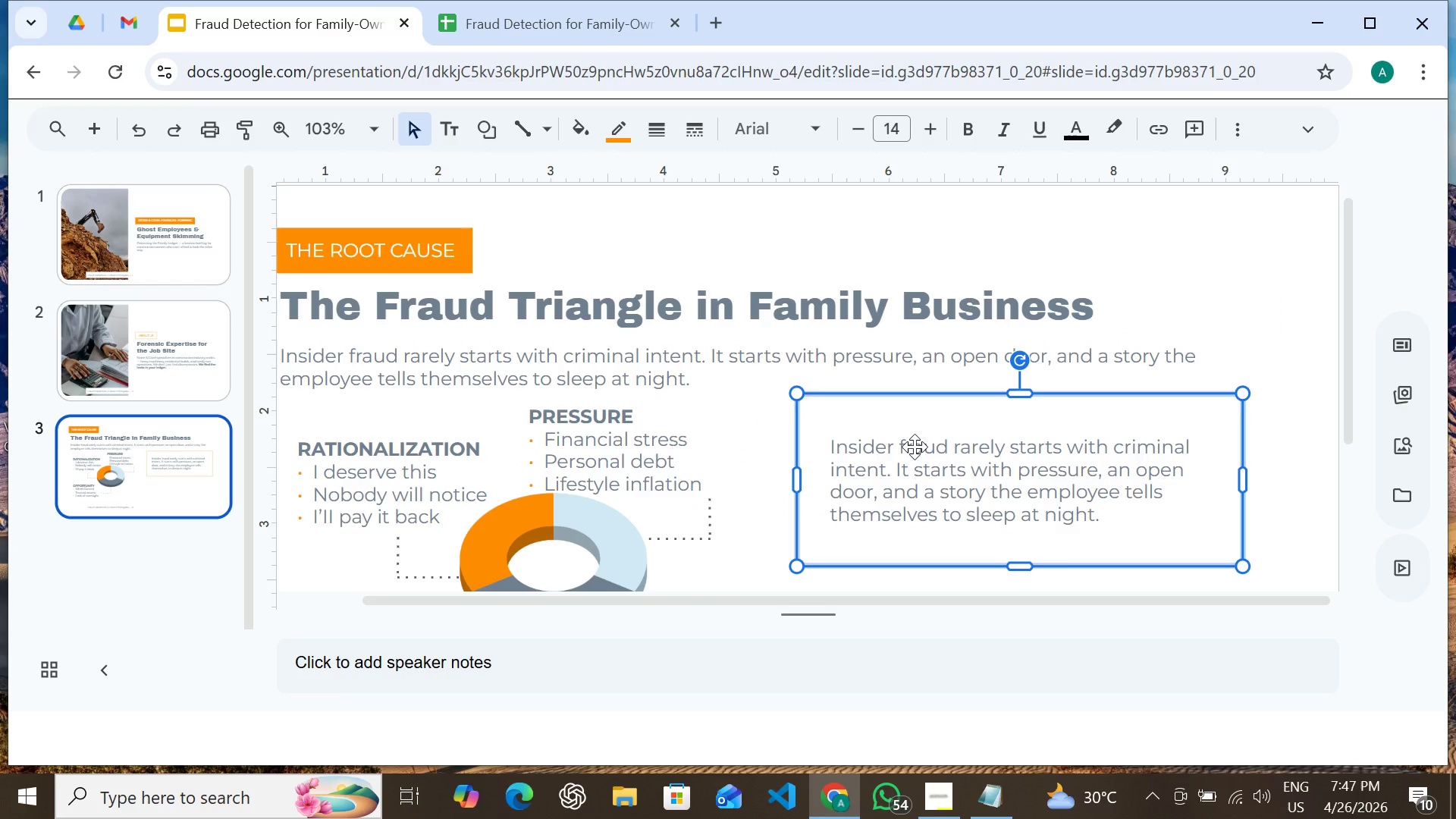 
right_click([915, 447])
 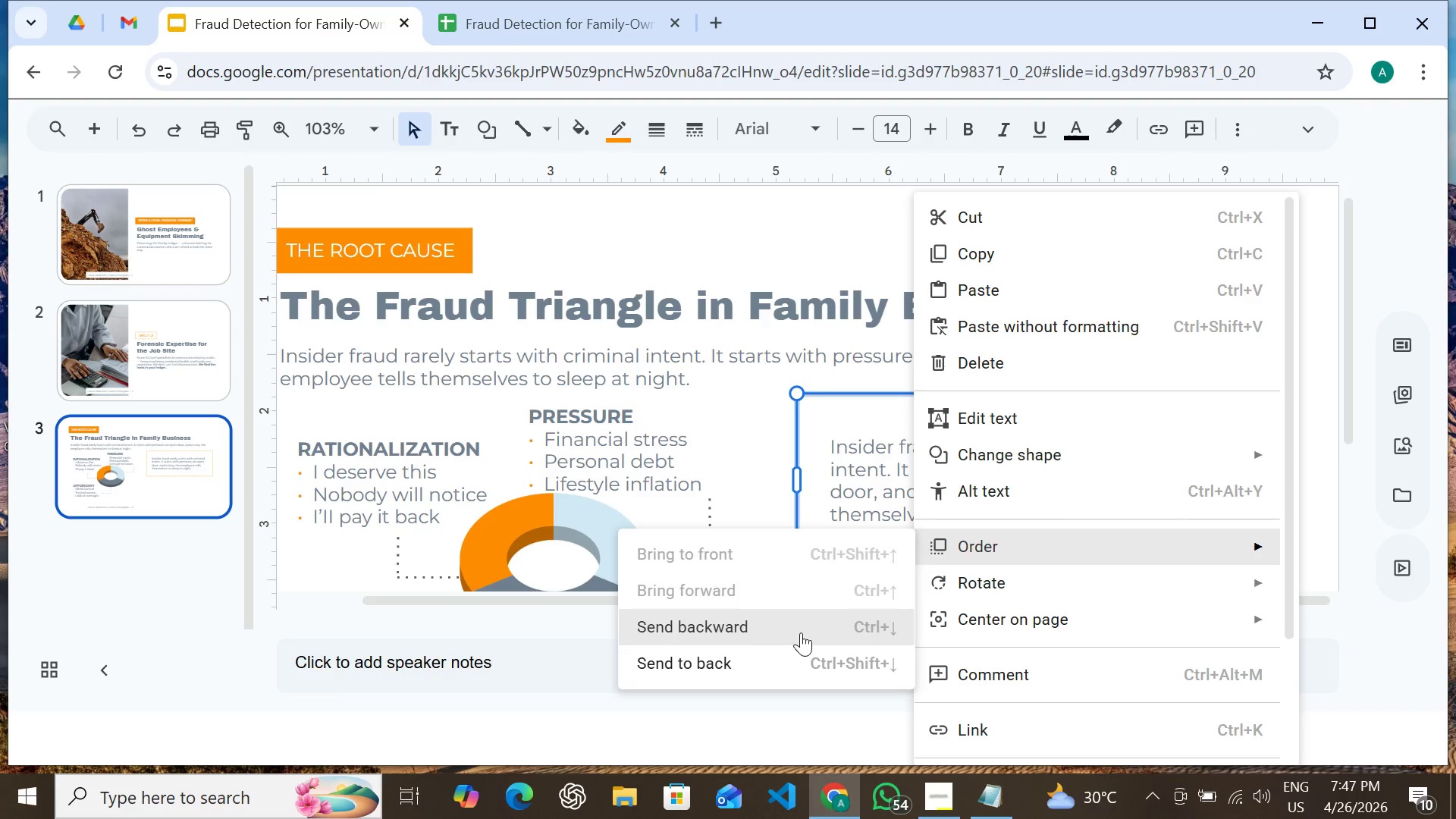 
left_click([781, 653])
 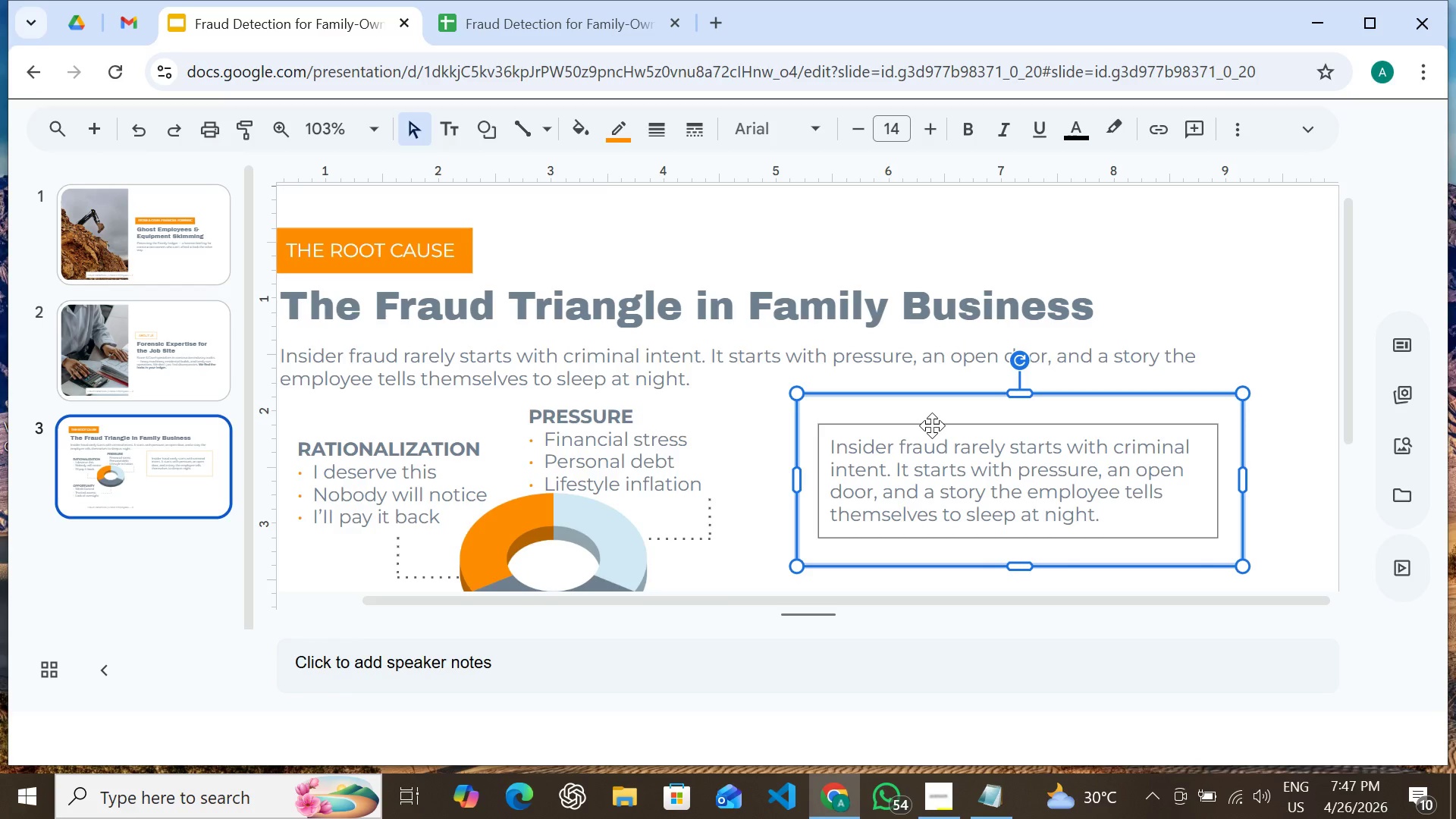 
left_click([932, 425])
 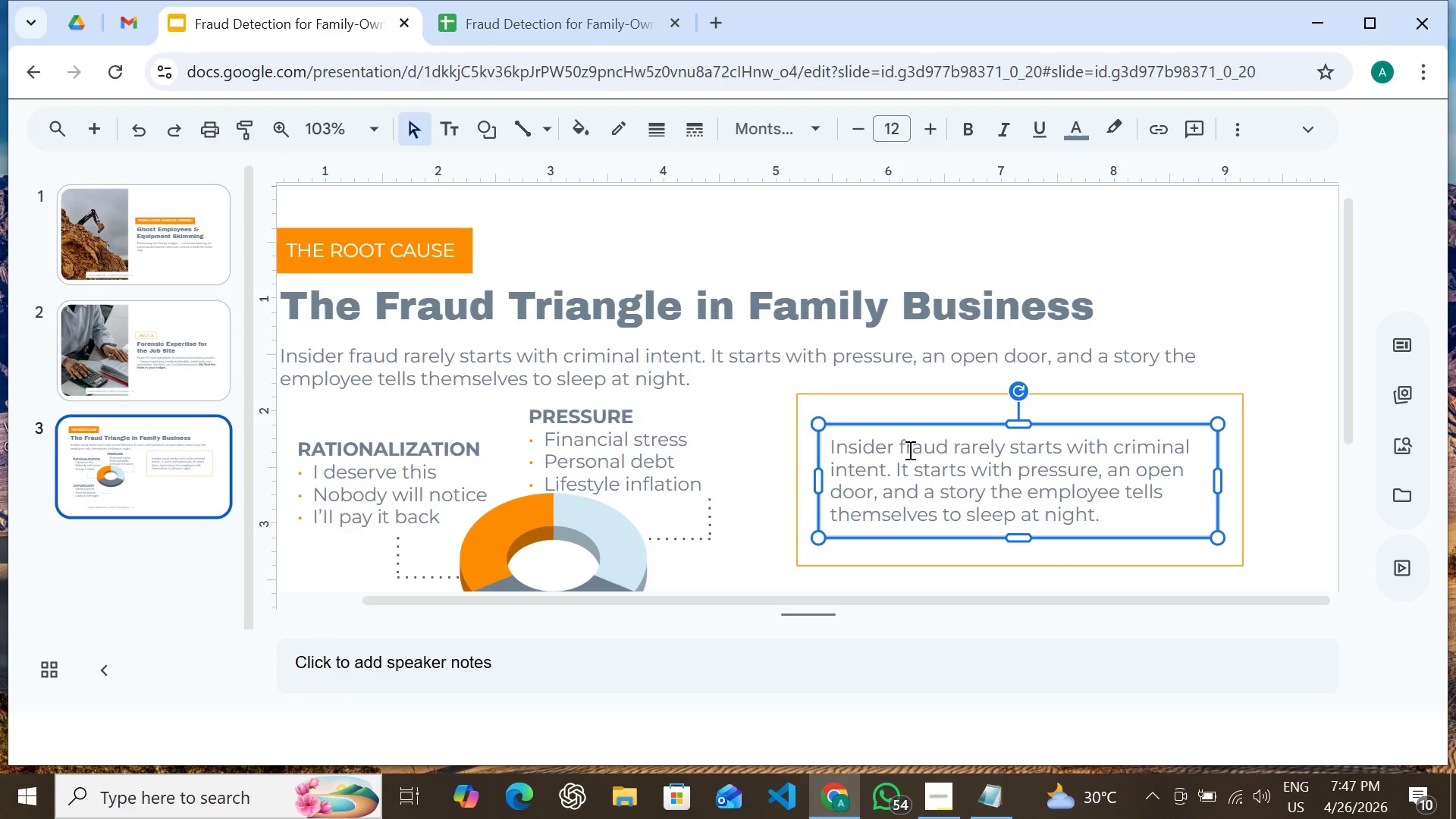 
double_click([908, 450])
 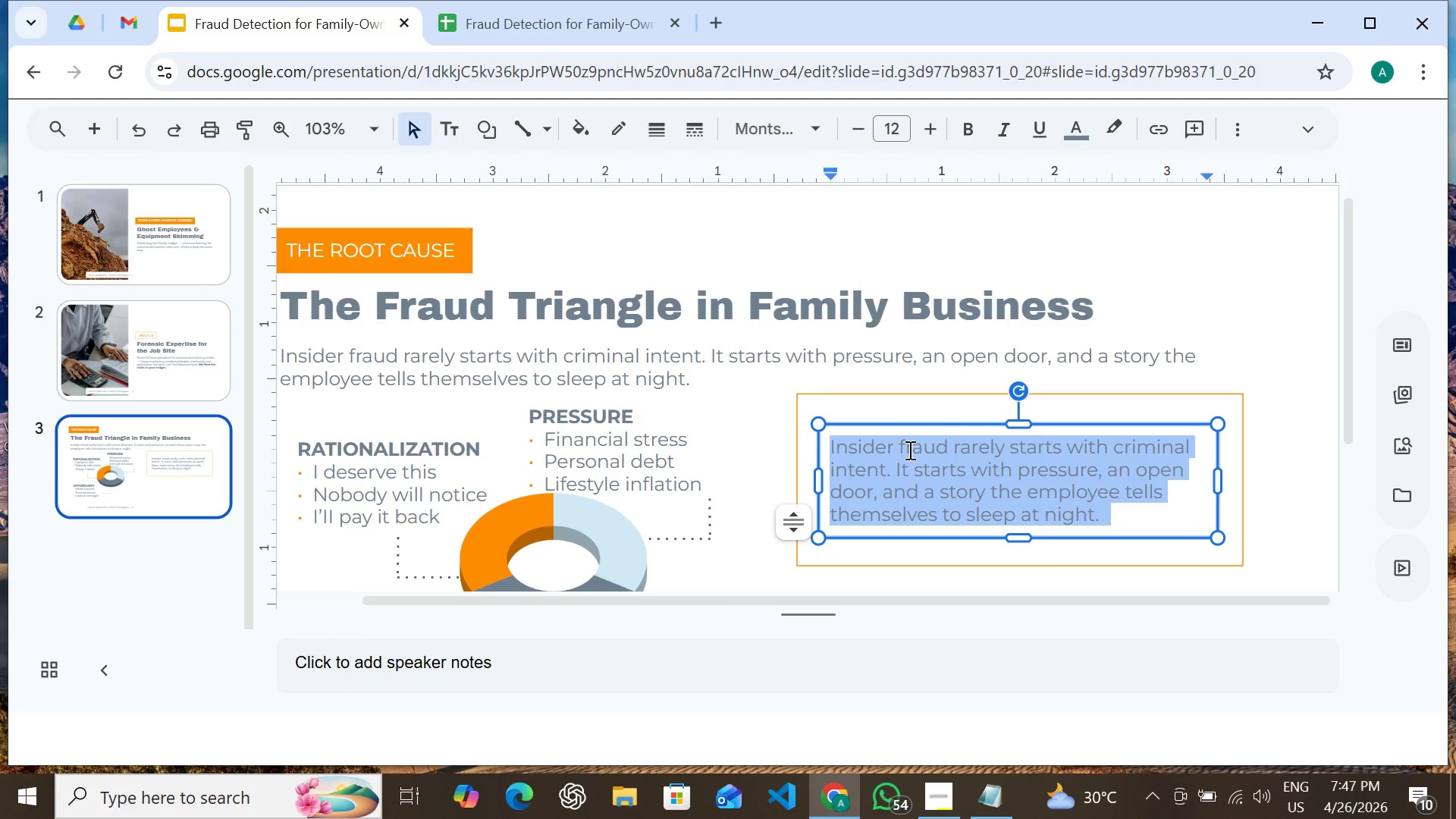 
triple_click([908, 450])
 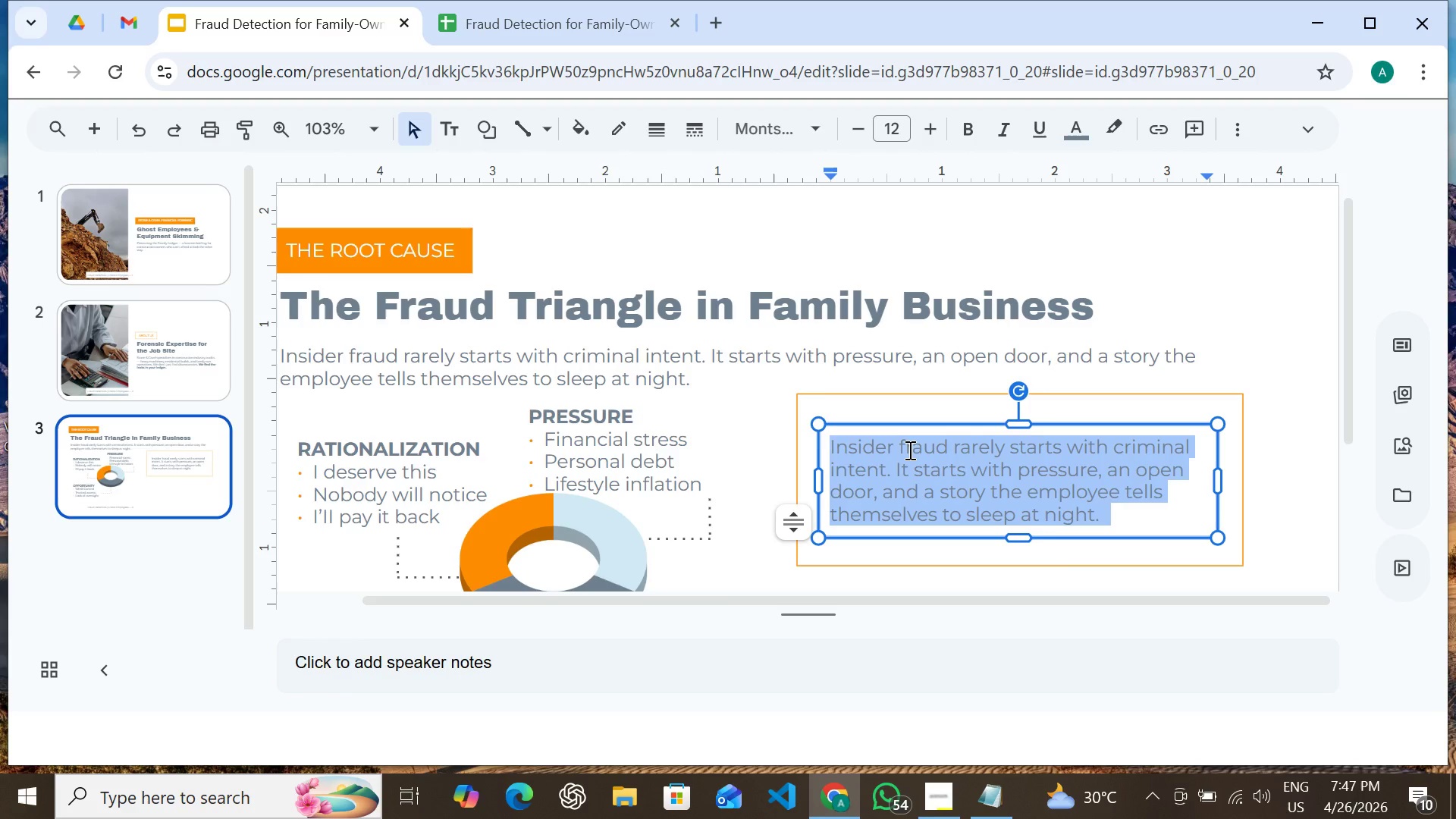 
type(Pressure)
 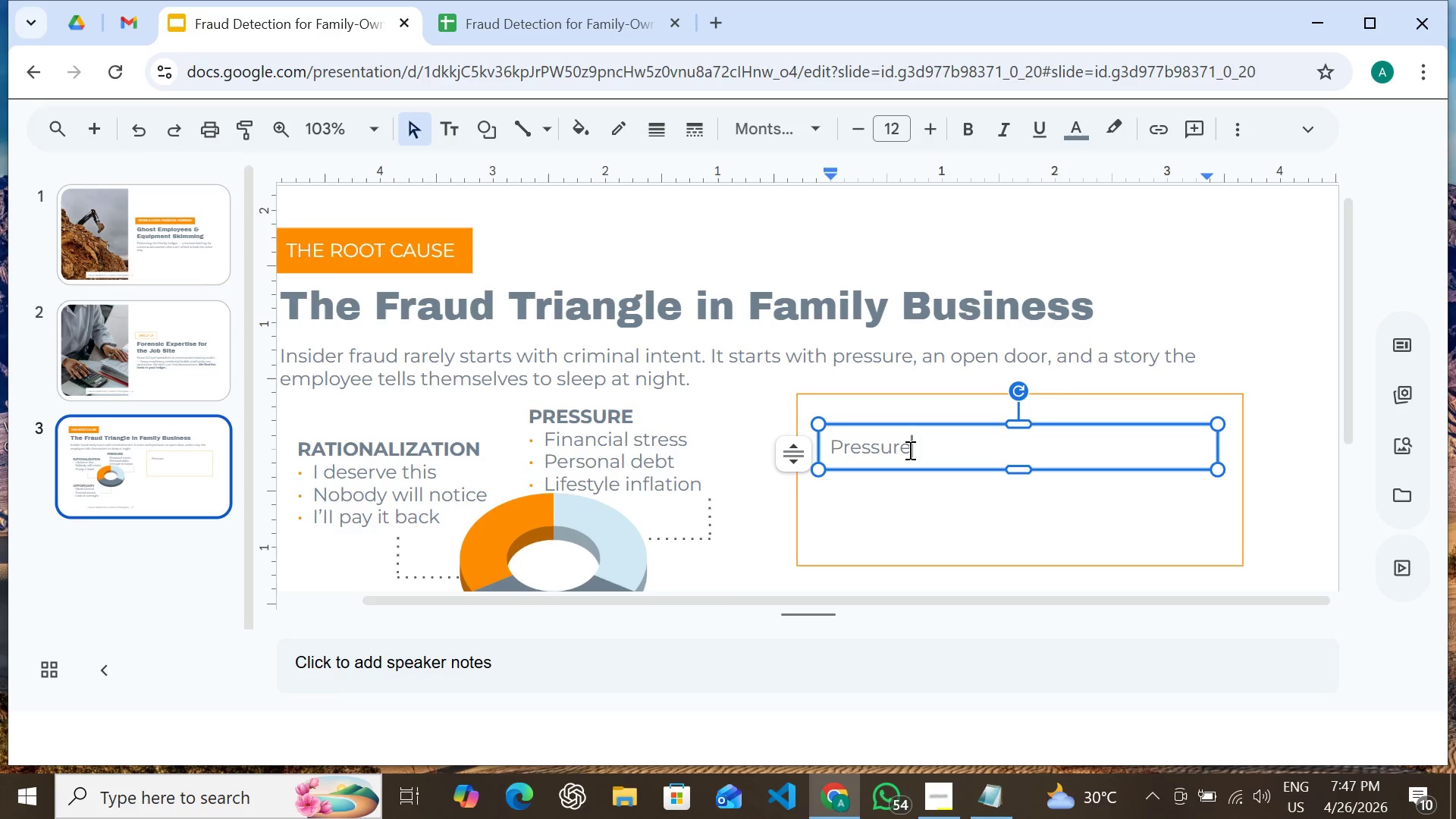 
key(Enter)
 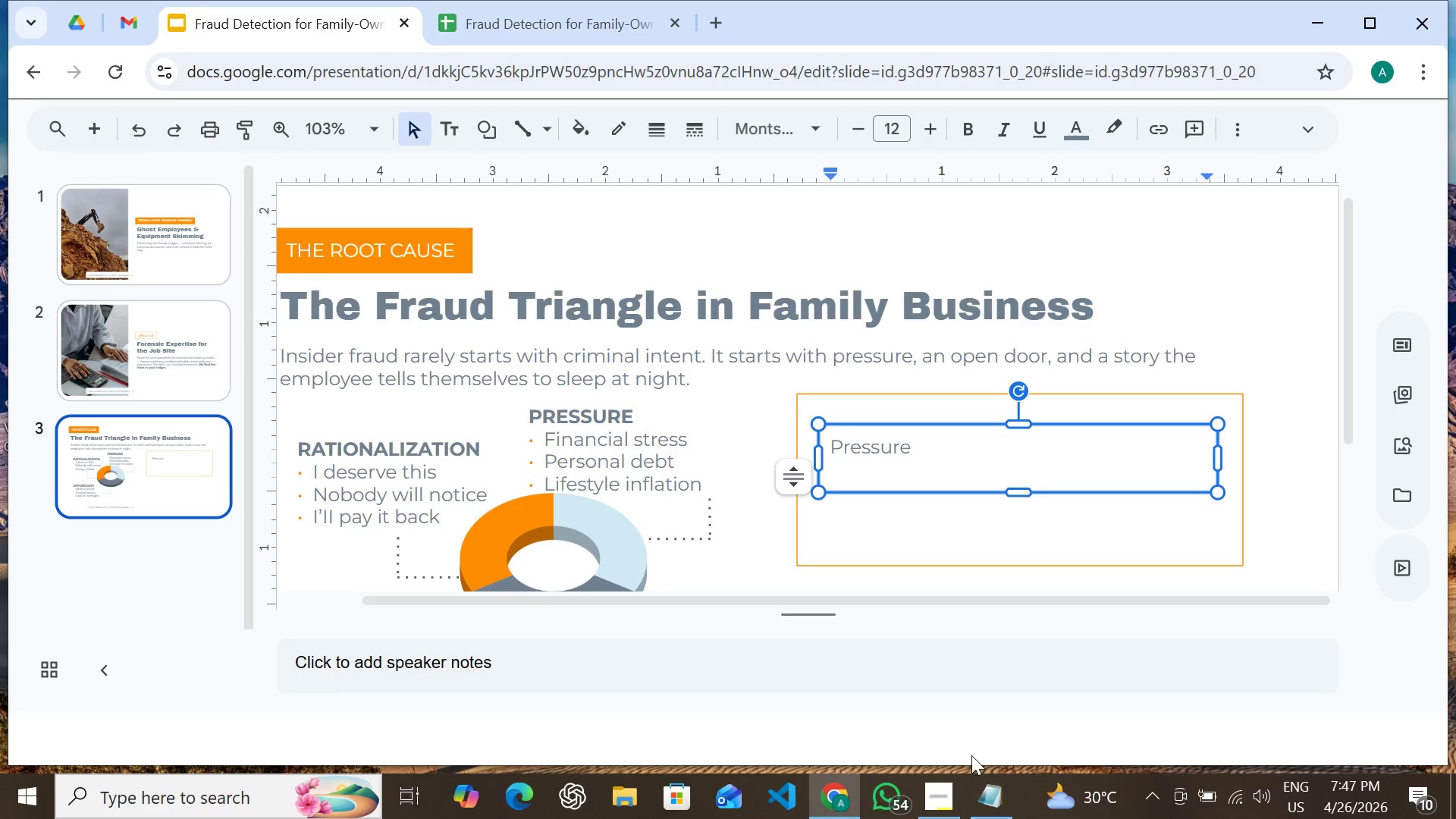 
left_click([979, 809])
 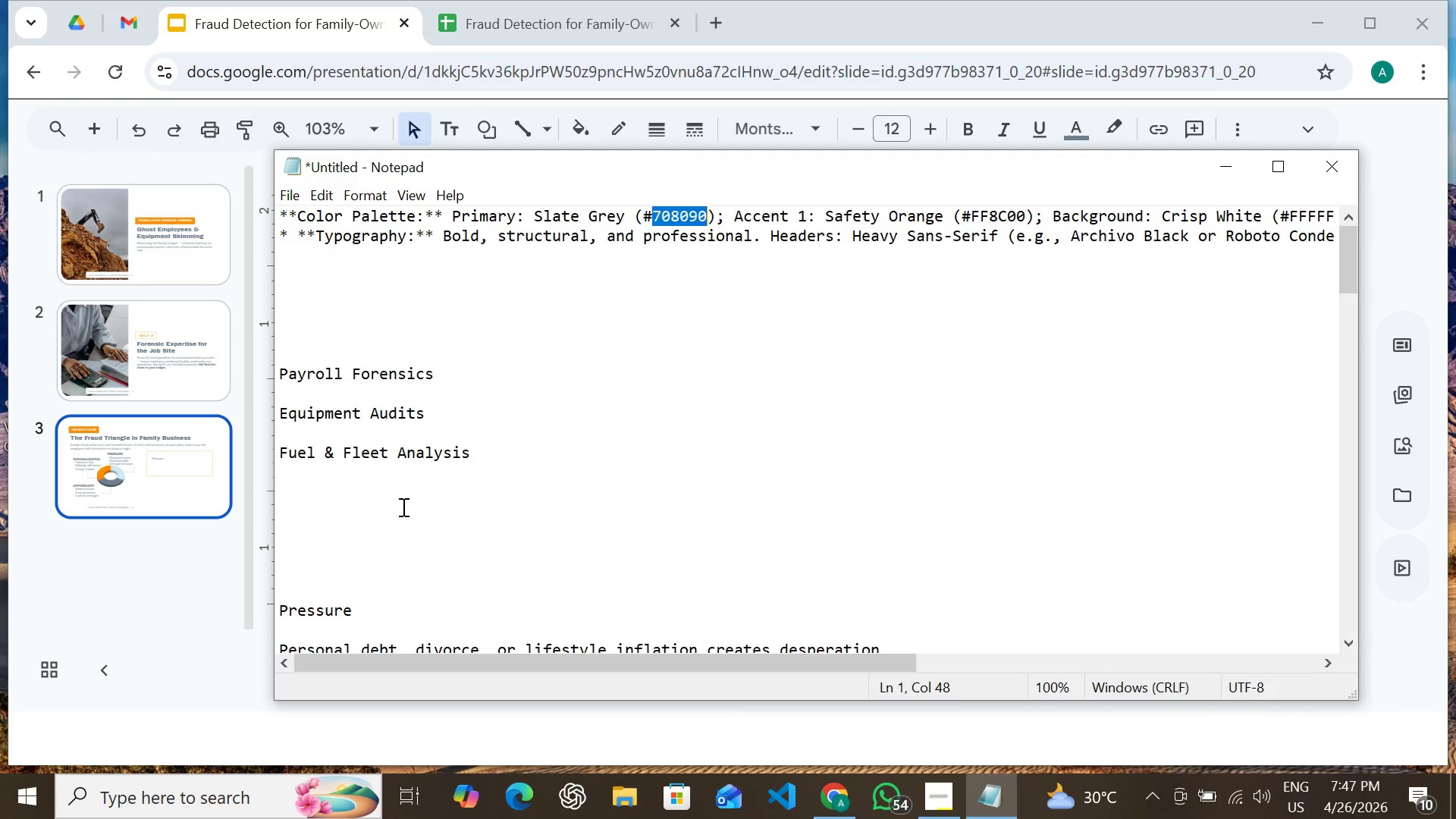 
scroll: coordinate [402, 507], scroll_direction: none, amount: 0.0
 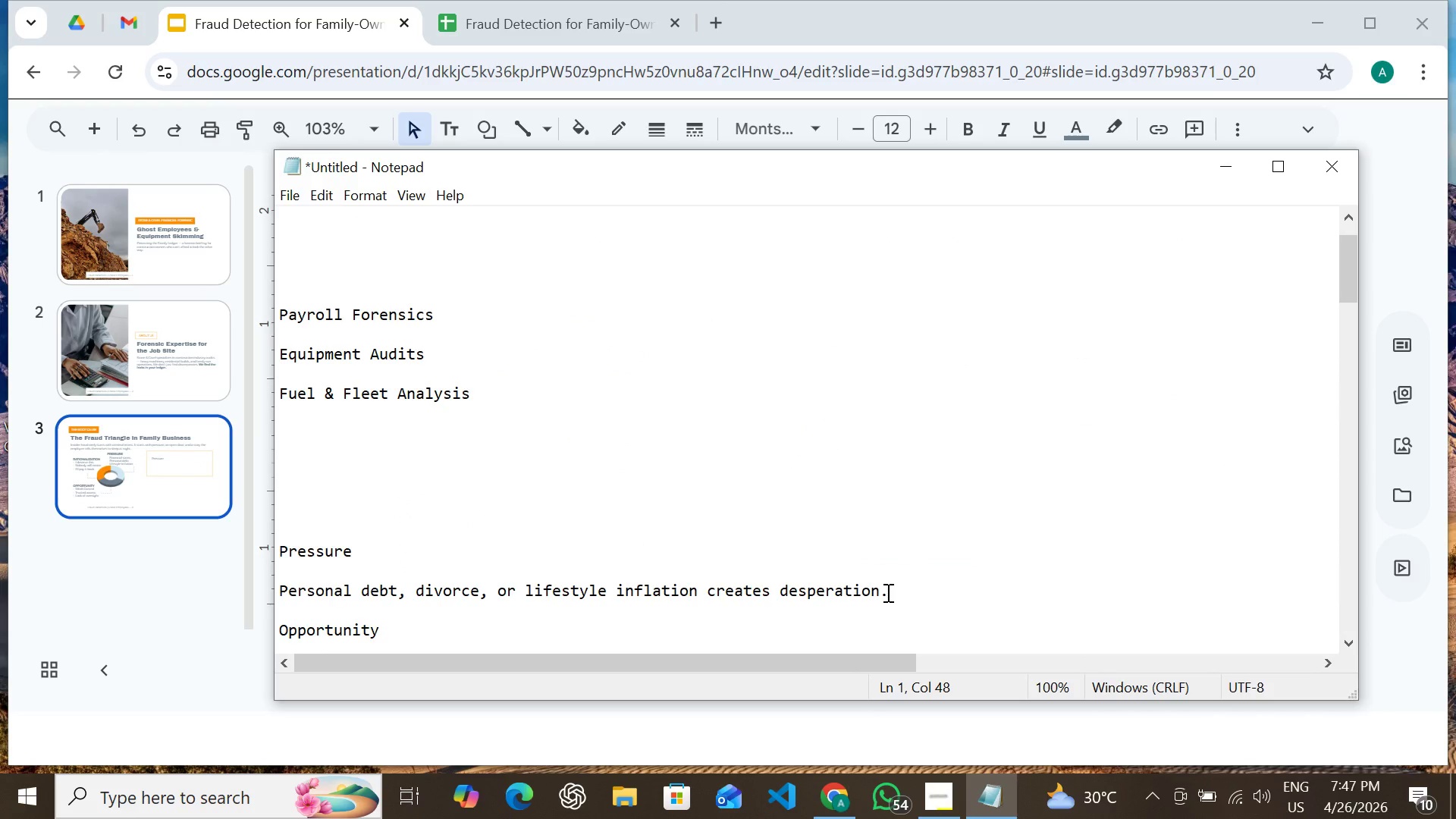 
left_click([889, 591])
 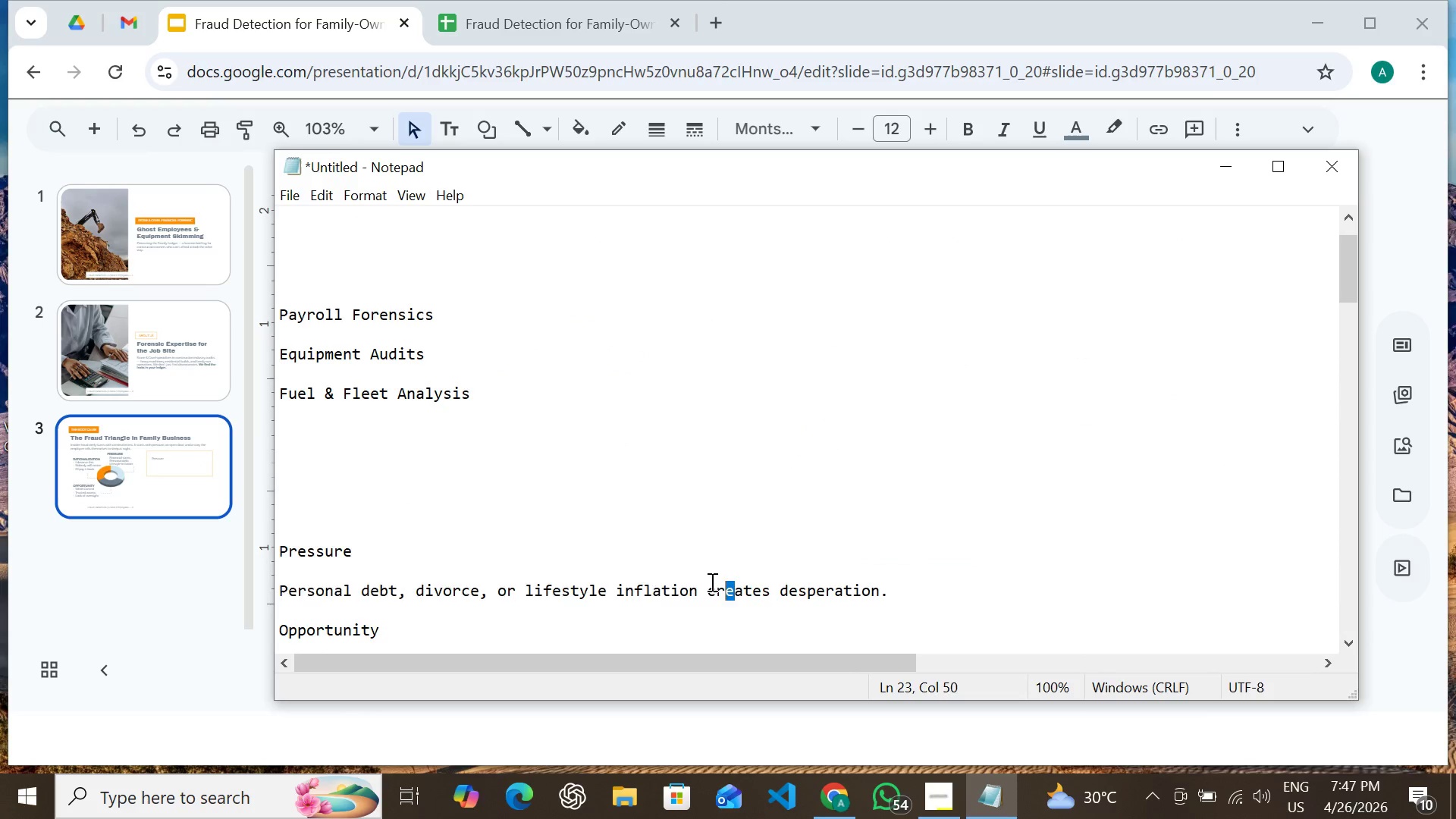 
left_click_drag(start_coordinate=[864, 590], to_coordinate=[742, 582])
 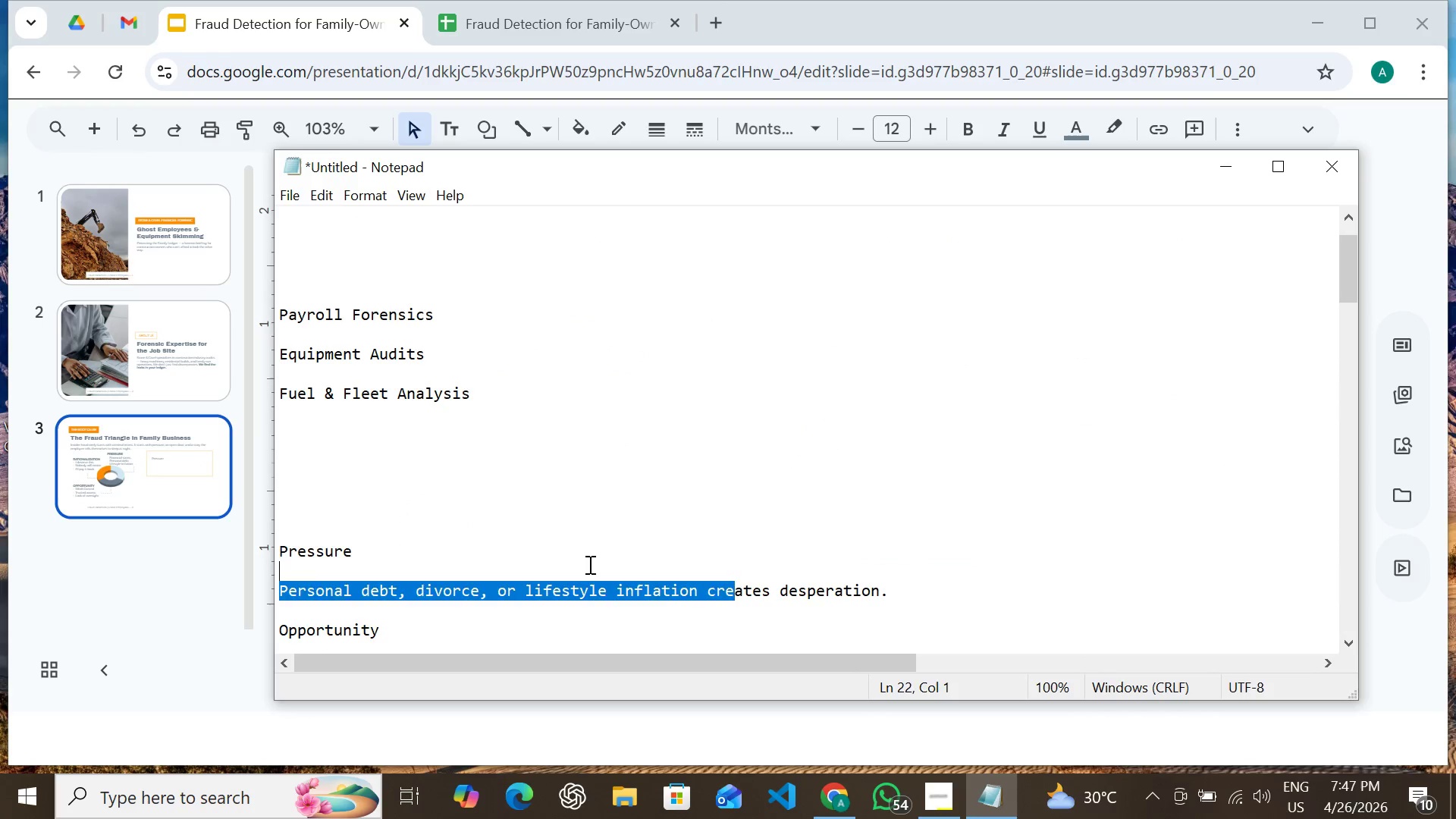 
left_click_drag(start_coordinate=[731, 582], to_coordinate=[588, 563])
 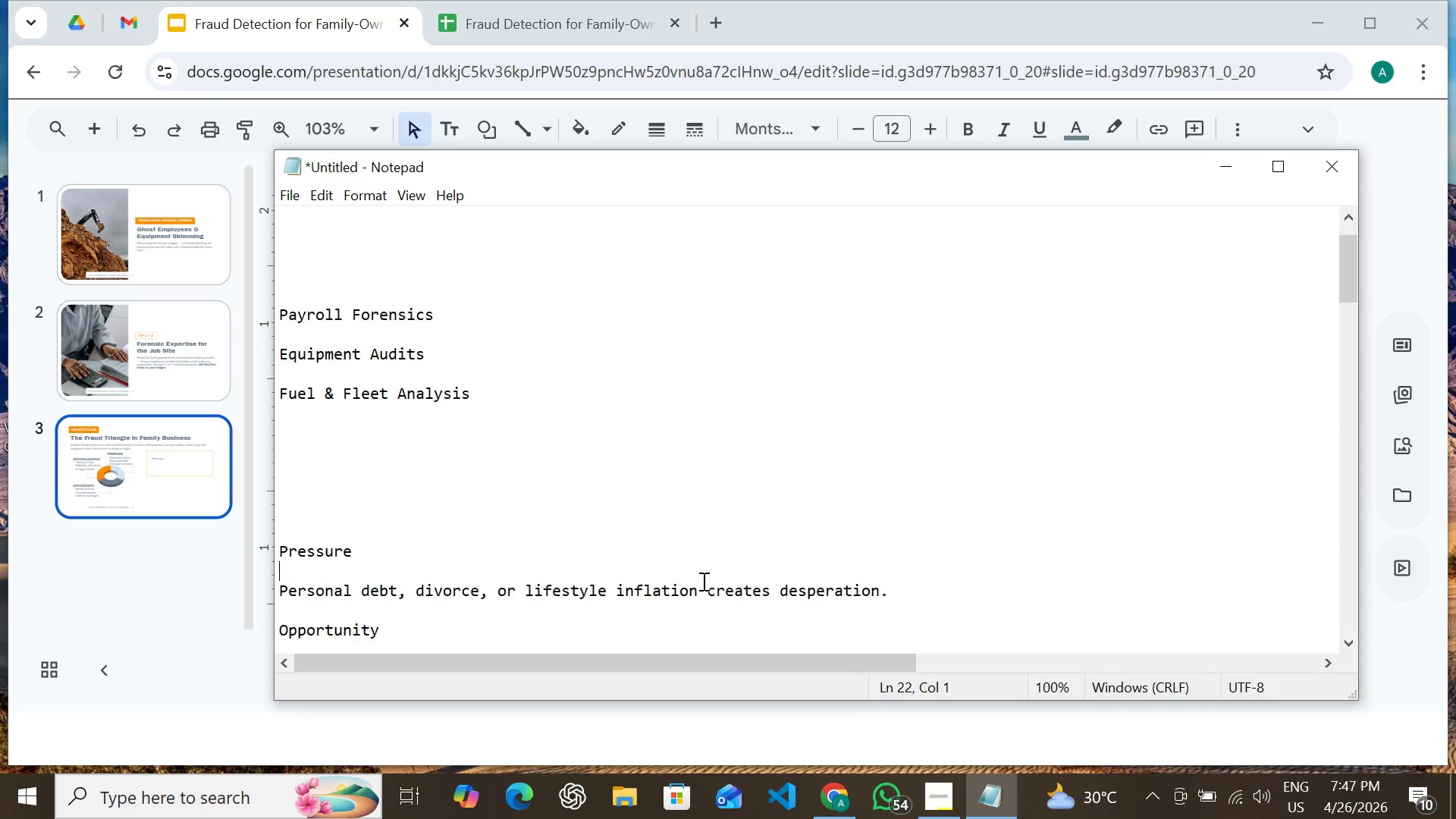 
left_click_drag(start_coordinate=[588, 563], to_coordinate=[599, 566])
 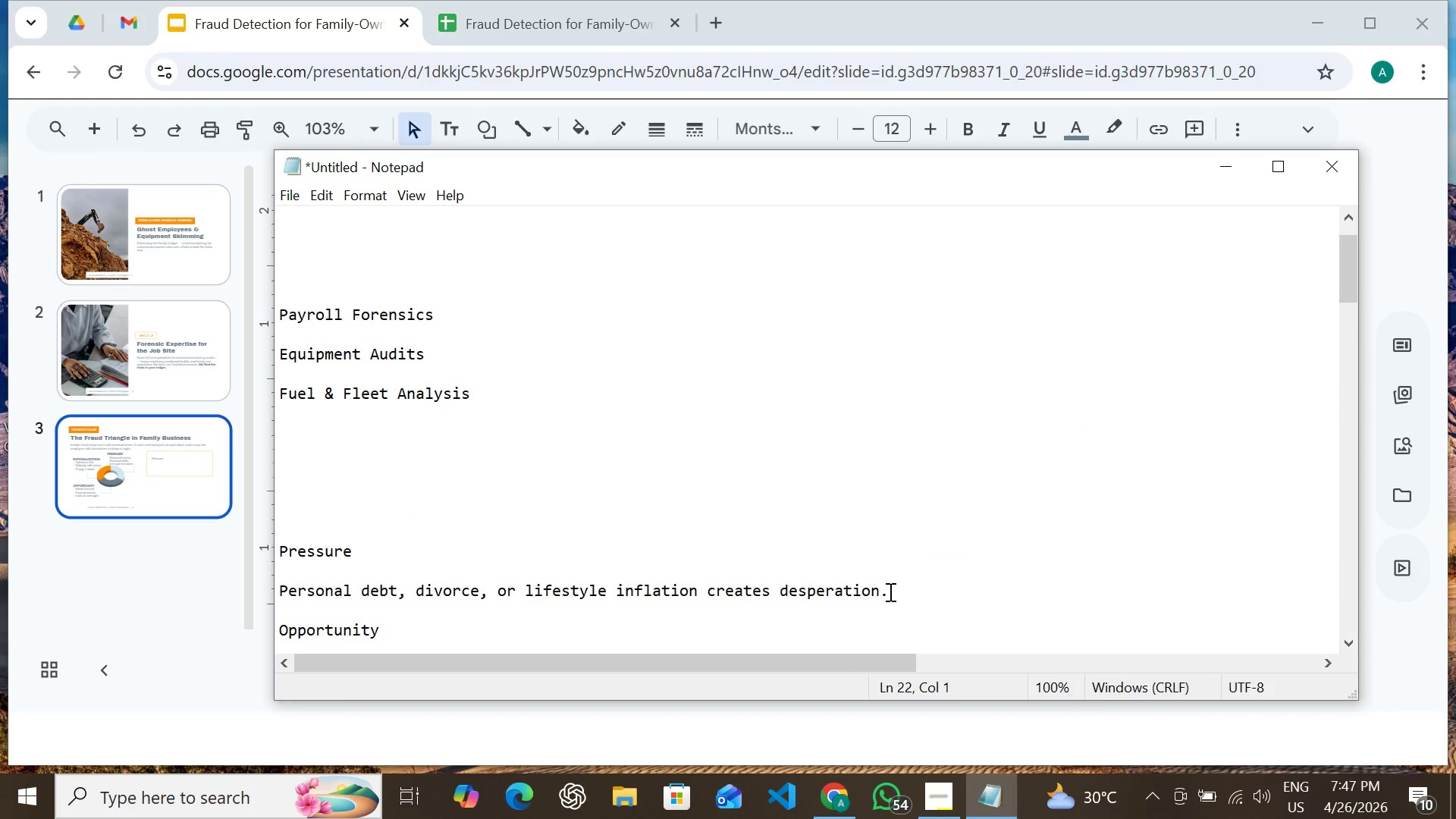 
left_click([890, 592])
 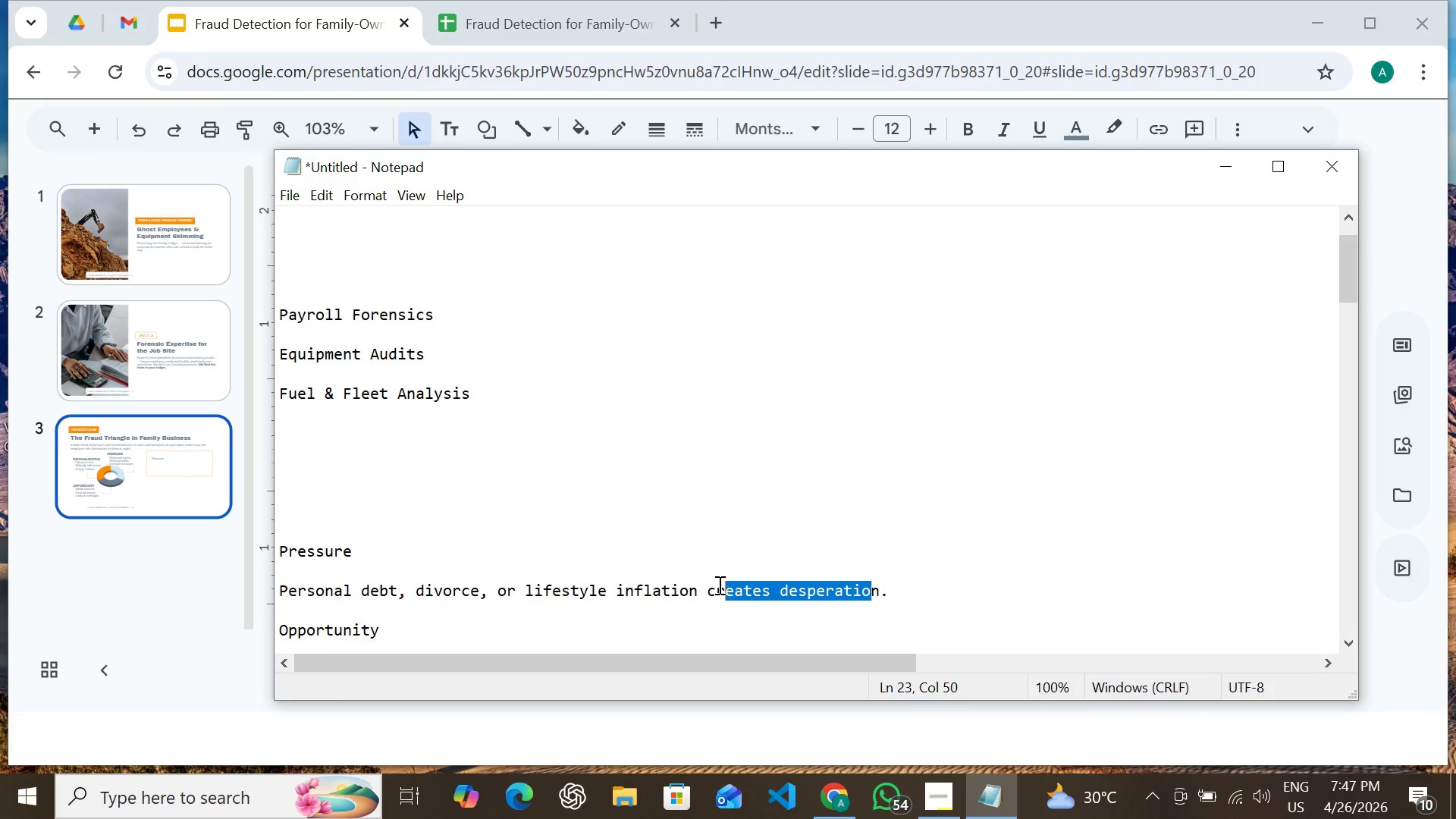 
left_click_drag(start_coordinate=[871, 591], to_coordinate=[689, 585])
 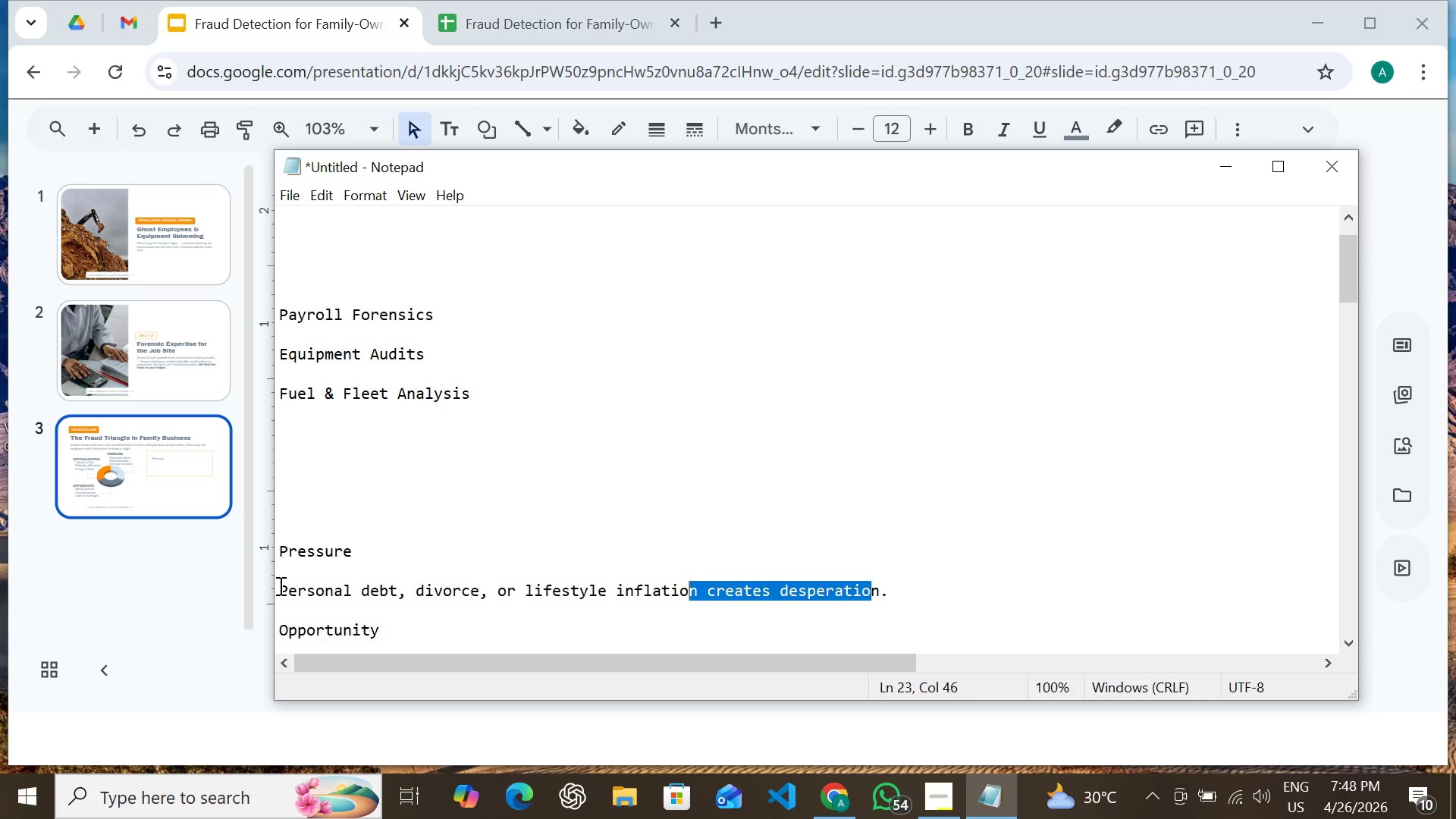 
left_click([279, 585])
 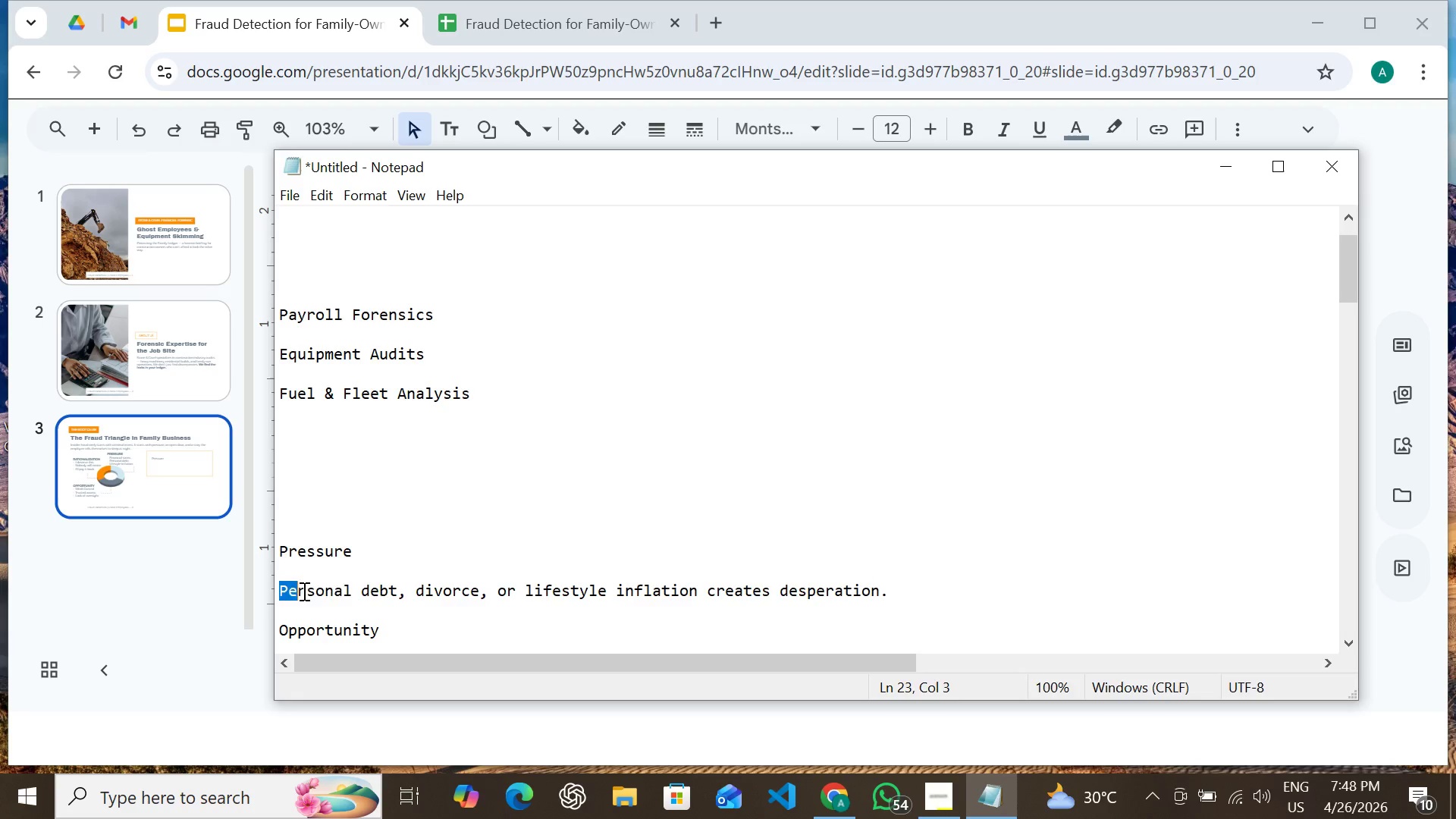 
left_click_drag(start_coordinate=[279, 585], to_coordinate=[890, 597])
 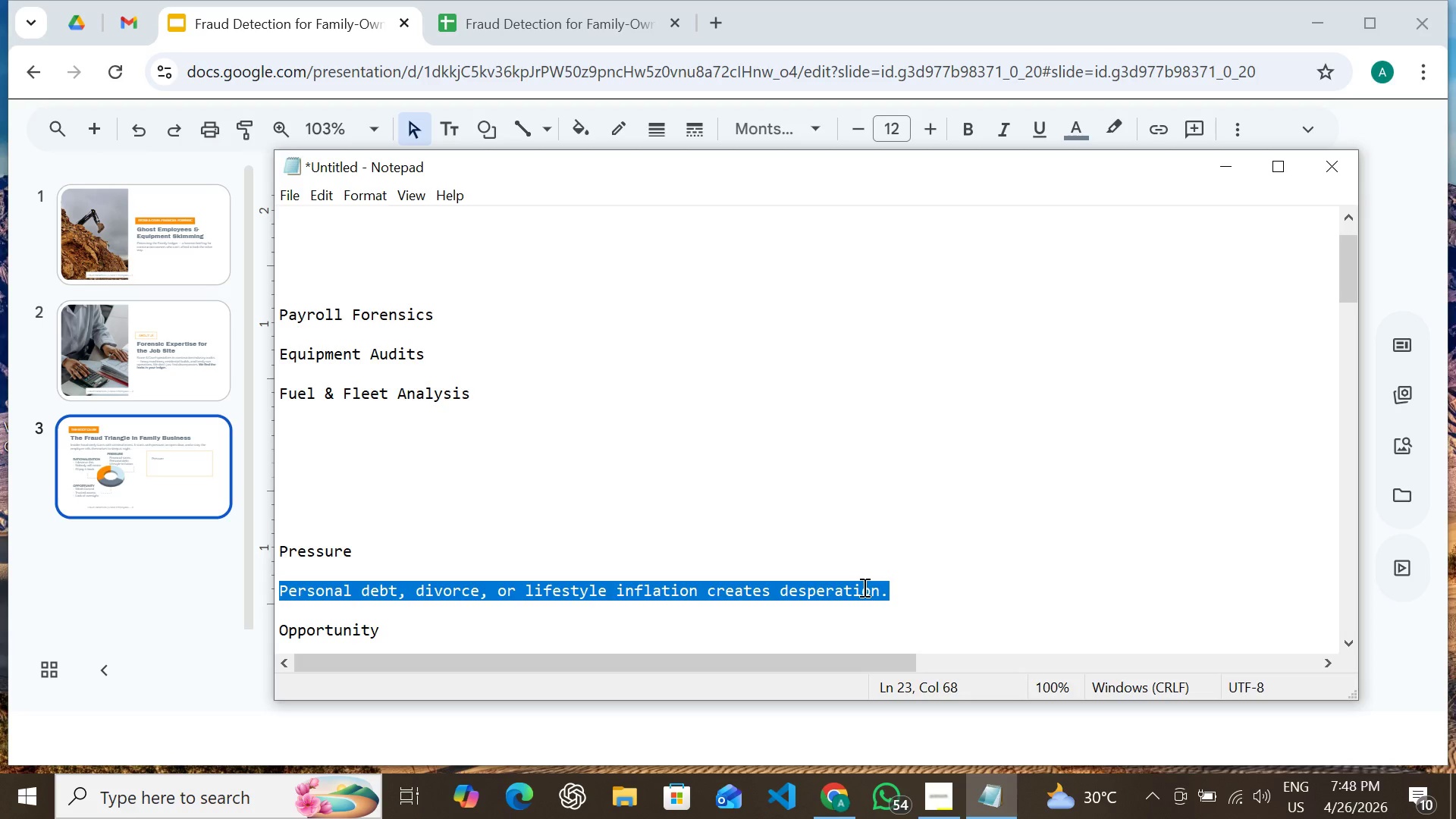 
right_click([863, 587])
 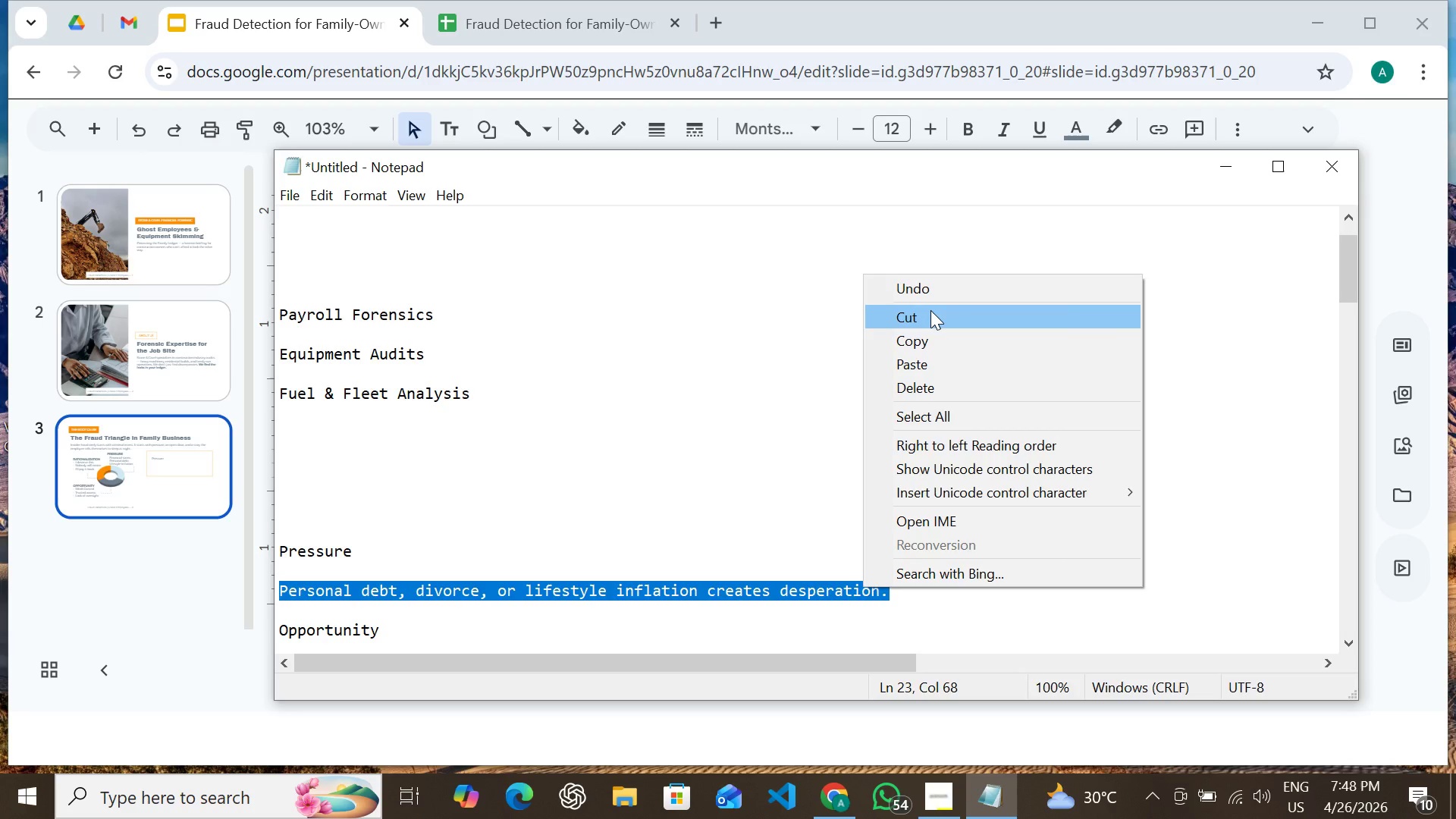 
left_click([930, 310])
 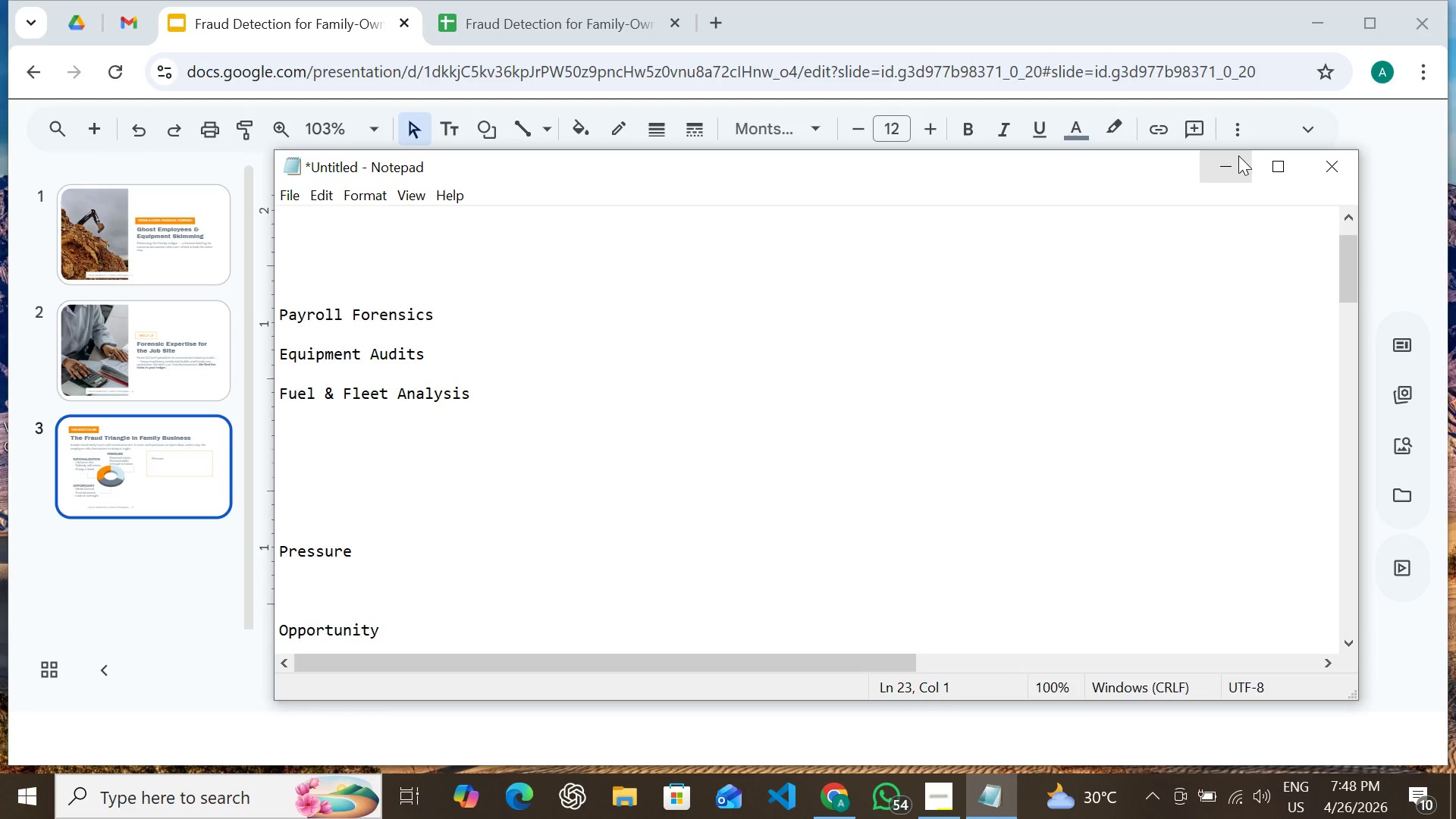 
left_click([1238, 155])
 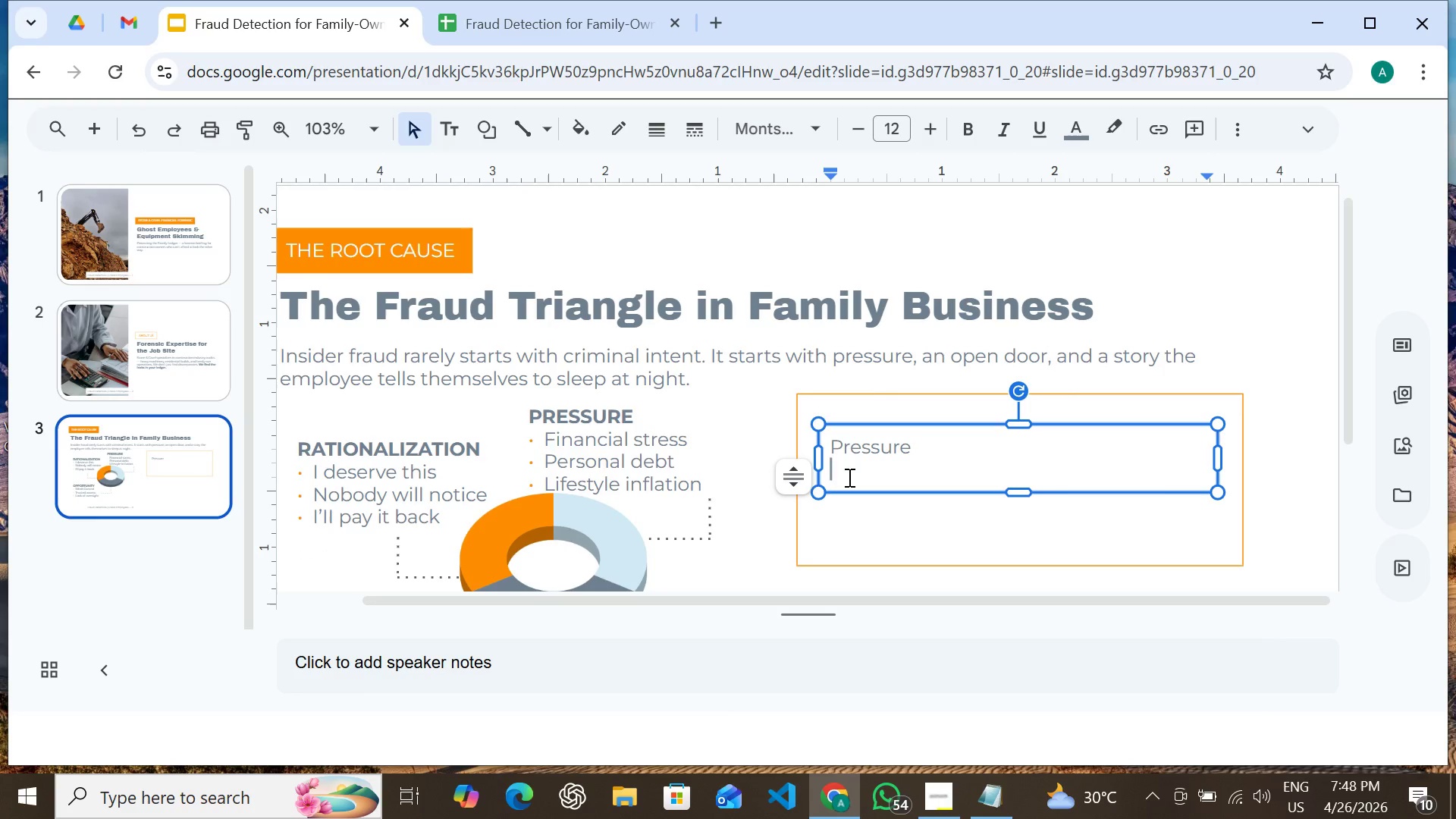 
key(Control+V)
 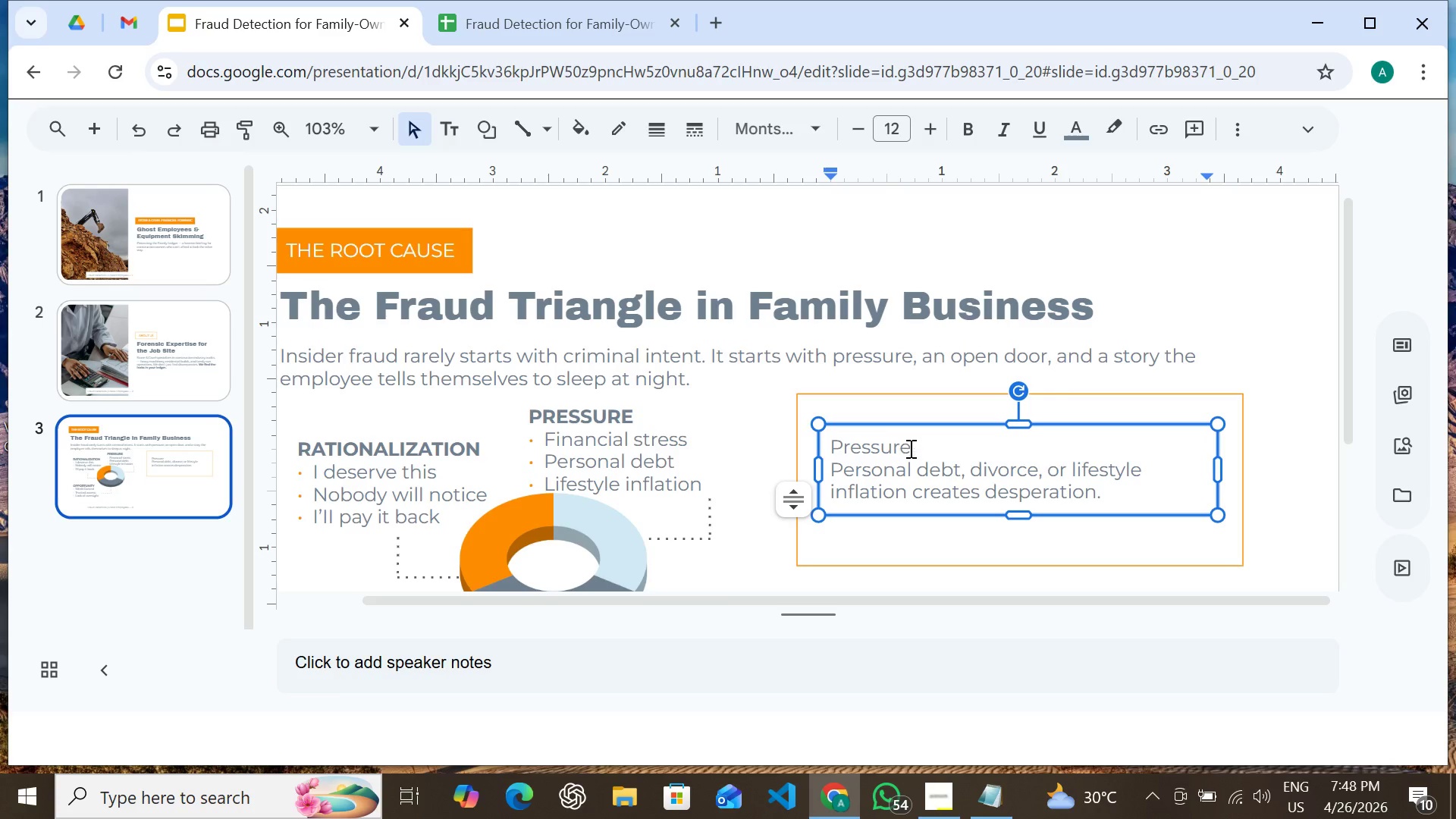 
left_click_drag(start_coordinate=[910, 448], to_coordinate=[830, 450])
 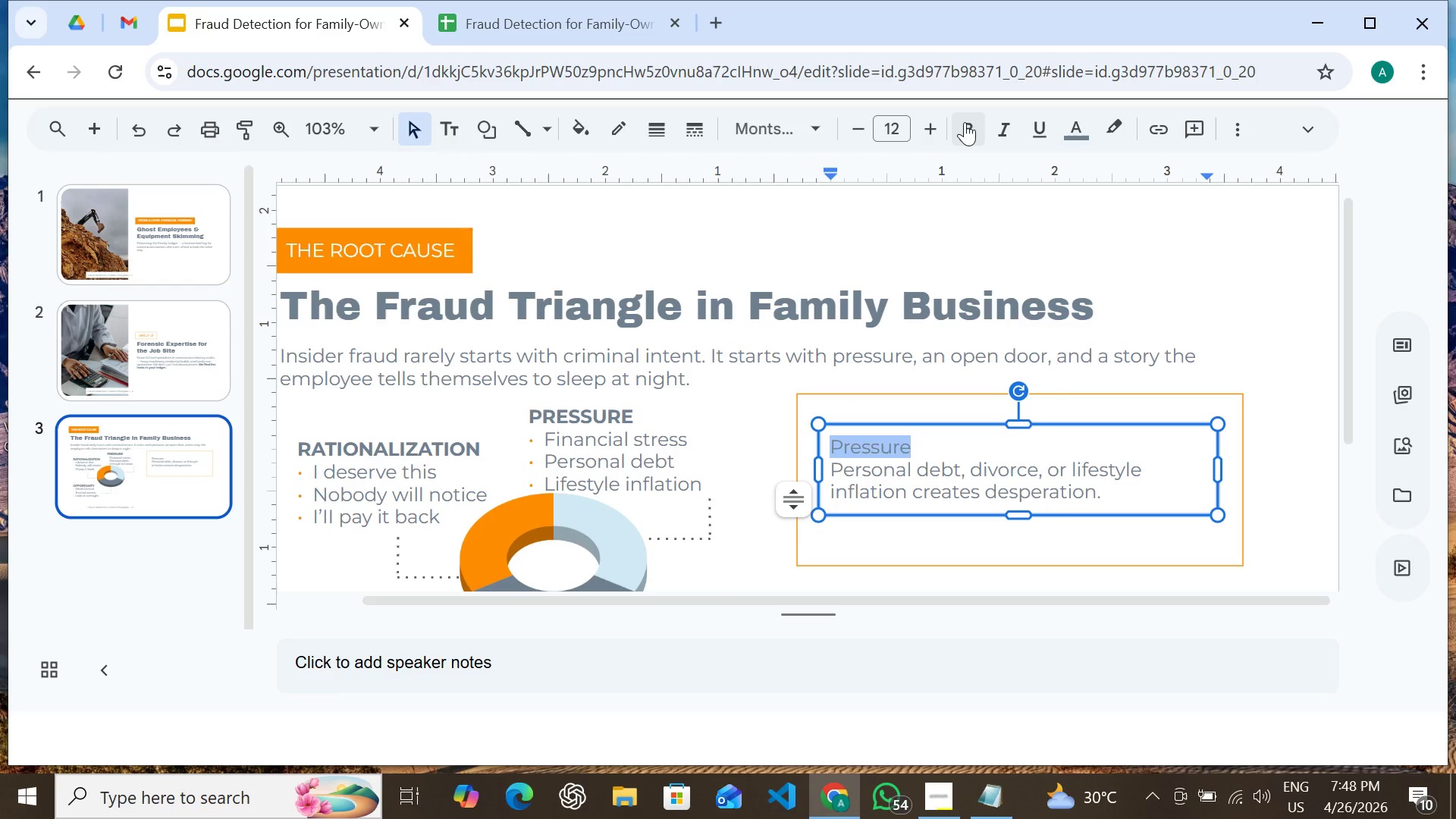 
left_click([965, 122])
 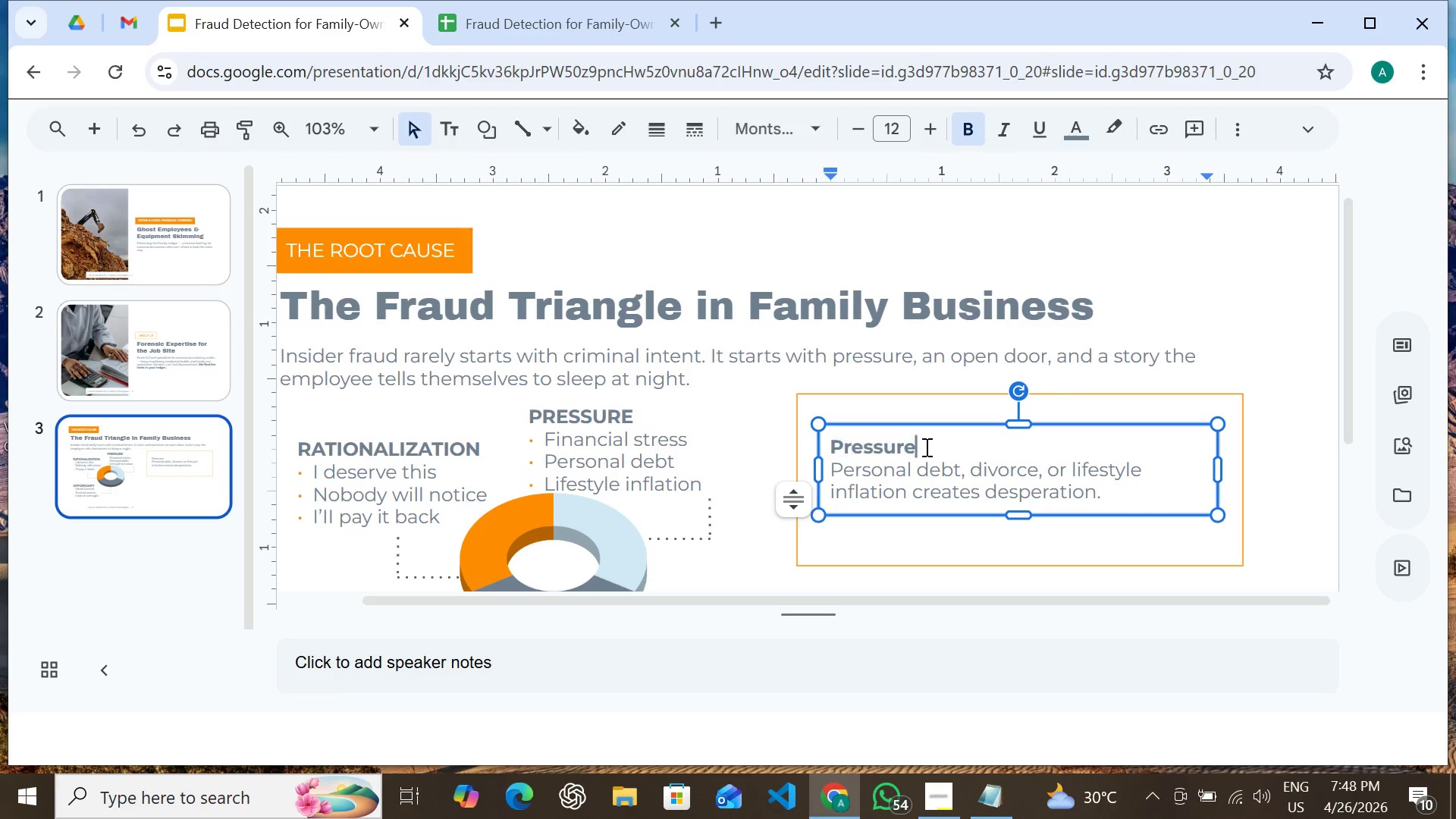 
double_click([925, 447])
 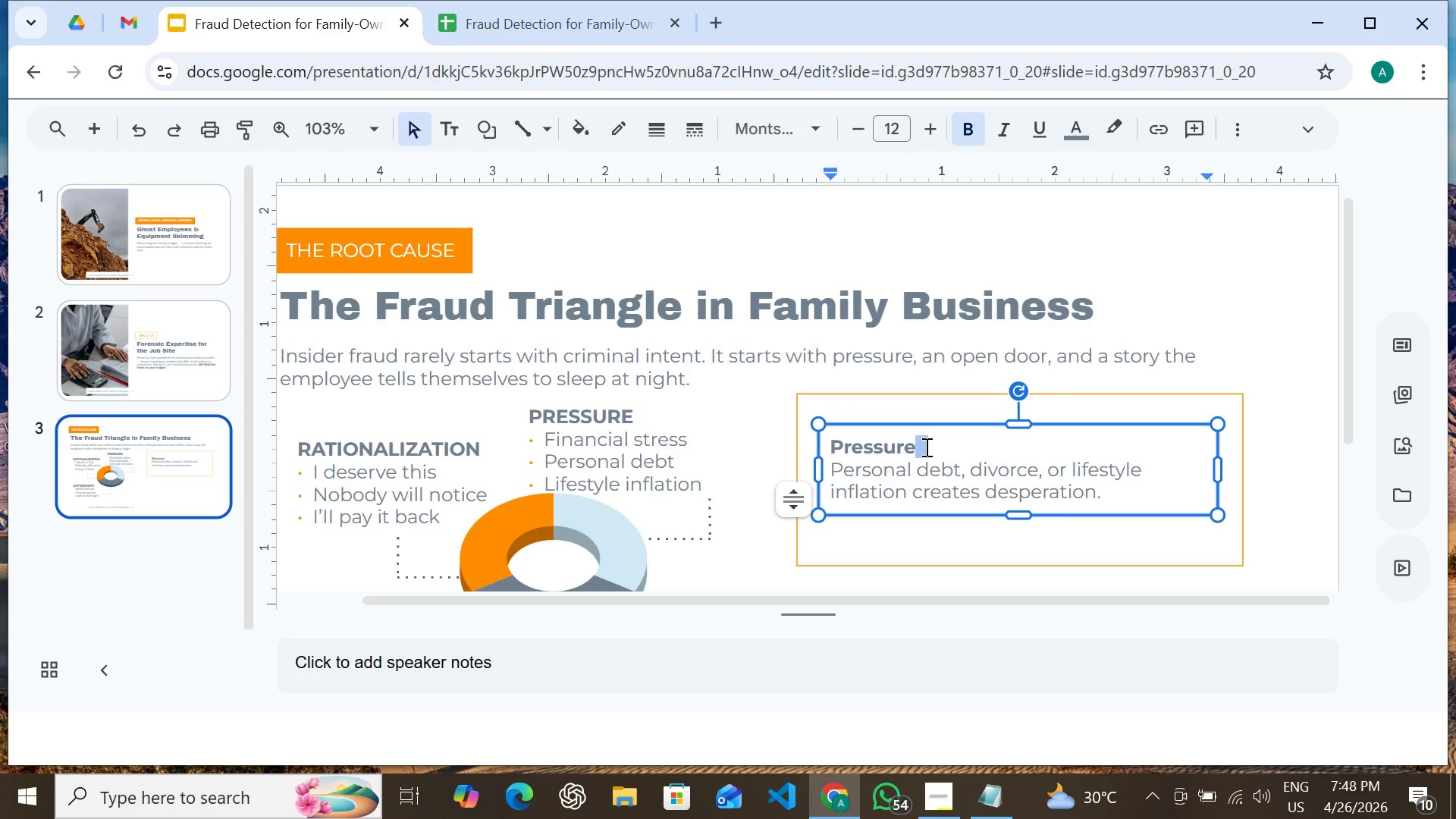 
left_click([925, 447])
 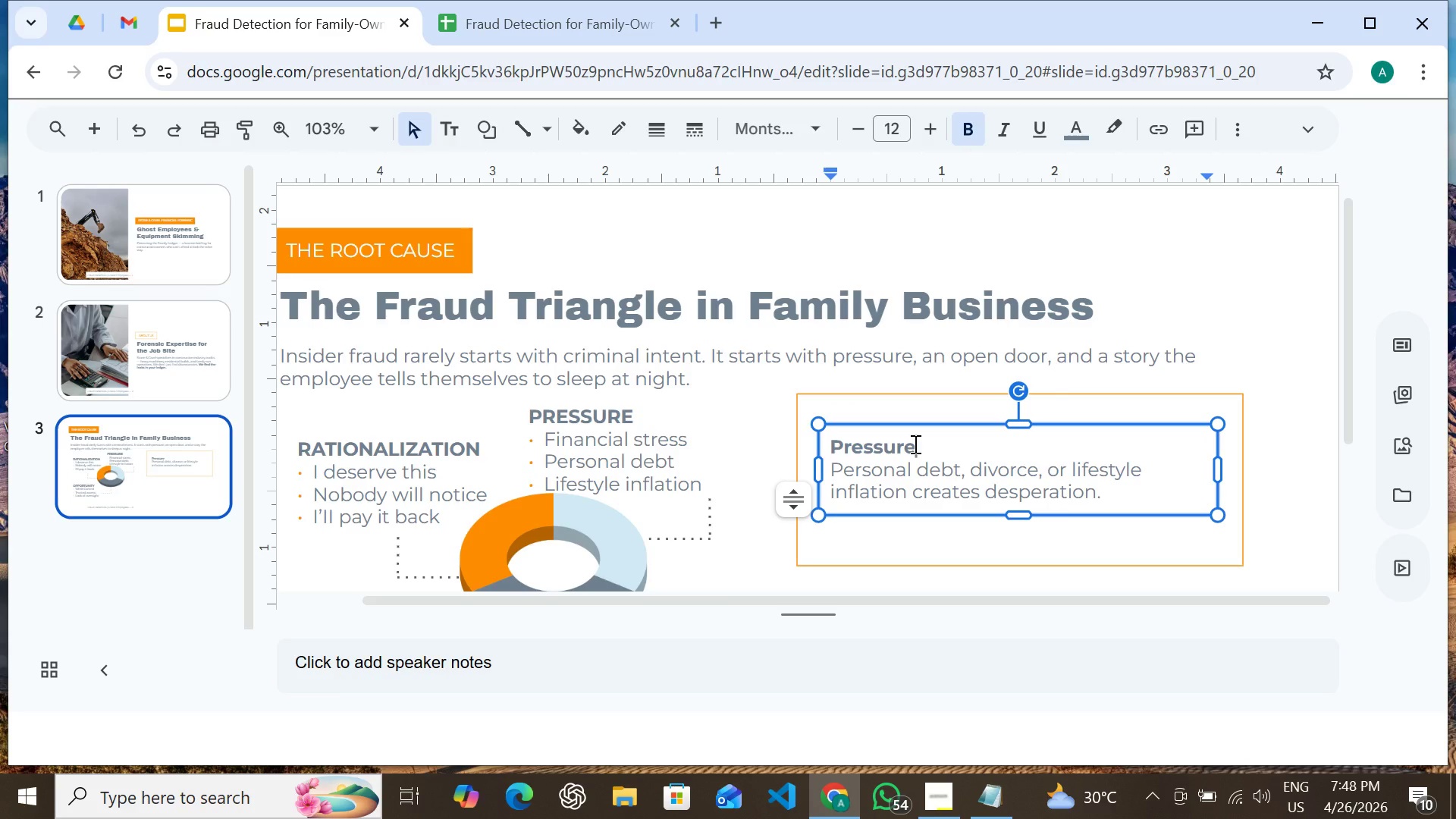 
key(Enter)
 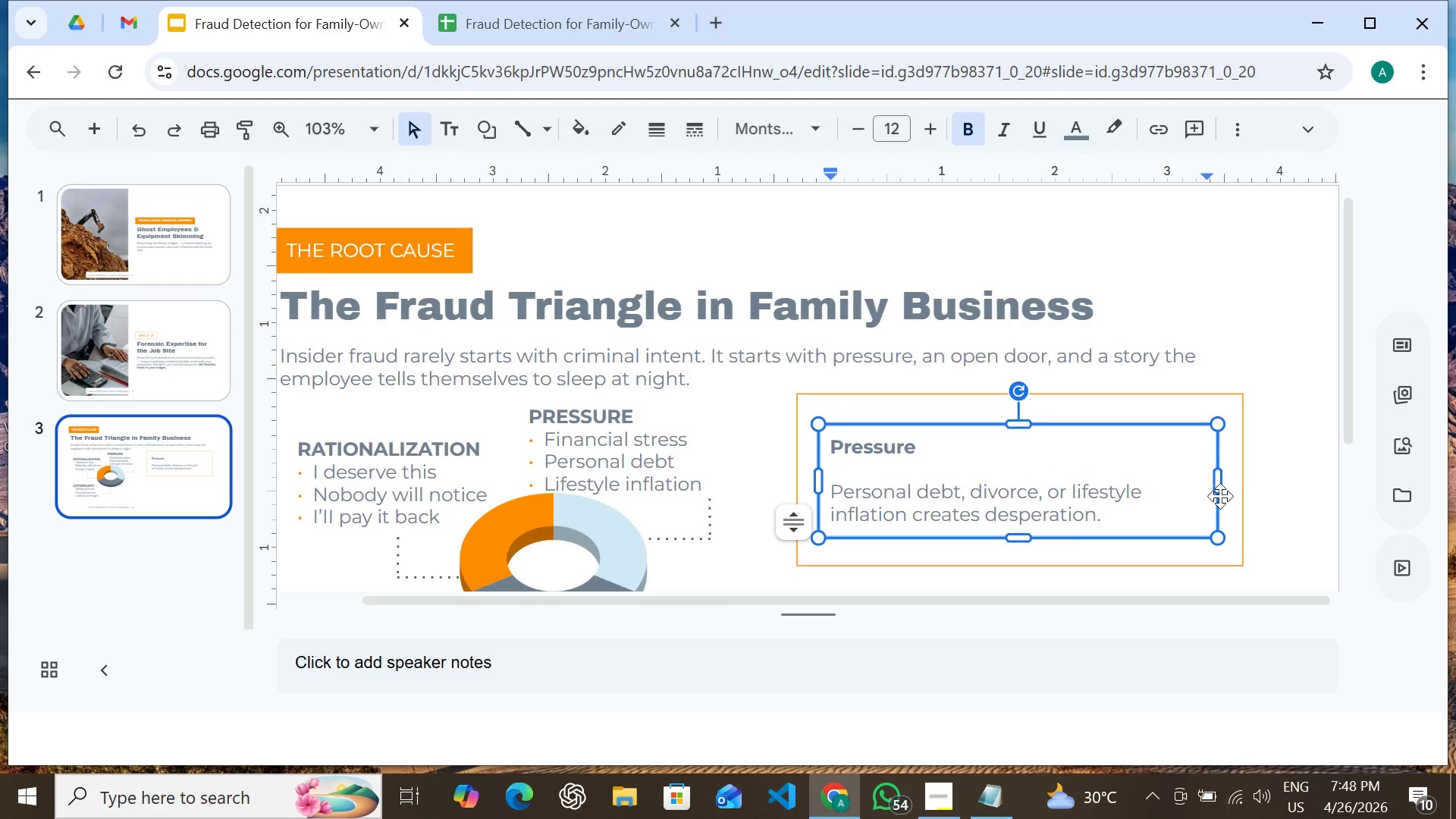 
left_click_drag(start_coordinate=[1213, 482], to_coordinate=[1043, 489])
 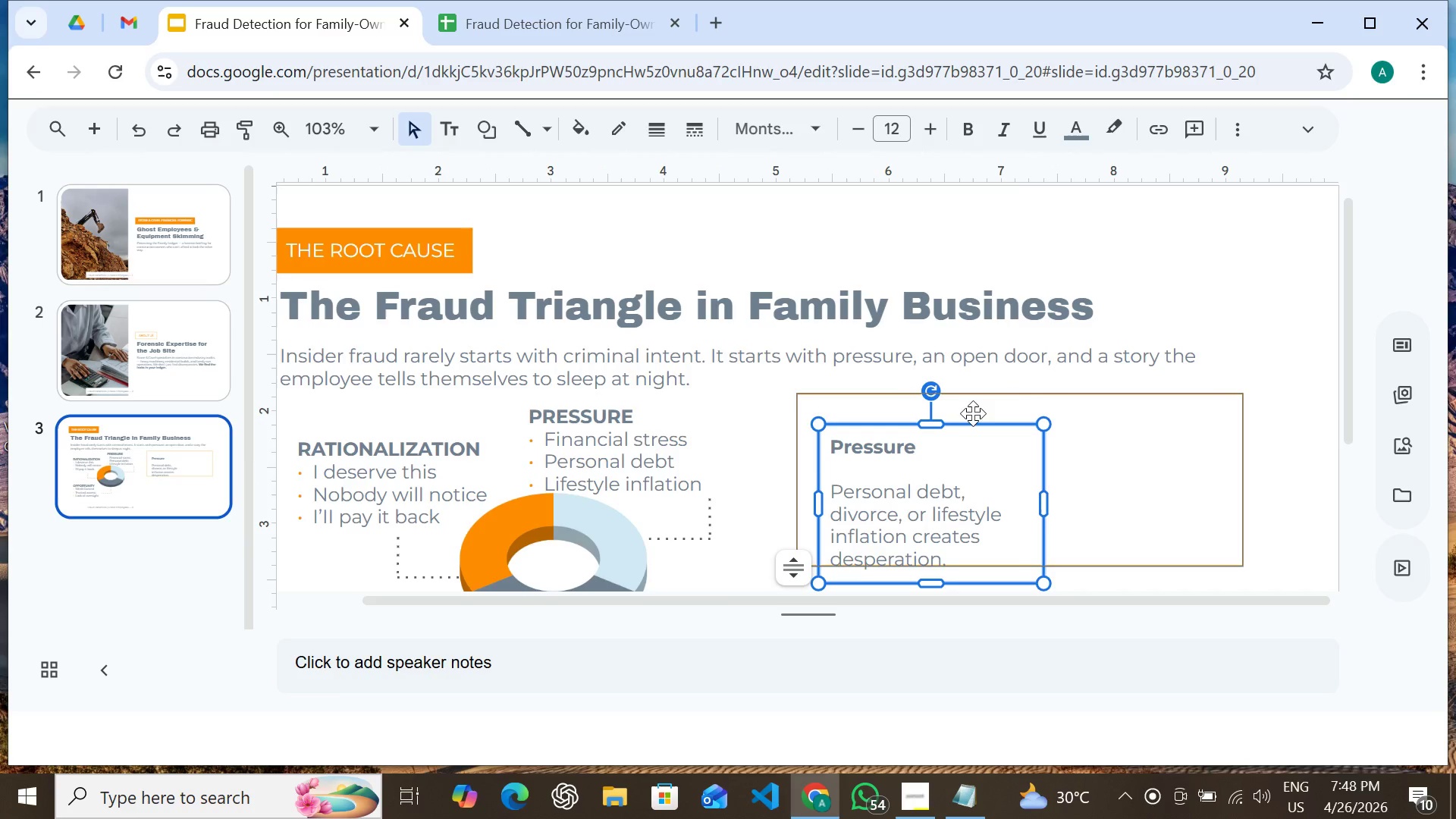 
wait(5.58)
 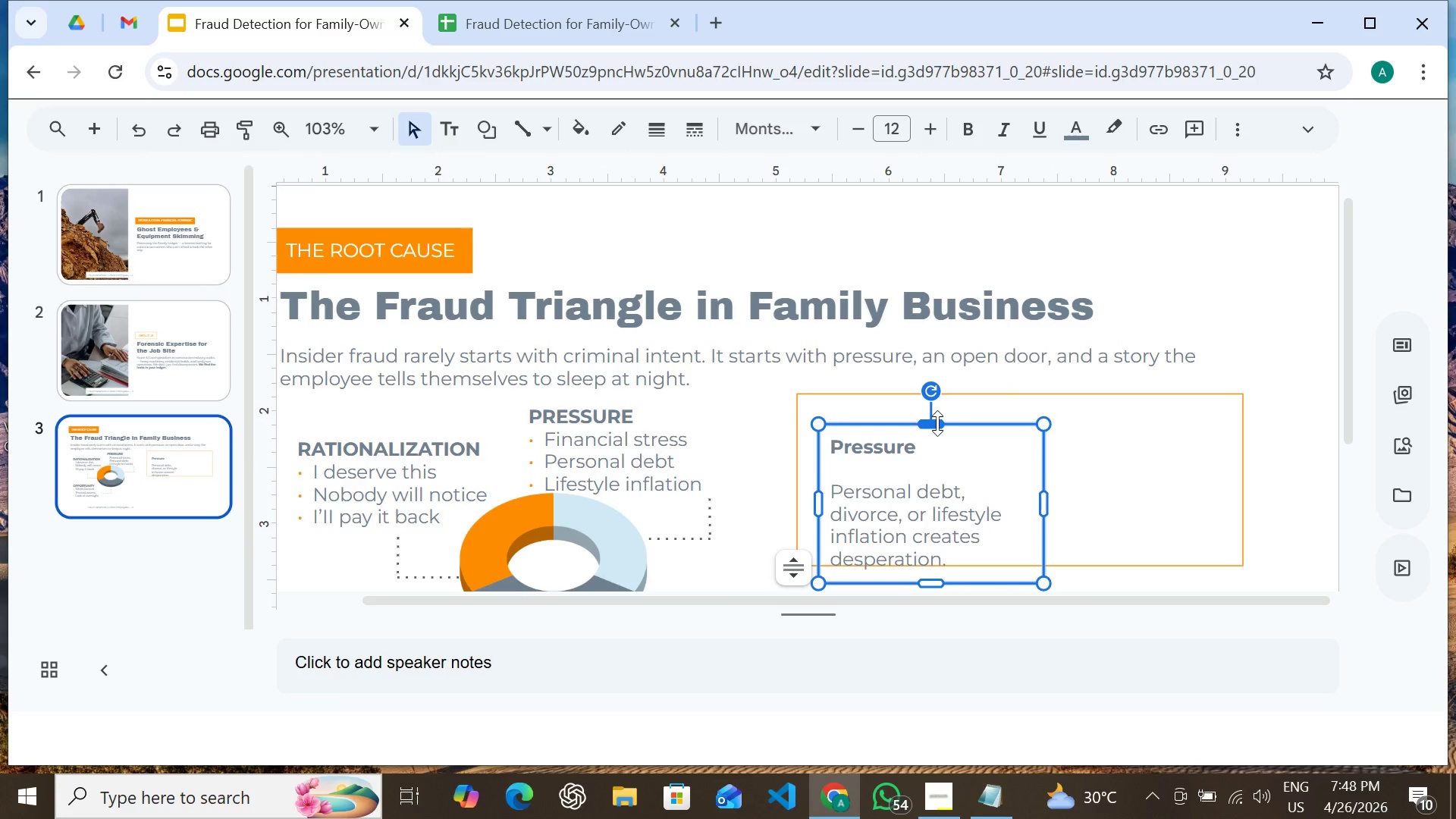 
key(Shift+ArrowUp)
 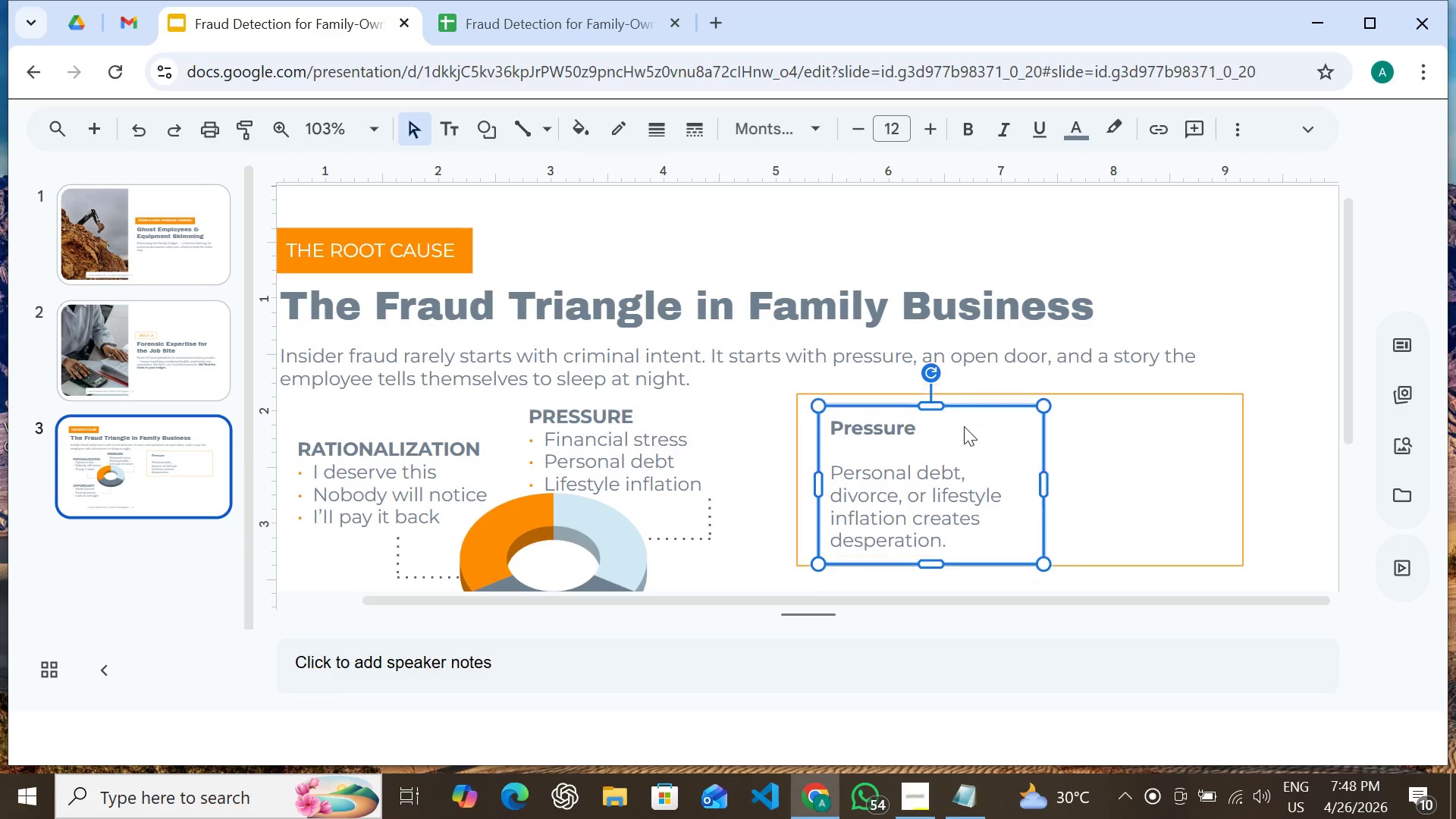 
key(Shift+ArrowUp)
 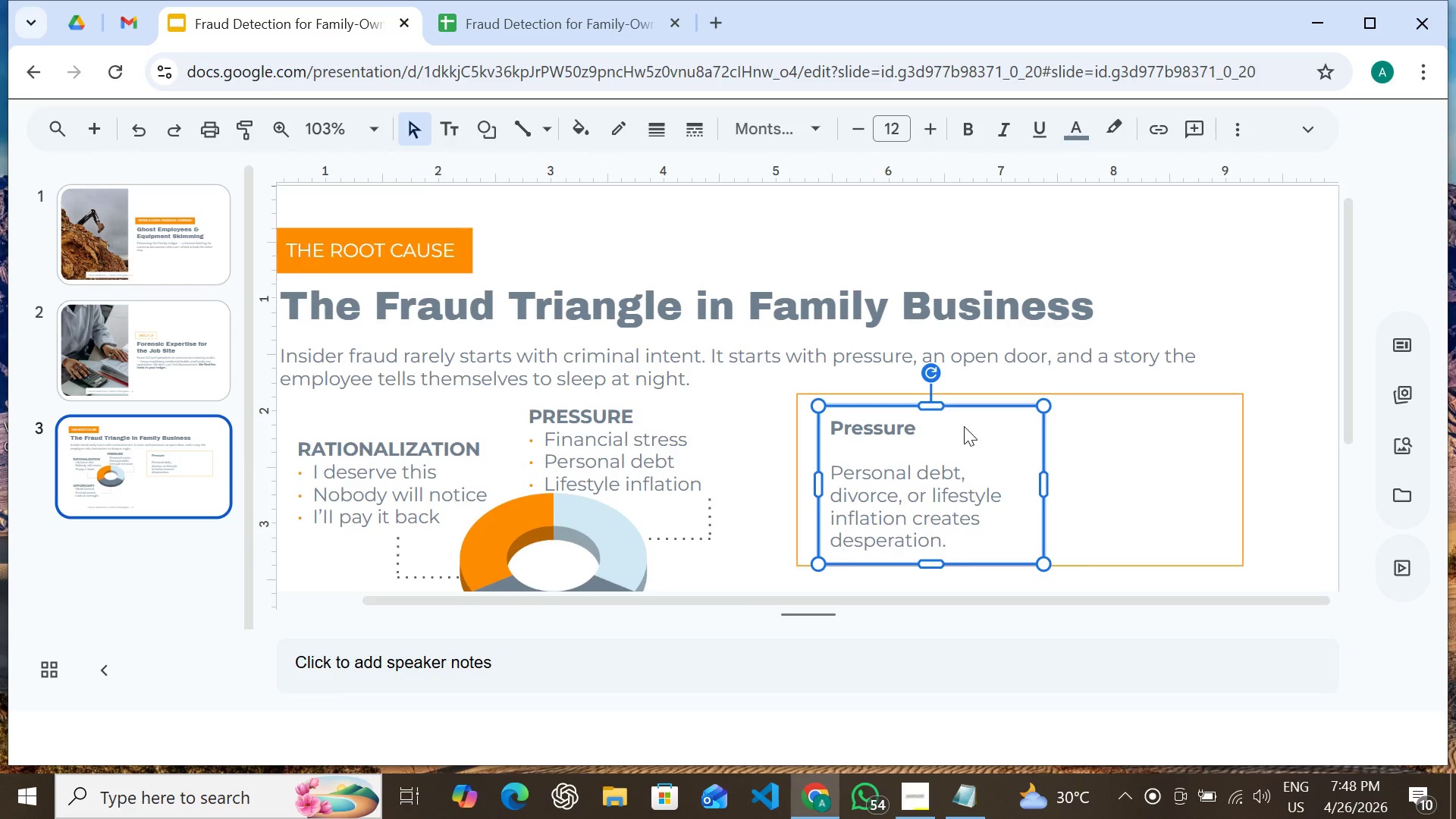 
key(ArrowUp)
 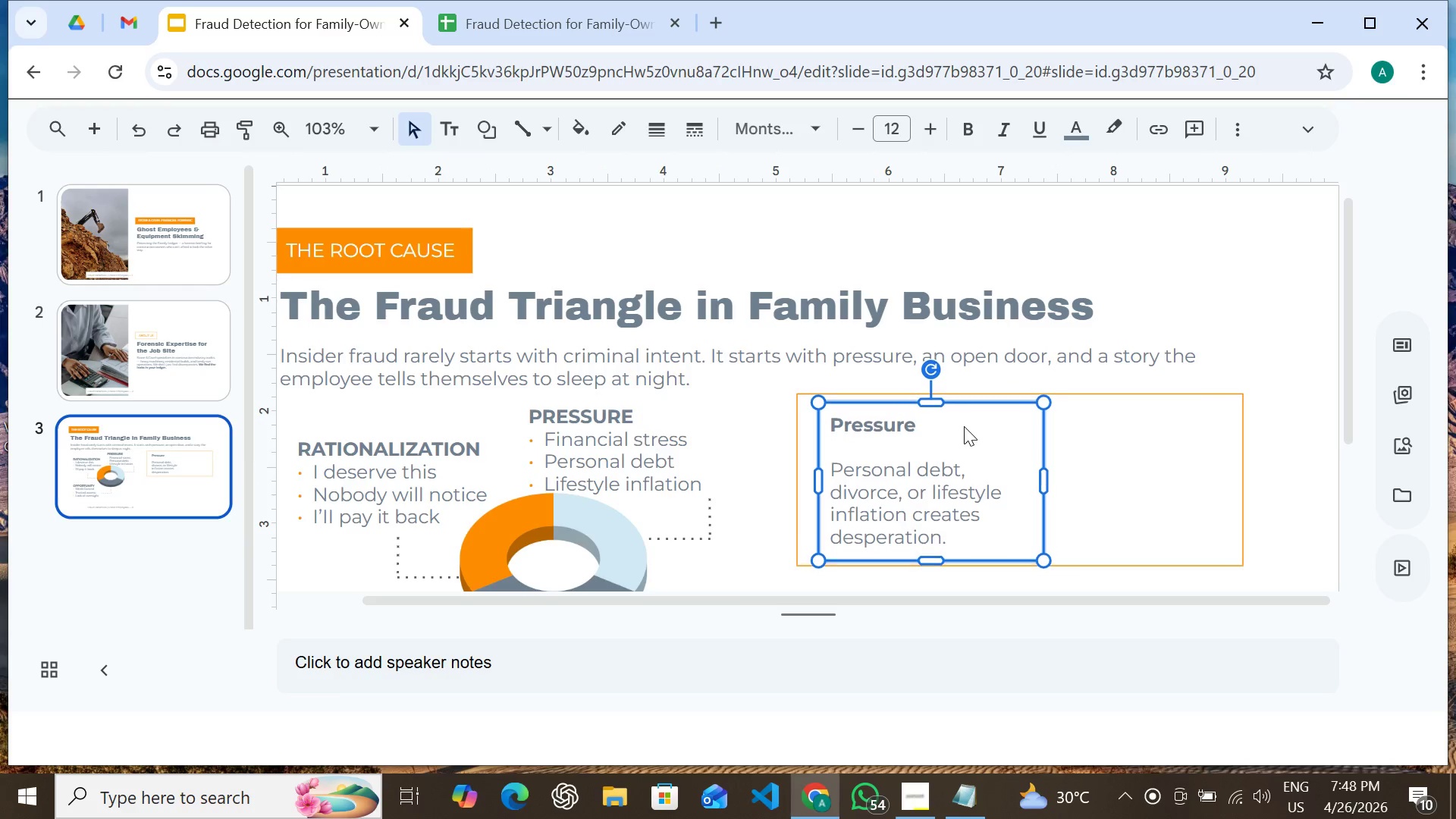 
key(ArrowUp)
 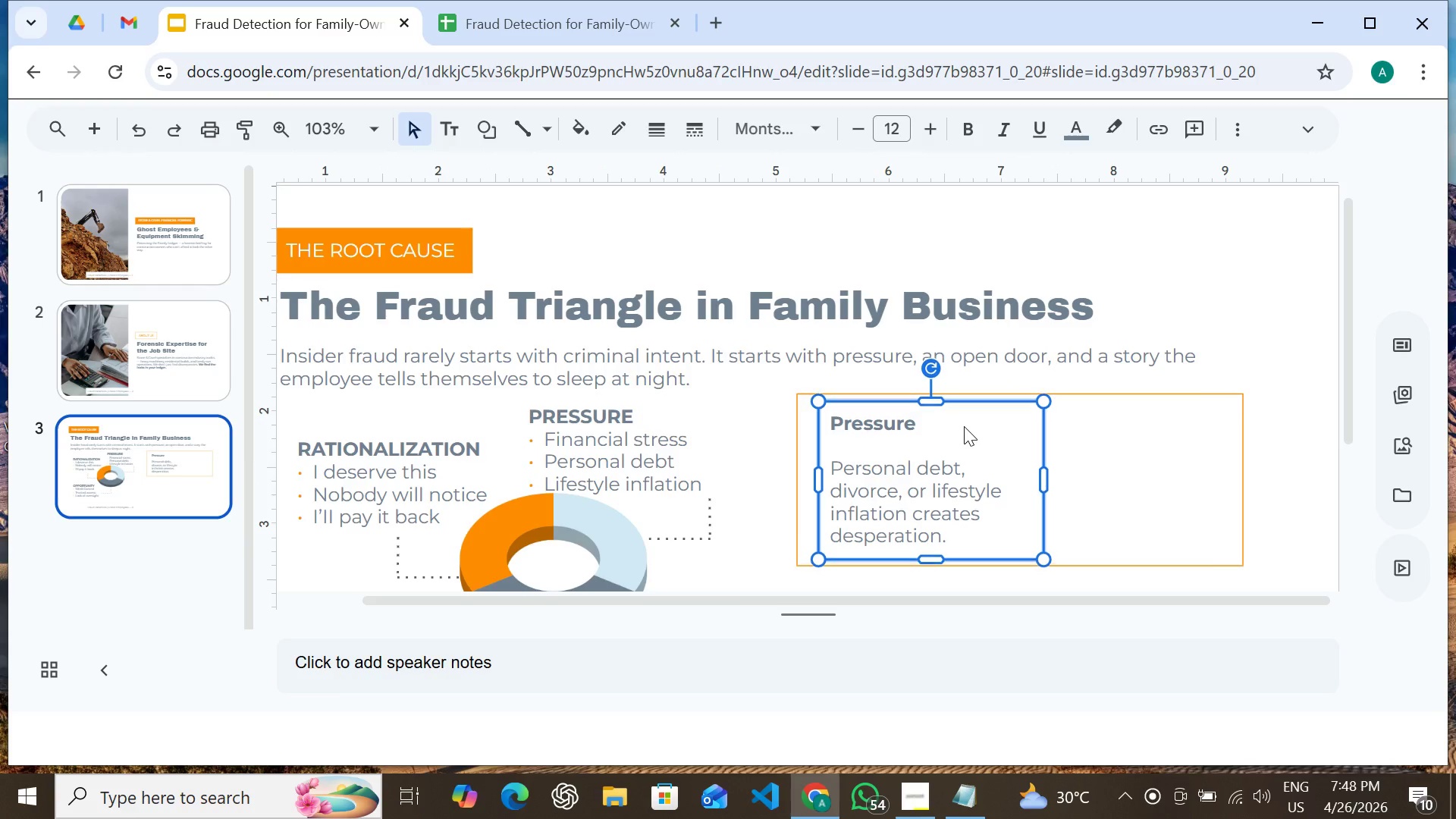 
key(ArrowUp)
 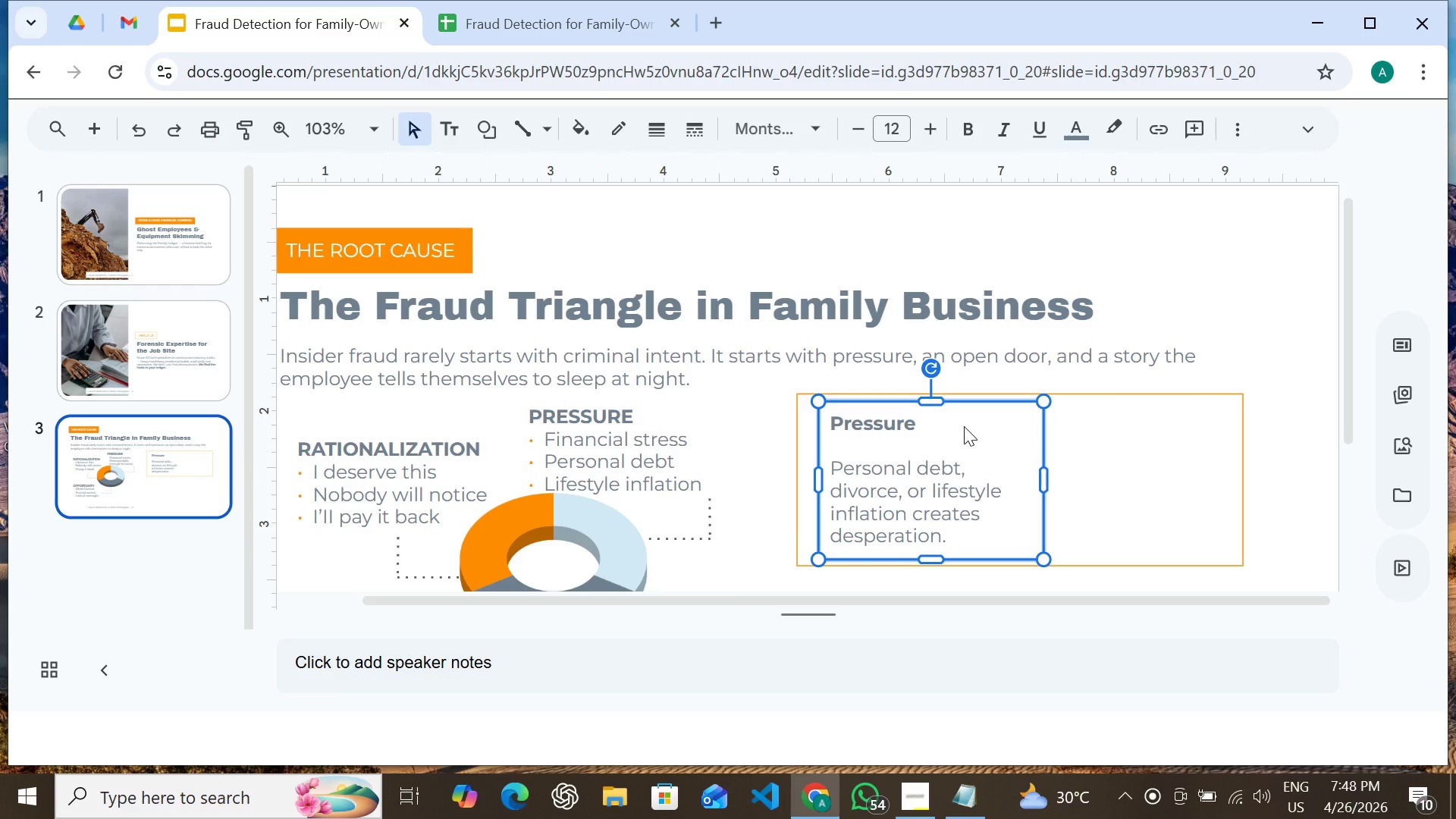 
key(ArrowUp)
 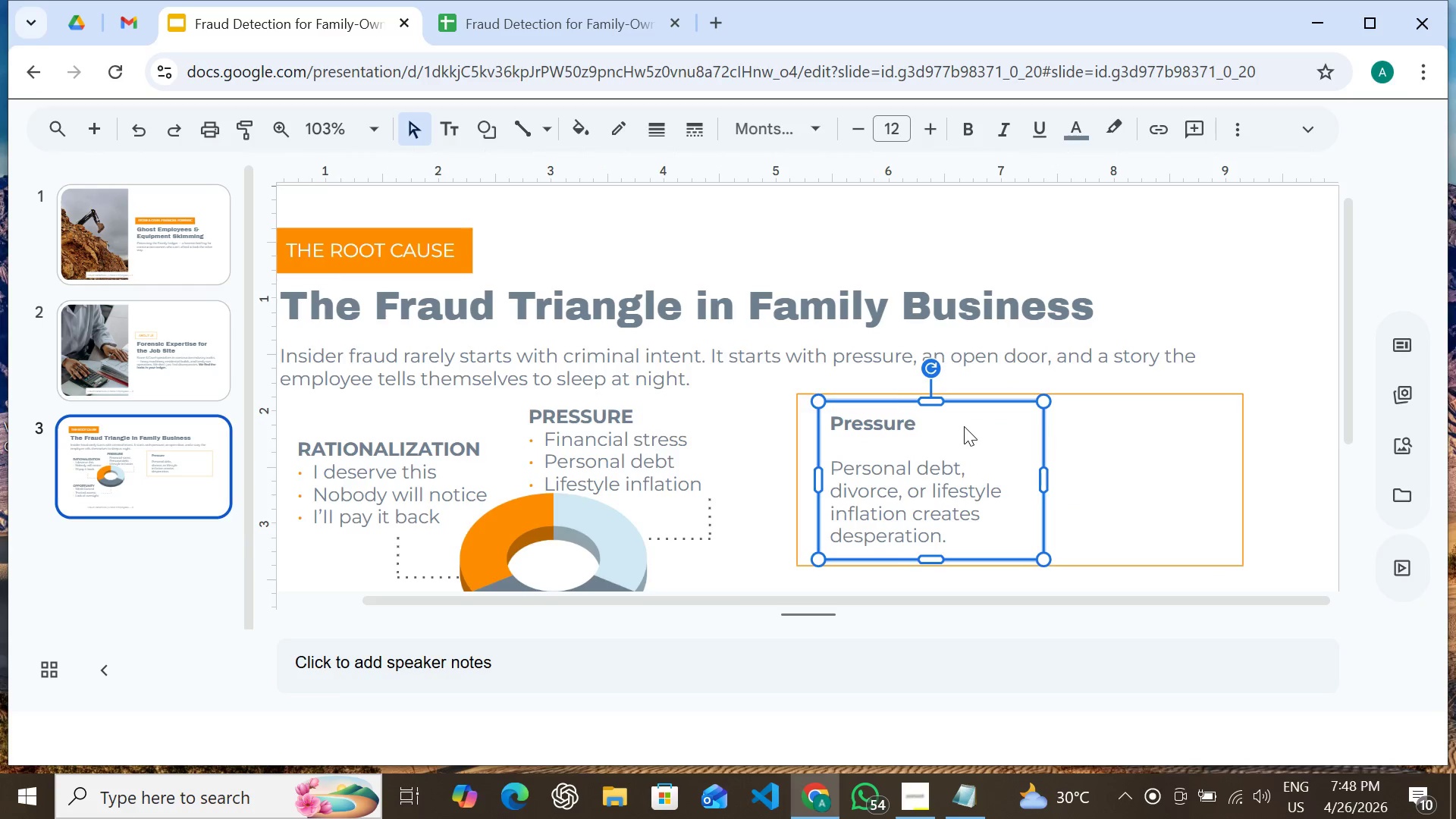 
key(Shift+ArrowLeft)
 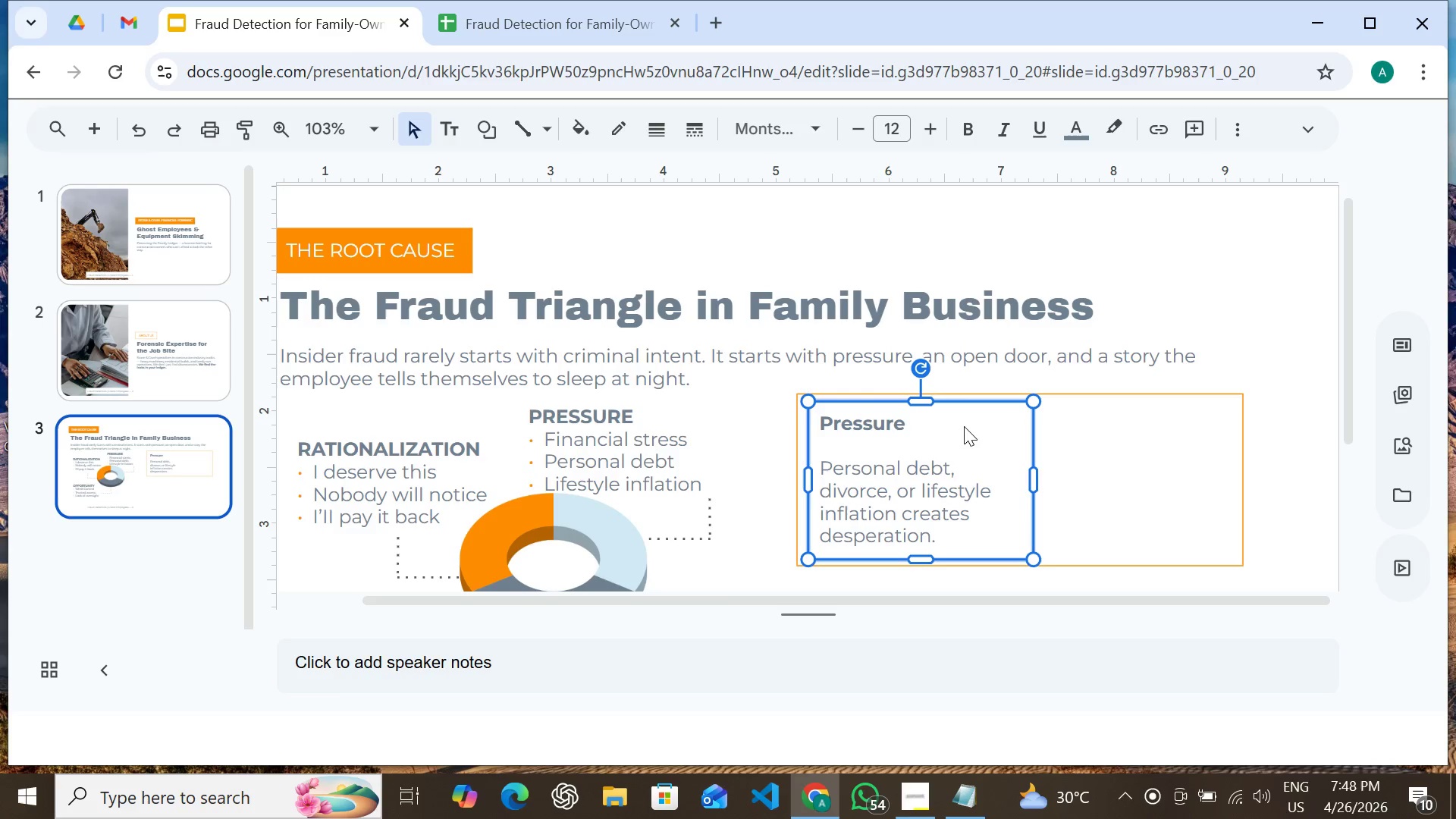 
key(ArrowLeft)
 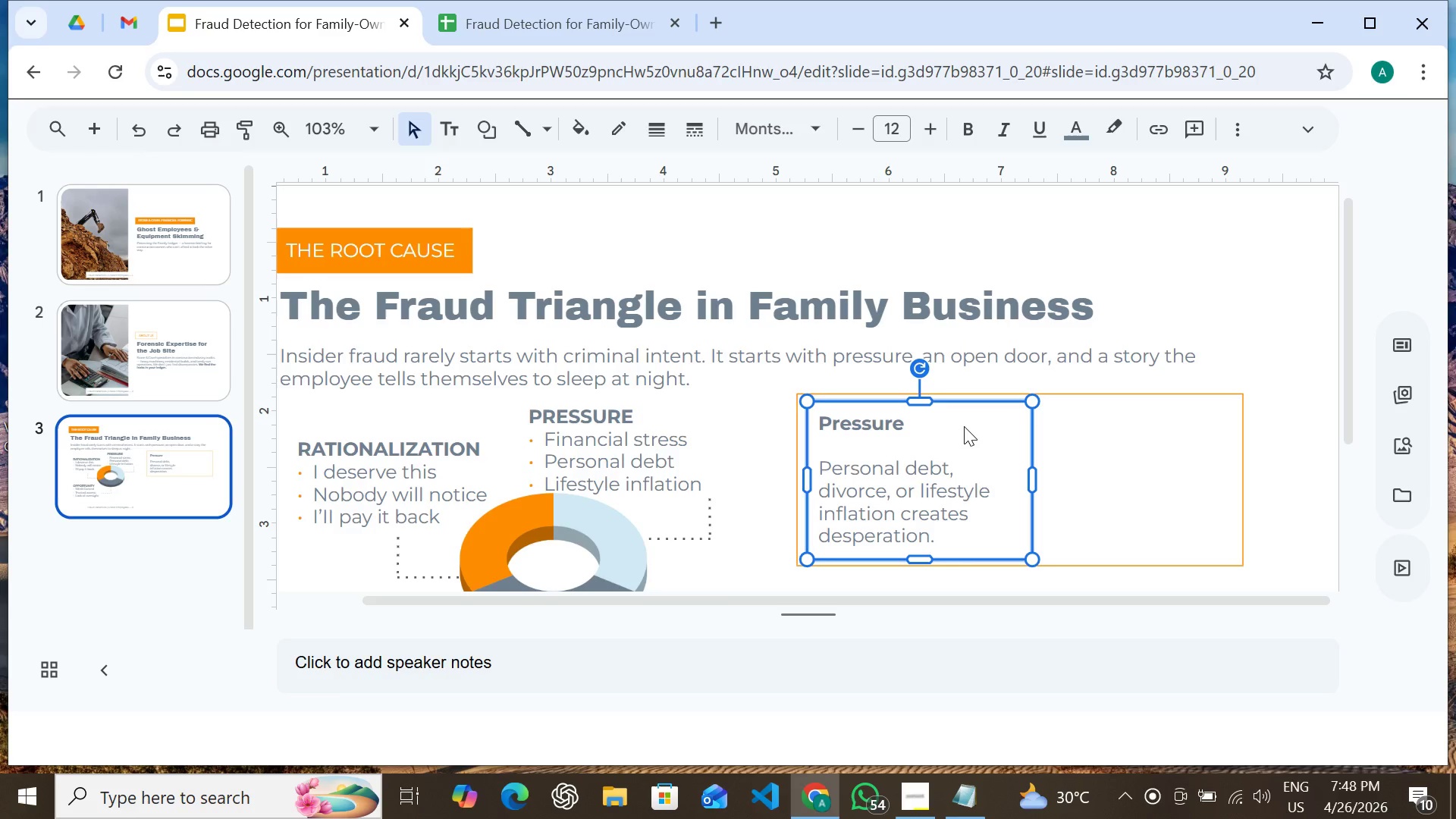 
key(ArrowLeft)
 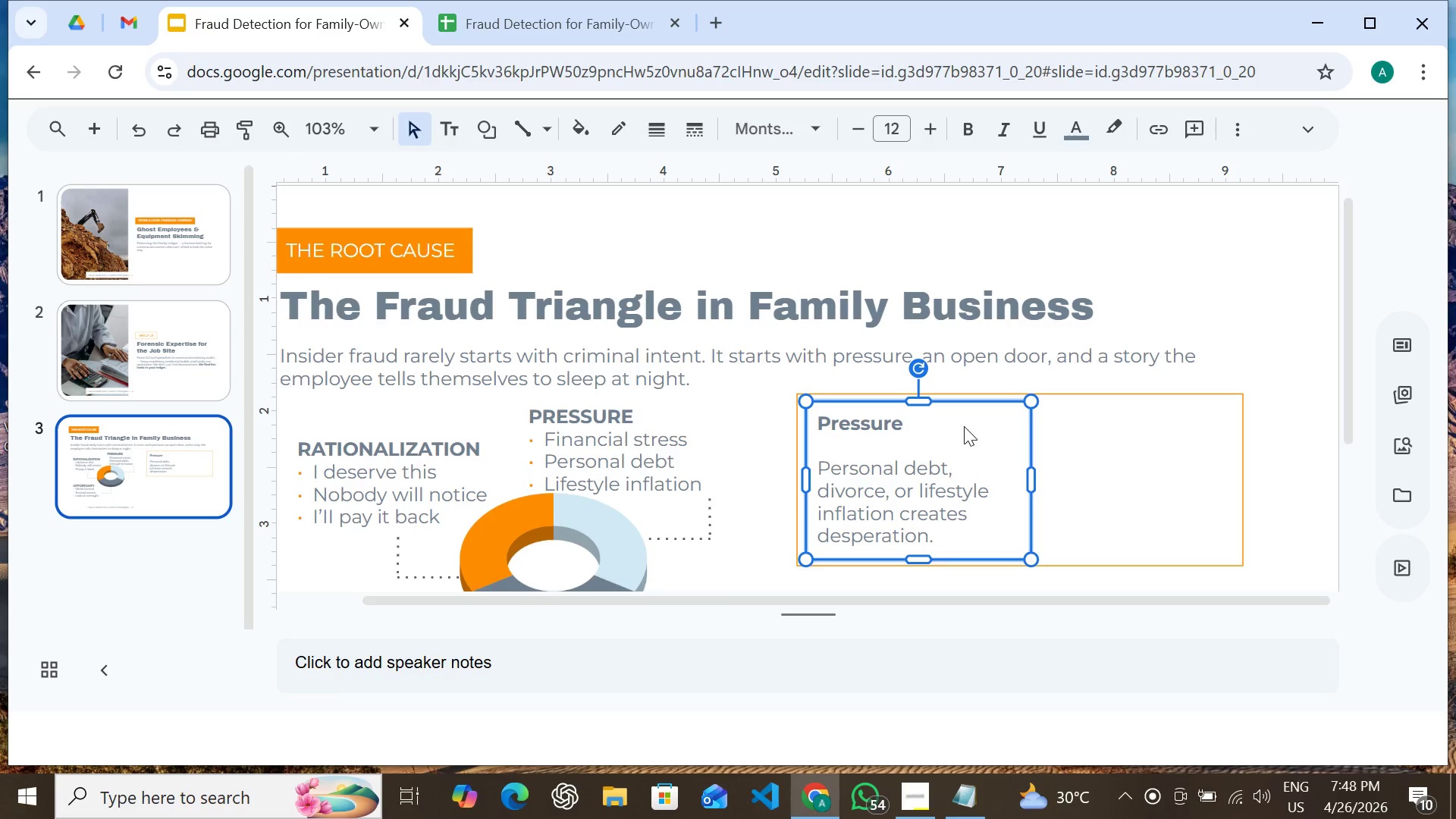 
key(ArrowLeft)
 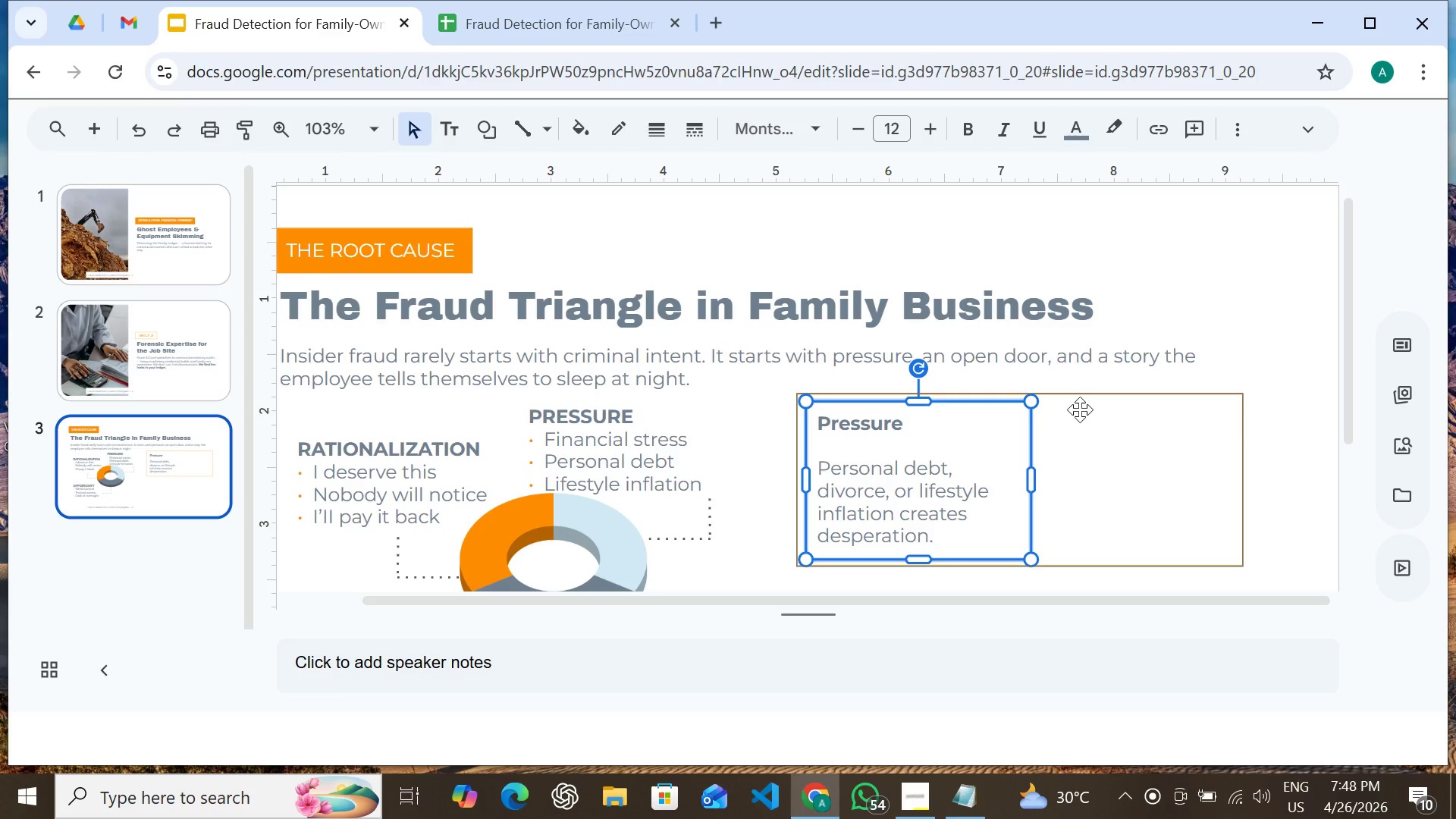 
left_click([1083, 408])
 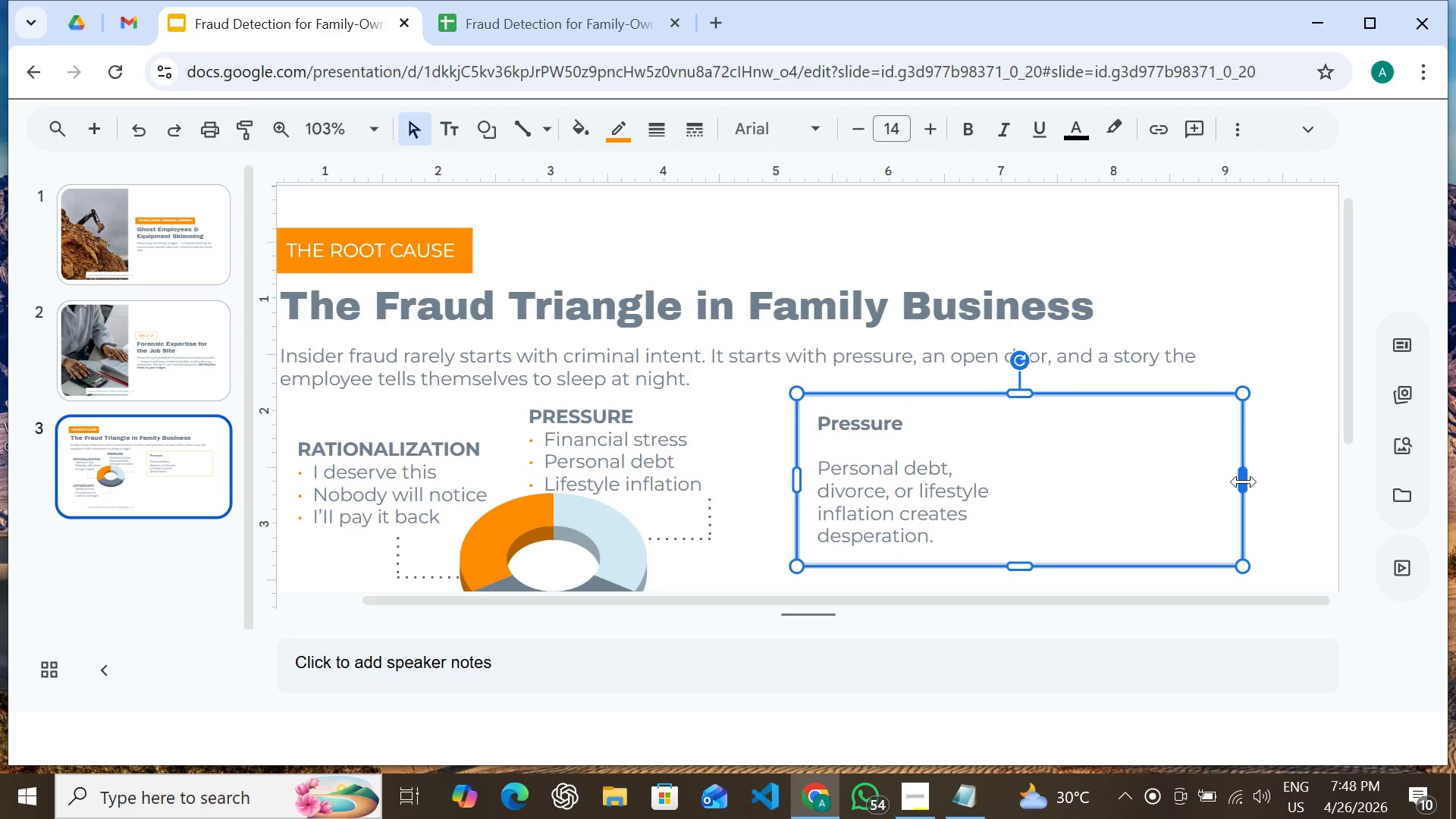 
left_click_drag(start_coordinate=[1244, 482], to_coordinate=[1022, 488])
 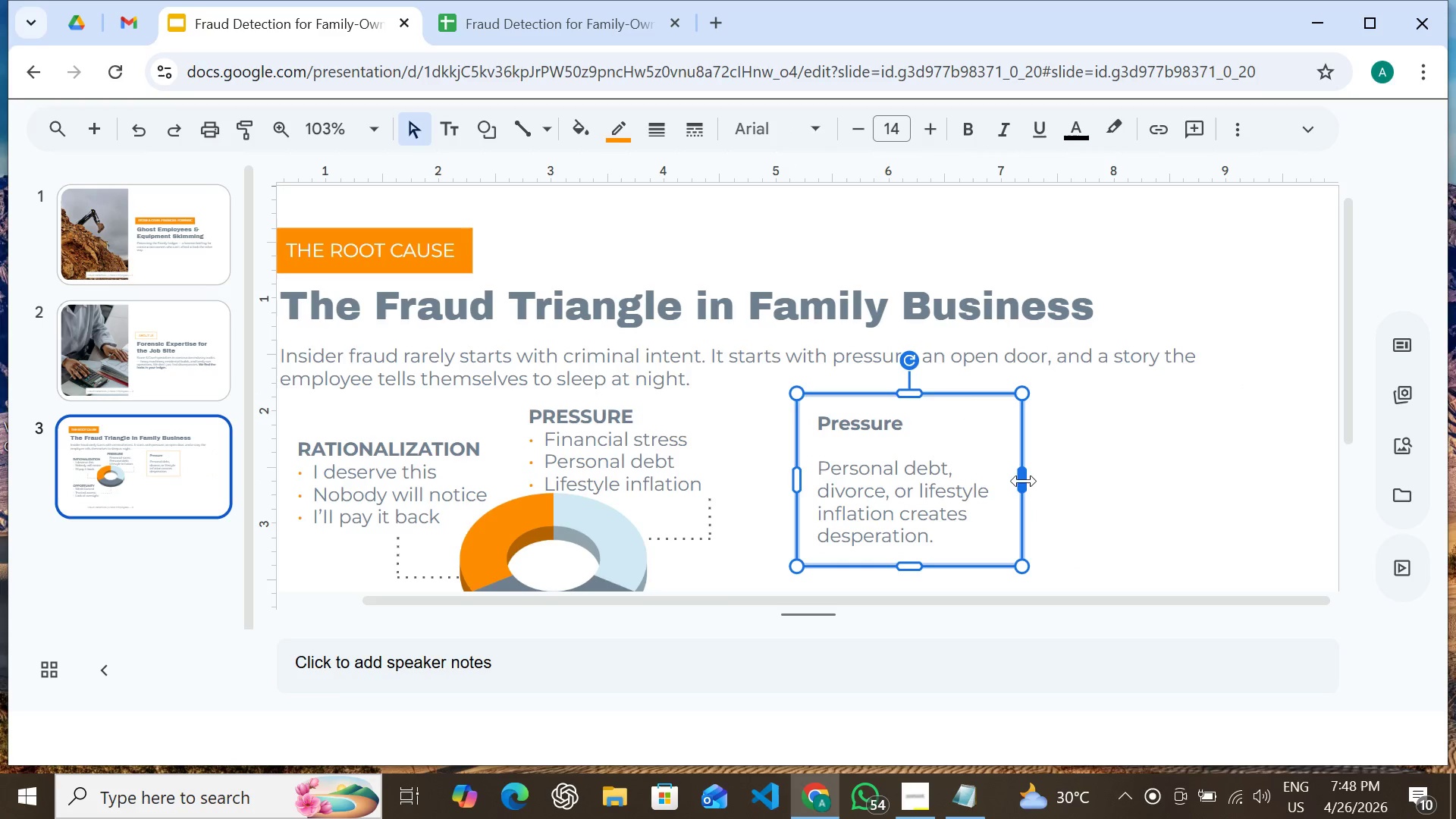 
left_click_drag(start_coordinate=[1025, 480], to_coordinate=[1037, 479])
 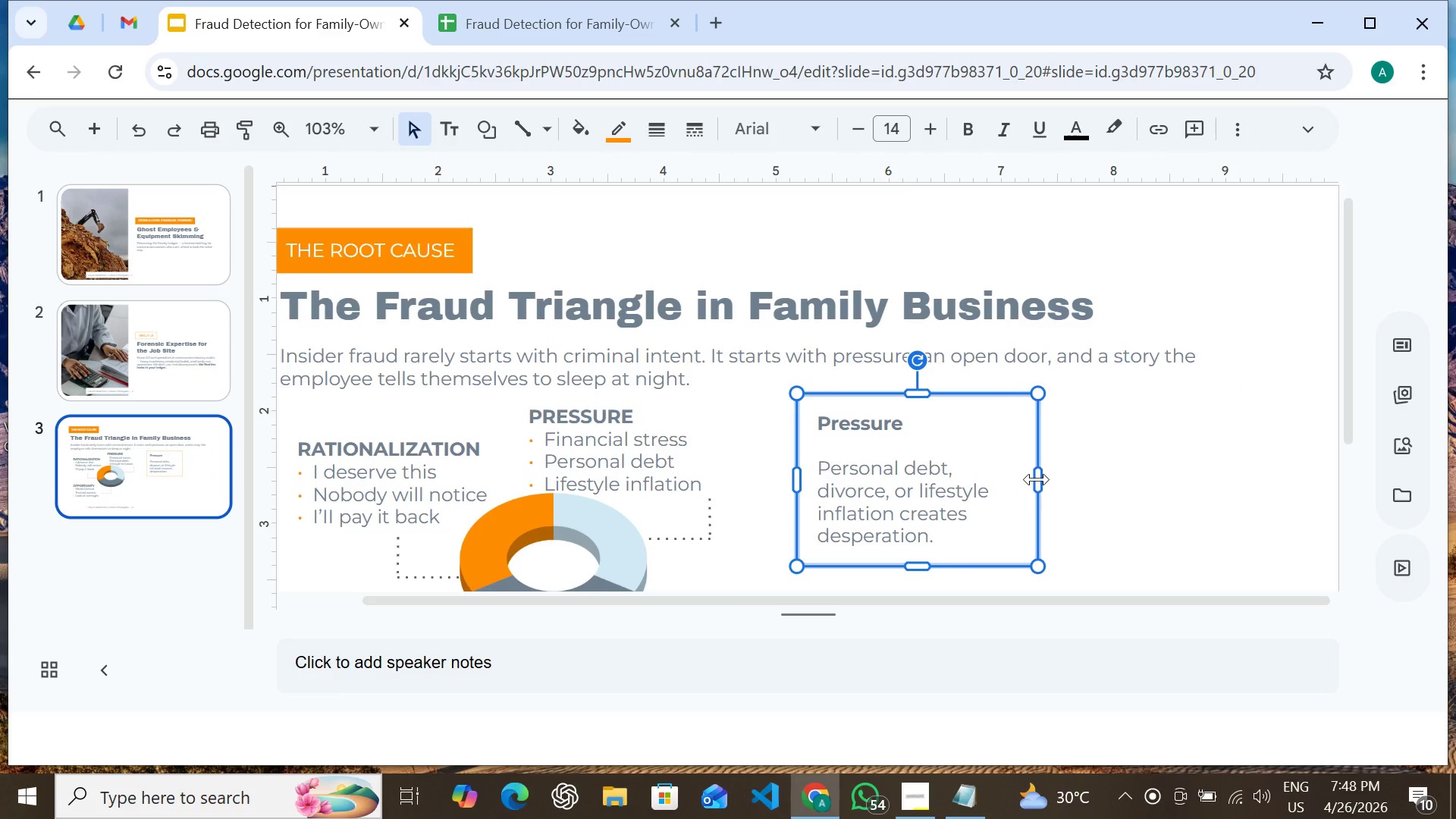 
triple_click([1037, 479])
 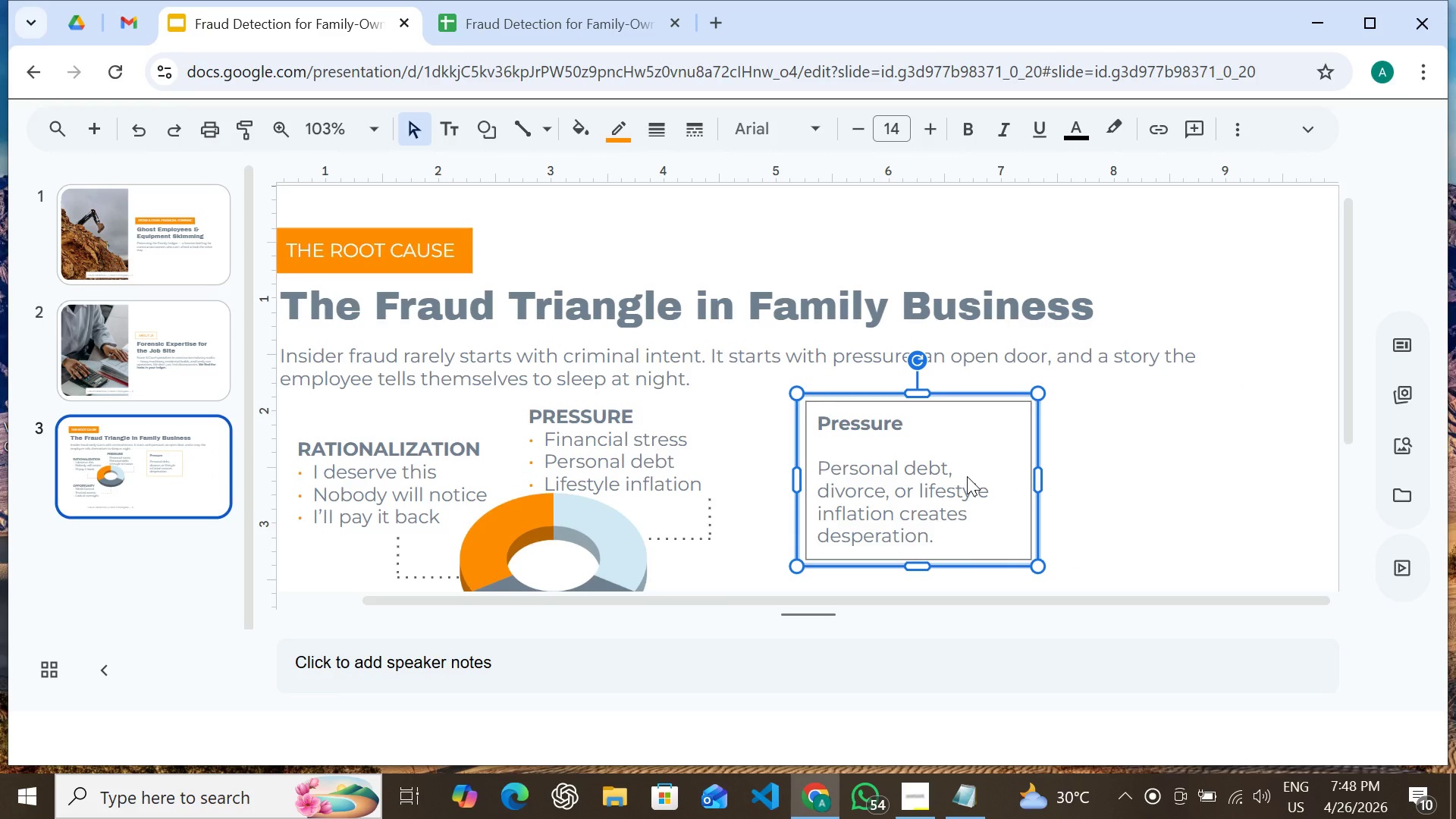 
hold_key(key=ShiftLeft, duration=0.83)
left_click([963, 475])
 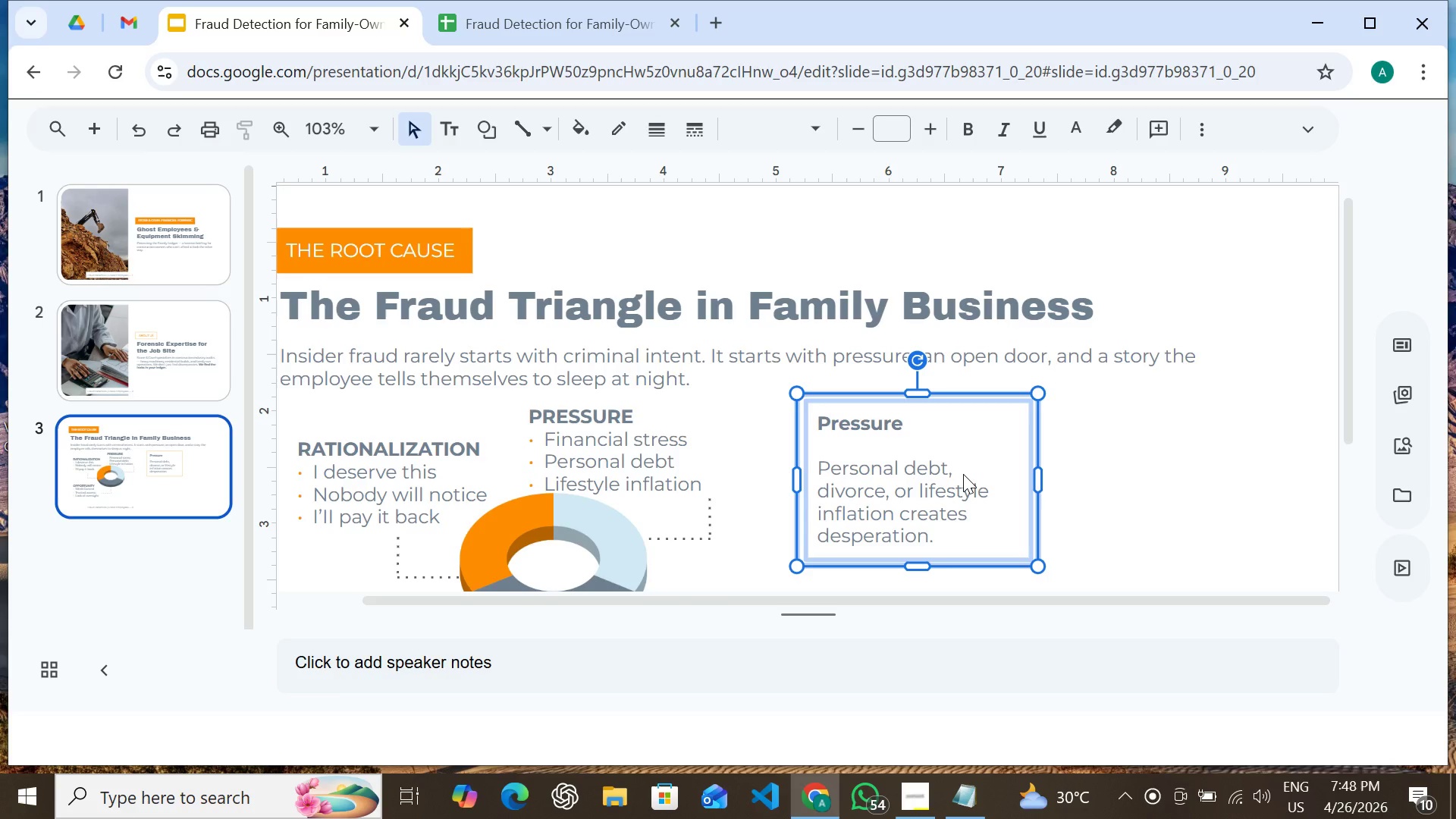 
key(Control+D)
 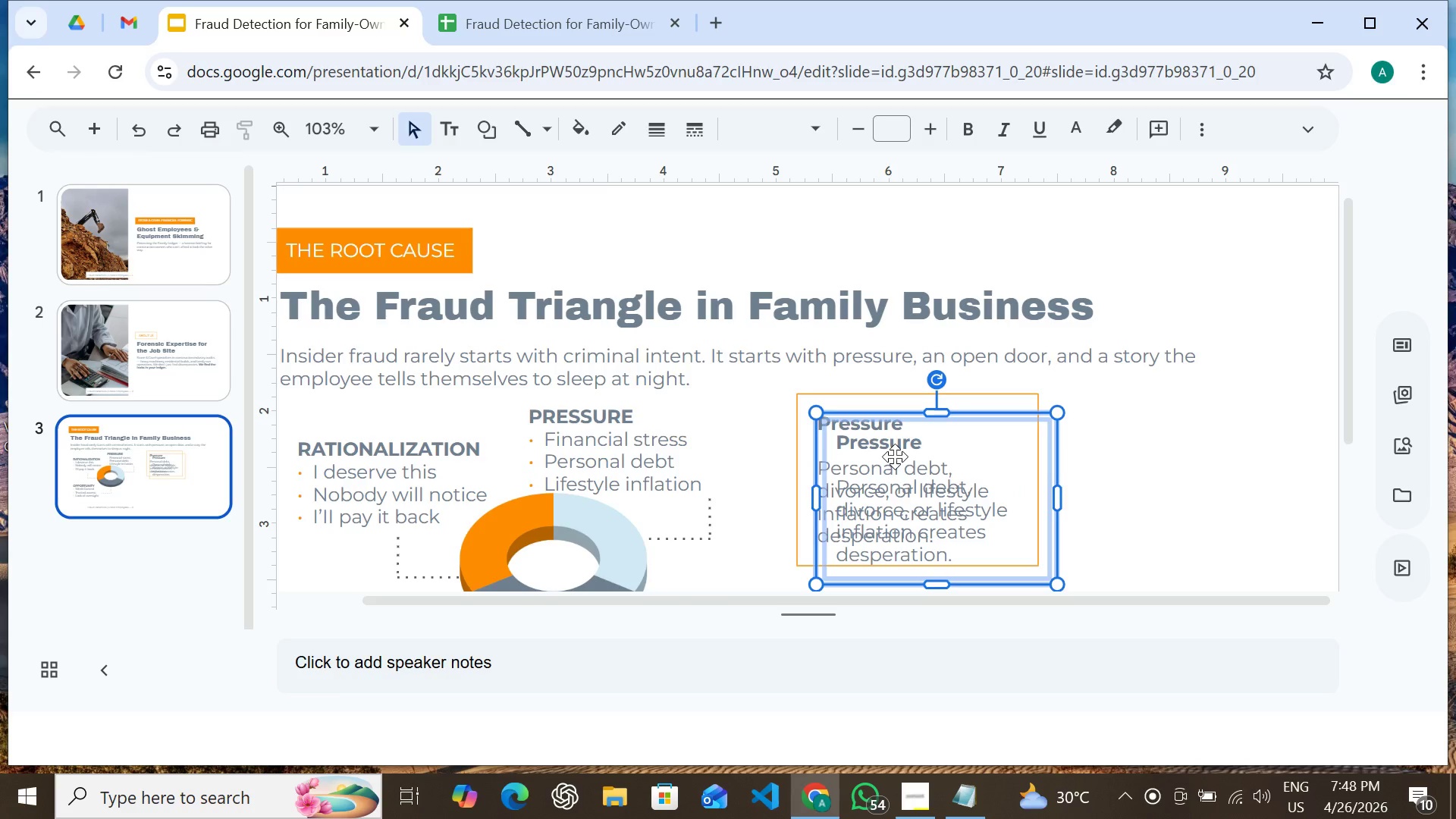 
left_click_drag(start_coordinate=[905, 459], to_coordinate=[1148, 435])
 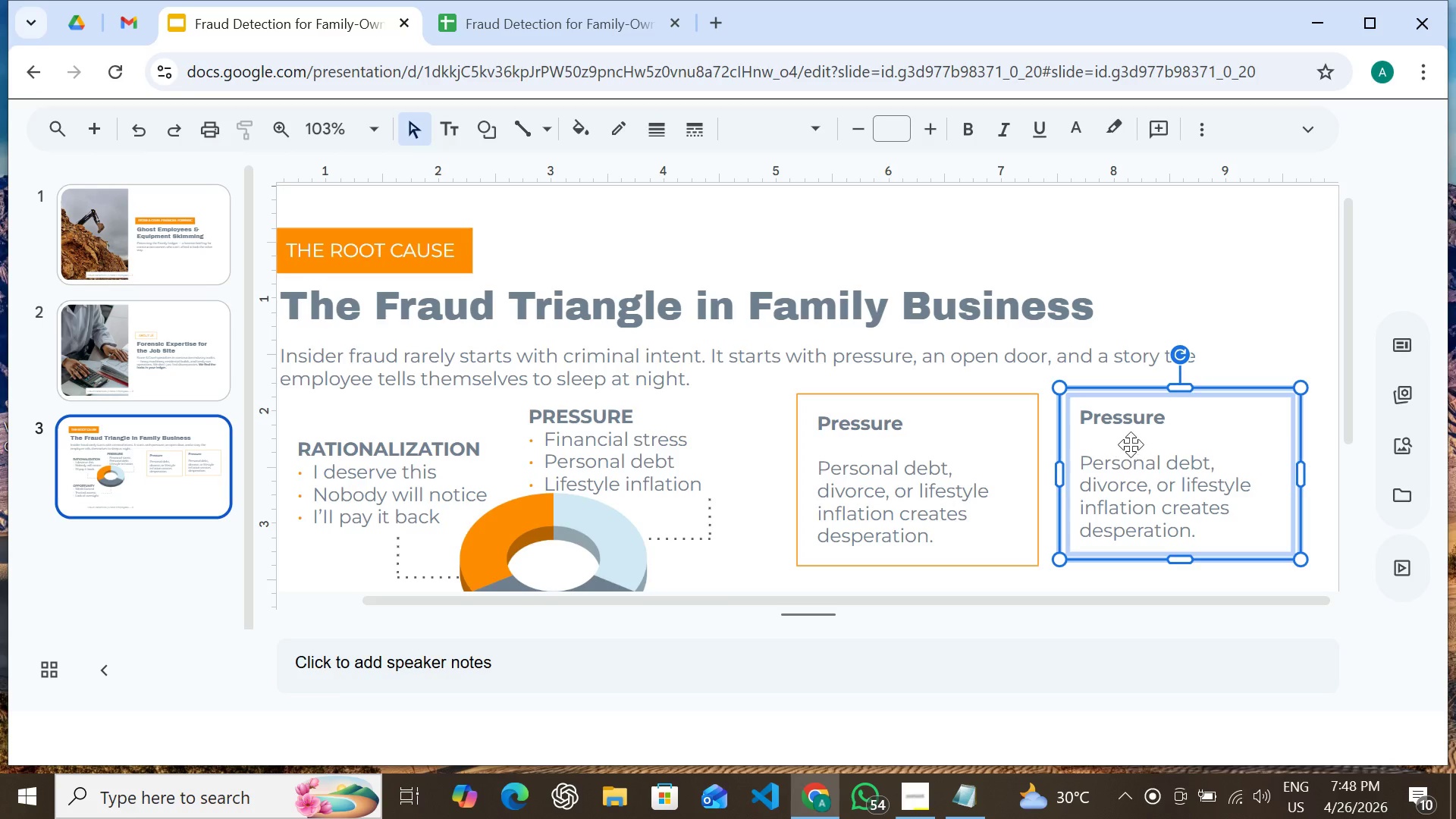 
left_click_drag(start_coordinate=[1131, 443], to_coordinate=[1131, 450])
 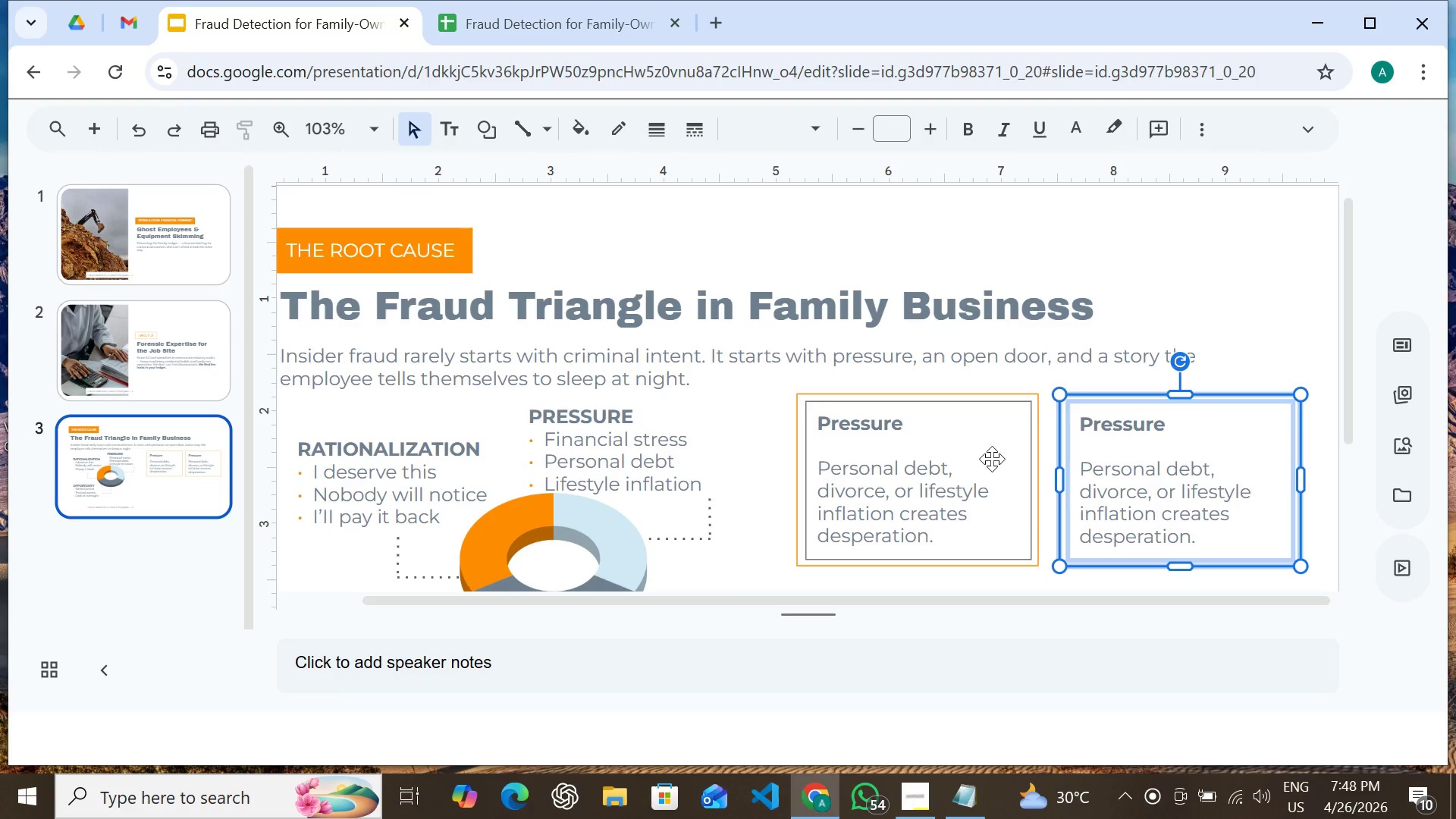 
hold_key(key=ShiftLeft, duration=1.5)
left_click([986, 459])
 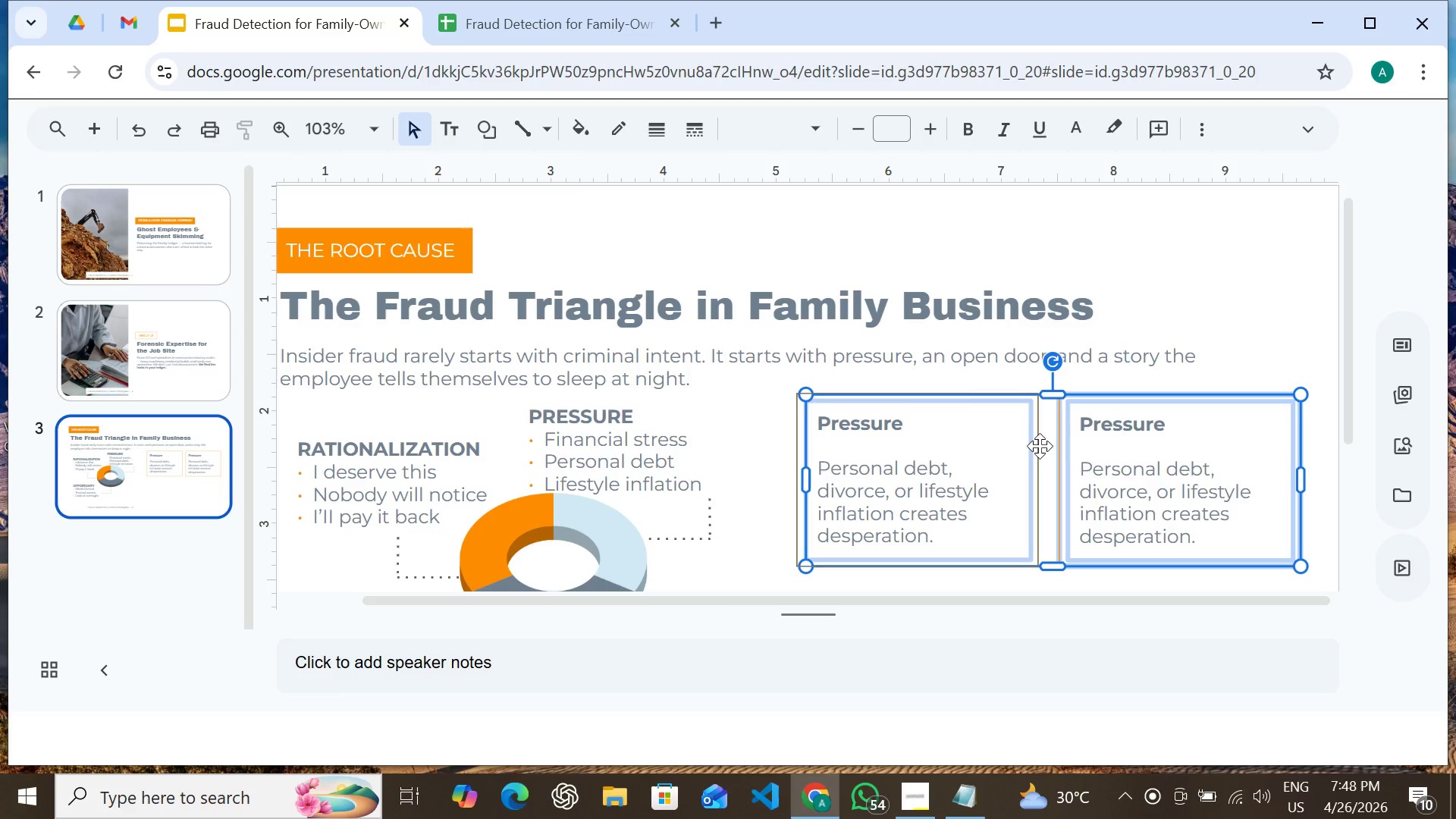 
hold_key(key=ShiftLeft, duration=0.47)
left_click([1039, 447])
 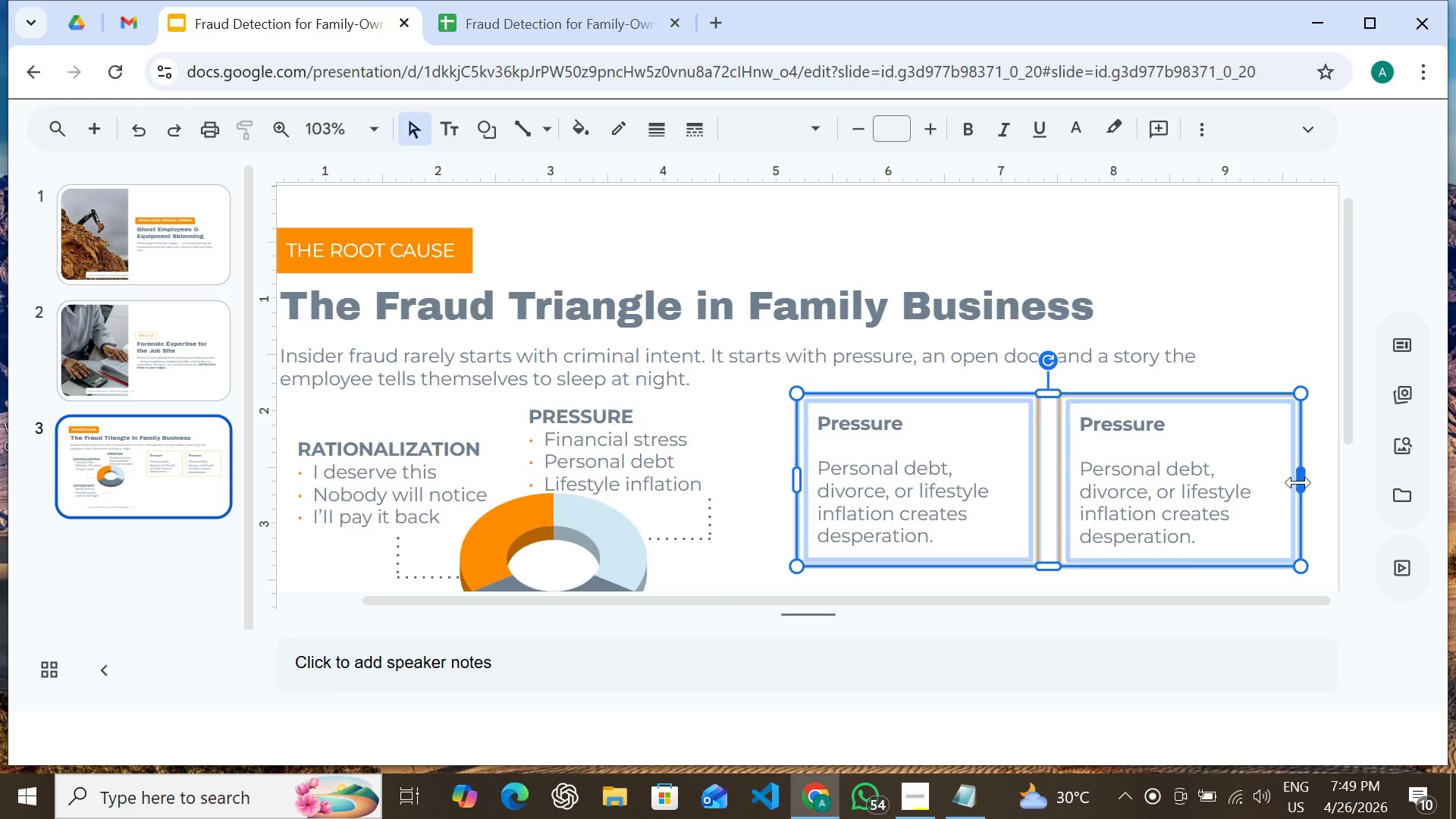 
left_click_drag(start_coordinate=[1298, 482], to_coordinate=[1282, 482])
 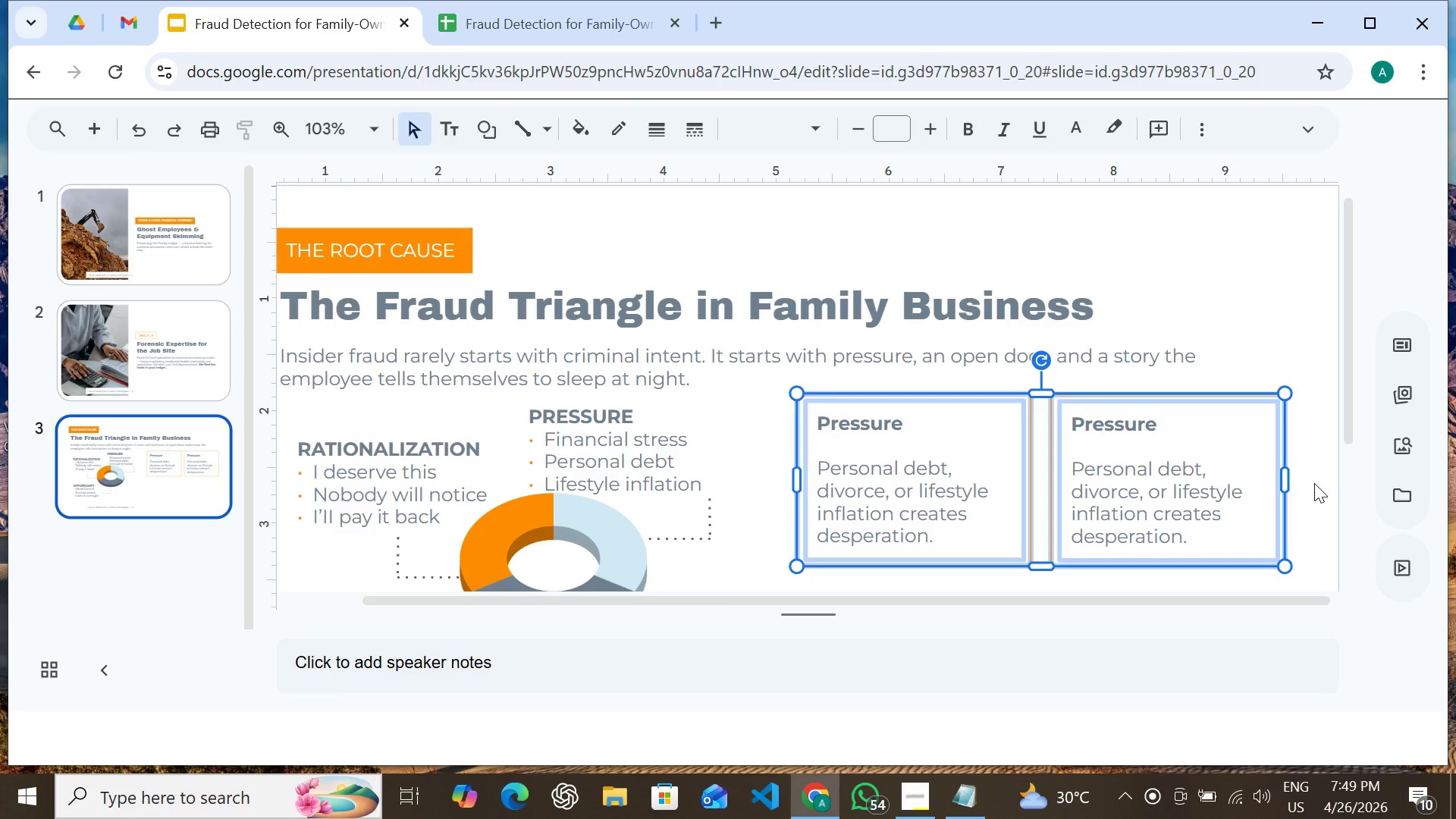 
left_click([1314, 483])
 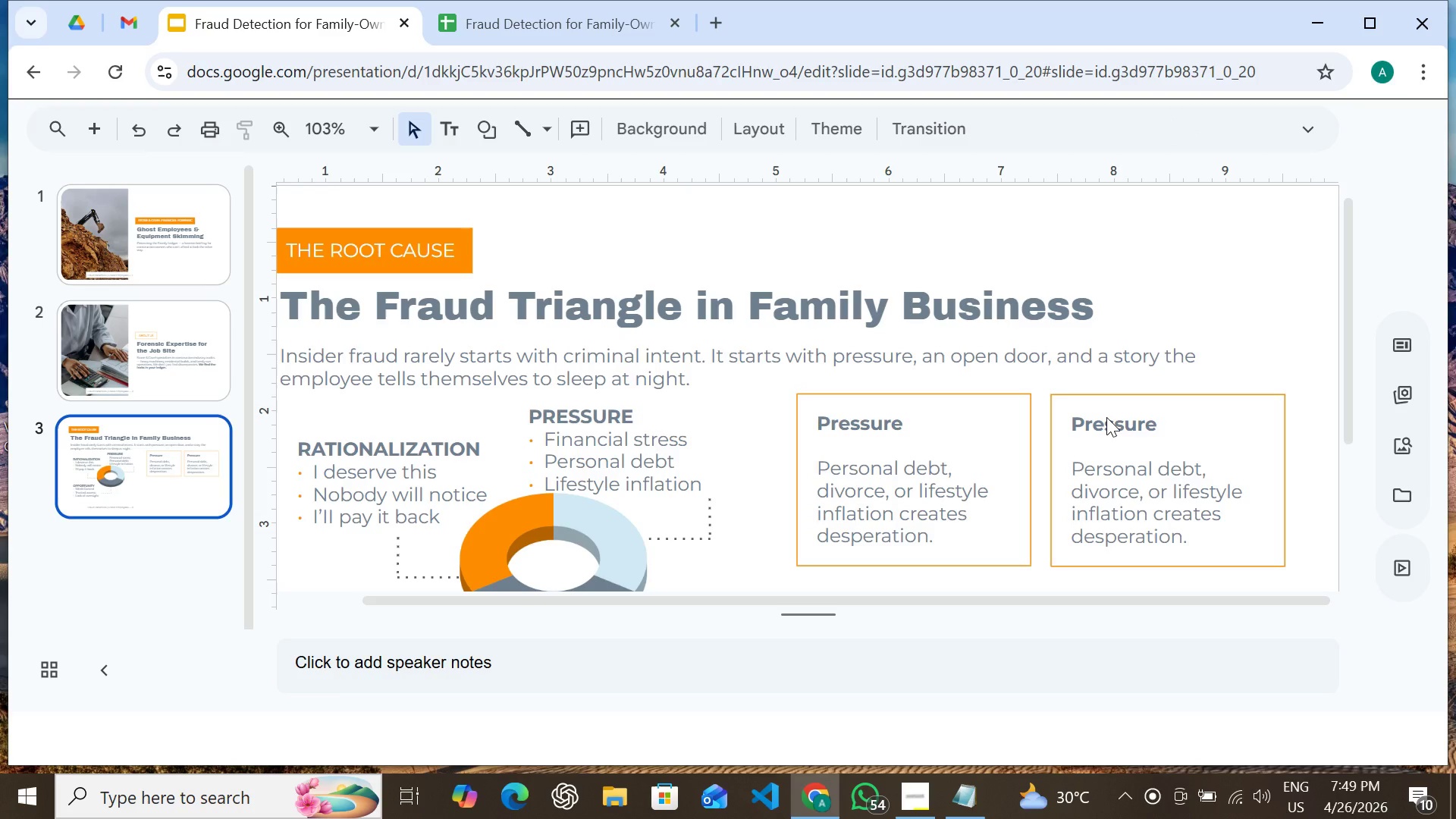 
double_click([1106, 417])
 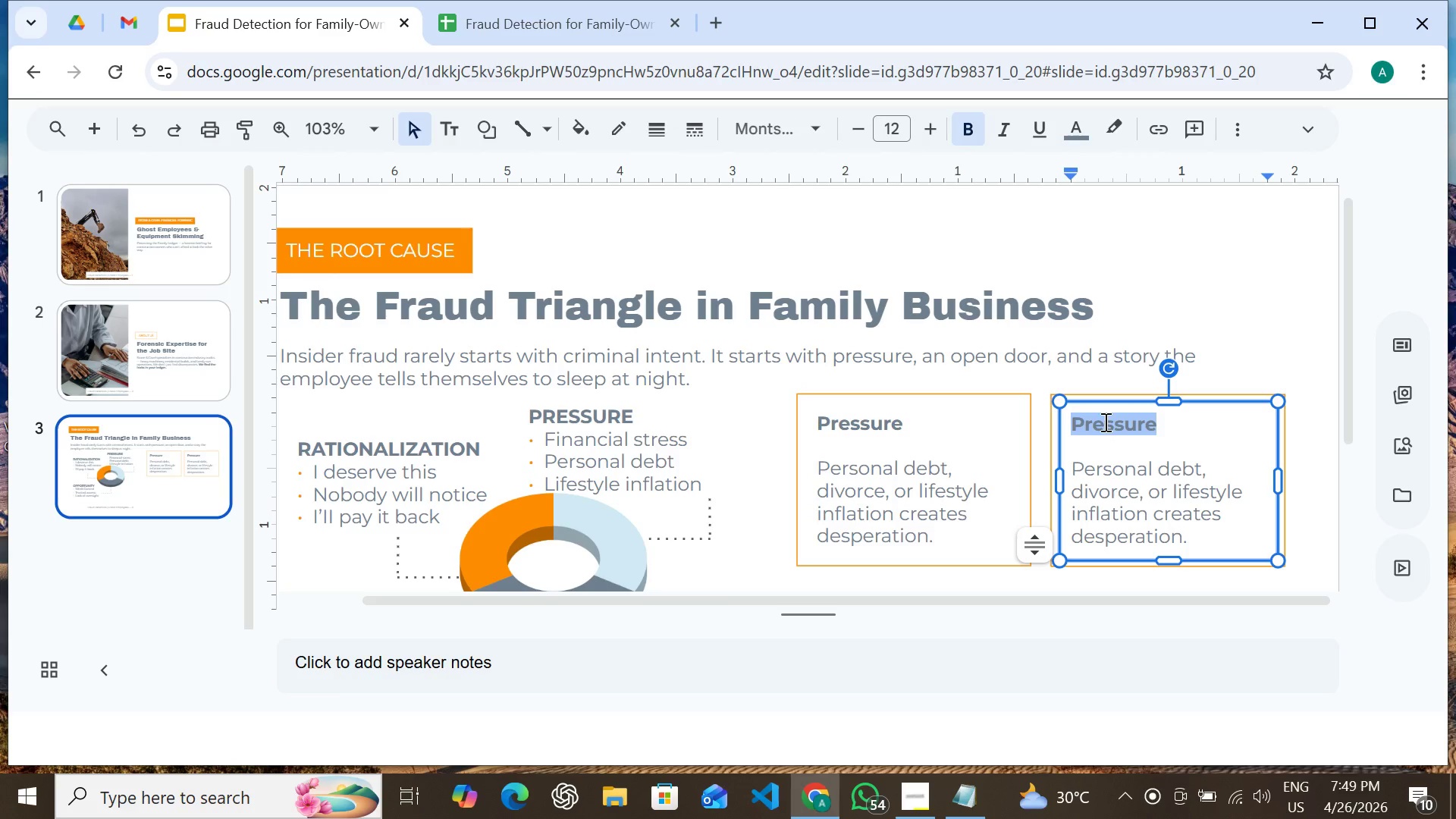 
type(Opportunity)
 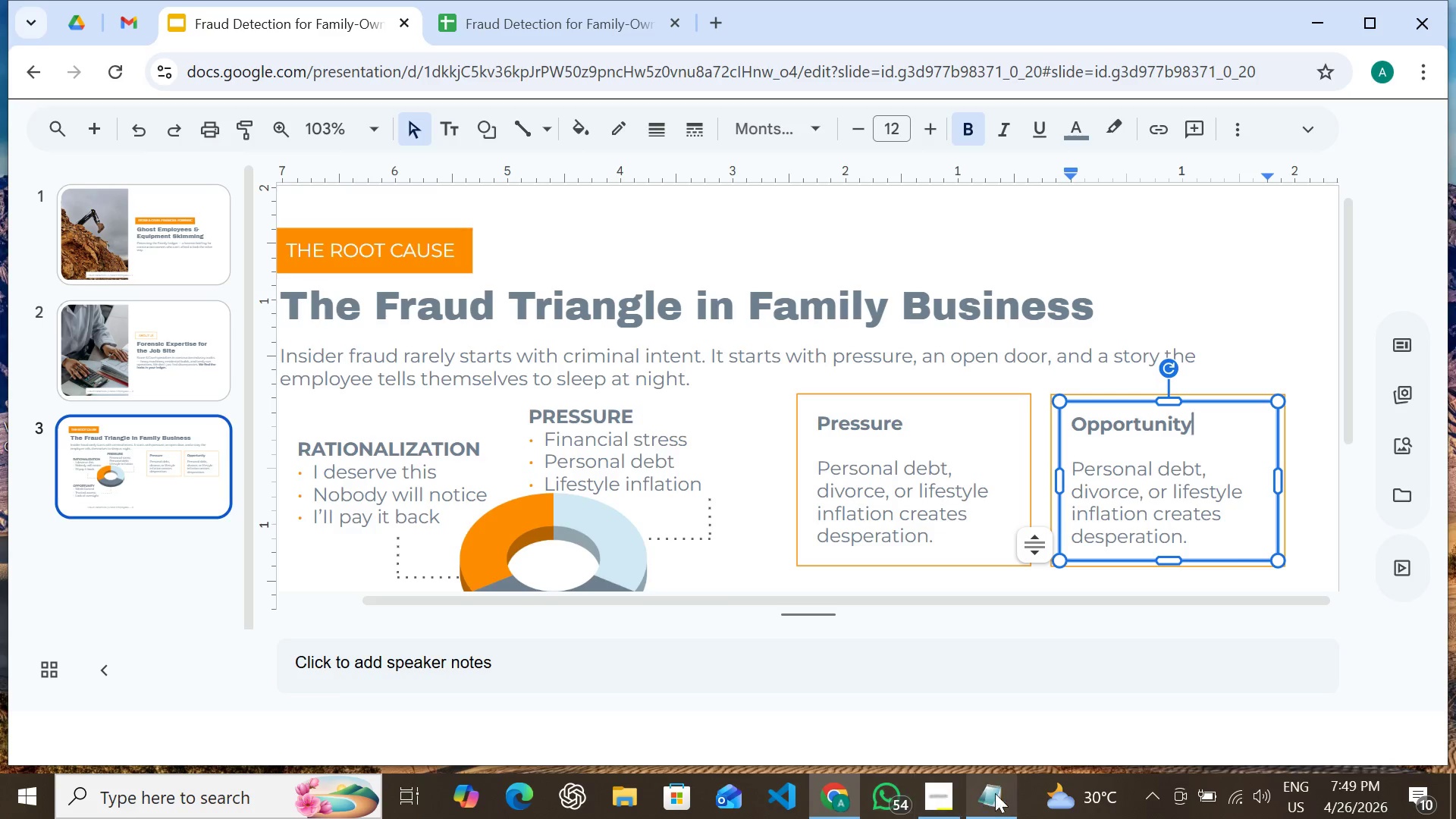 
left_click([995, 793])
 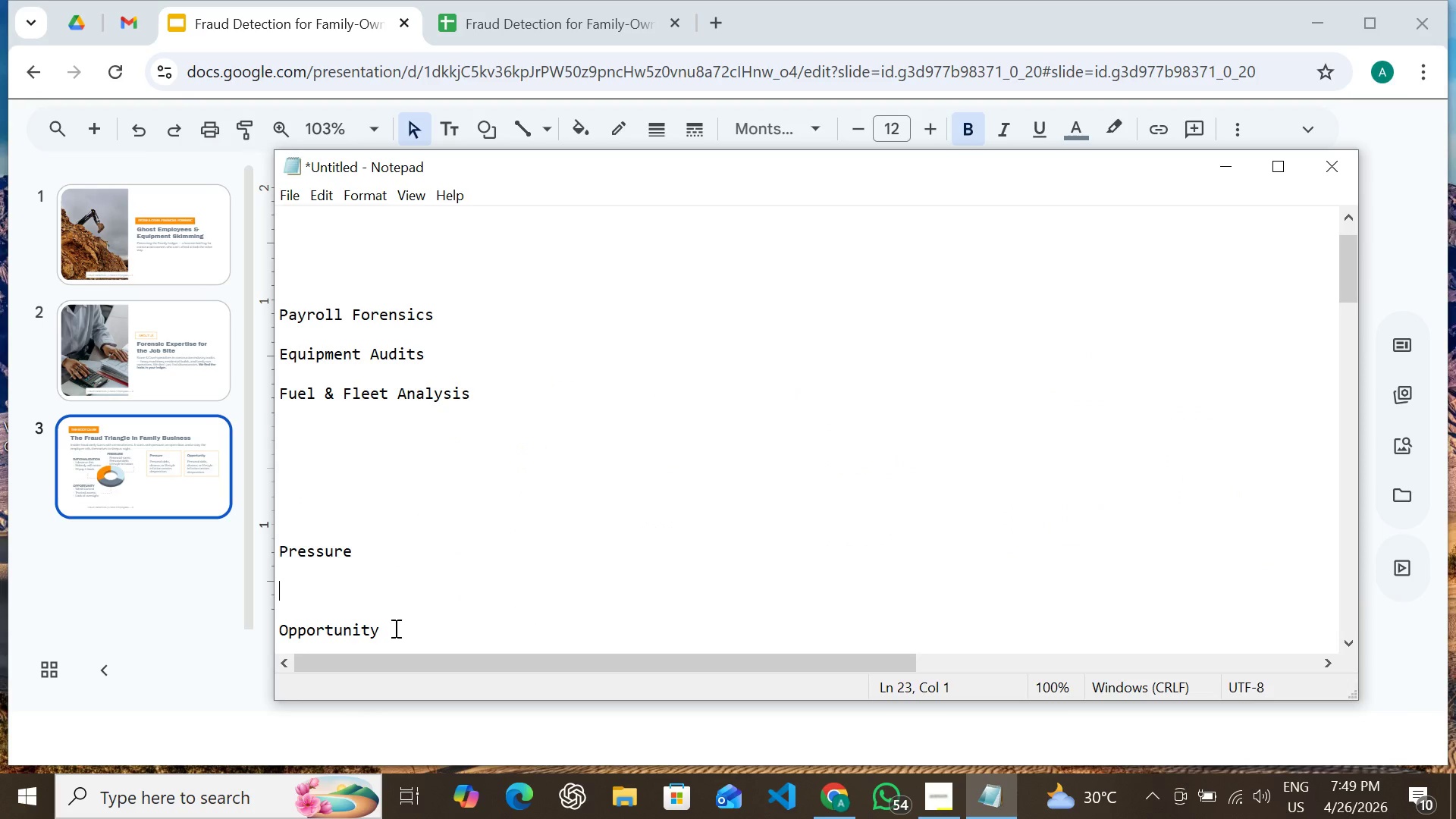 
left_click_drag(start_coordinate=[390, 631], to_coordinate=[374, 588])
 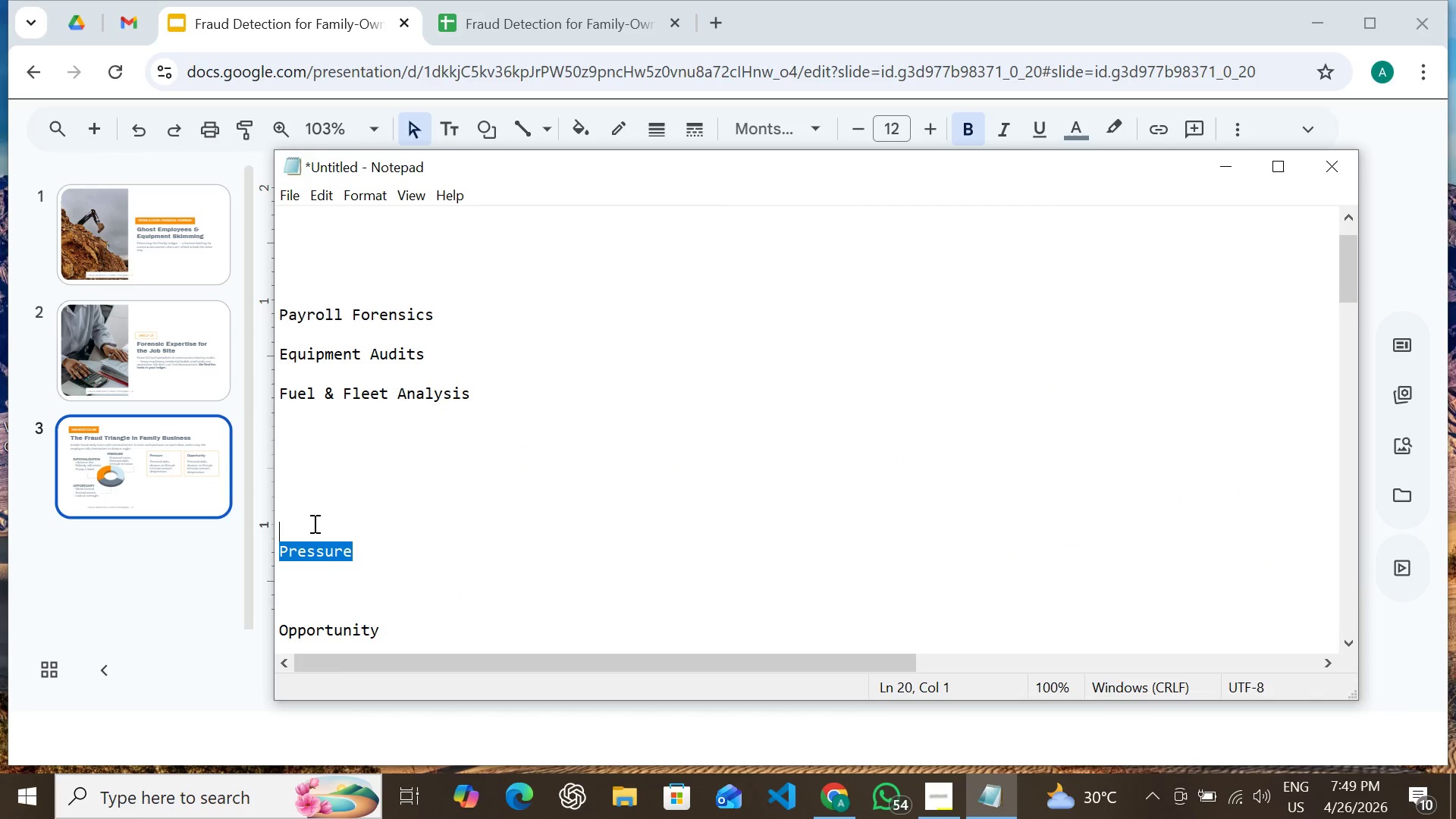 
left_click_drag(start_coordinate=[362, 562], to_coordinate=[310, 504])
 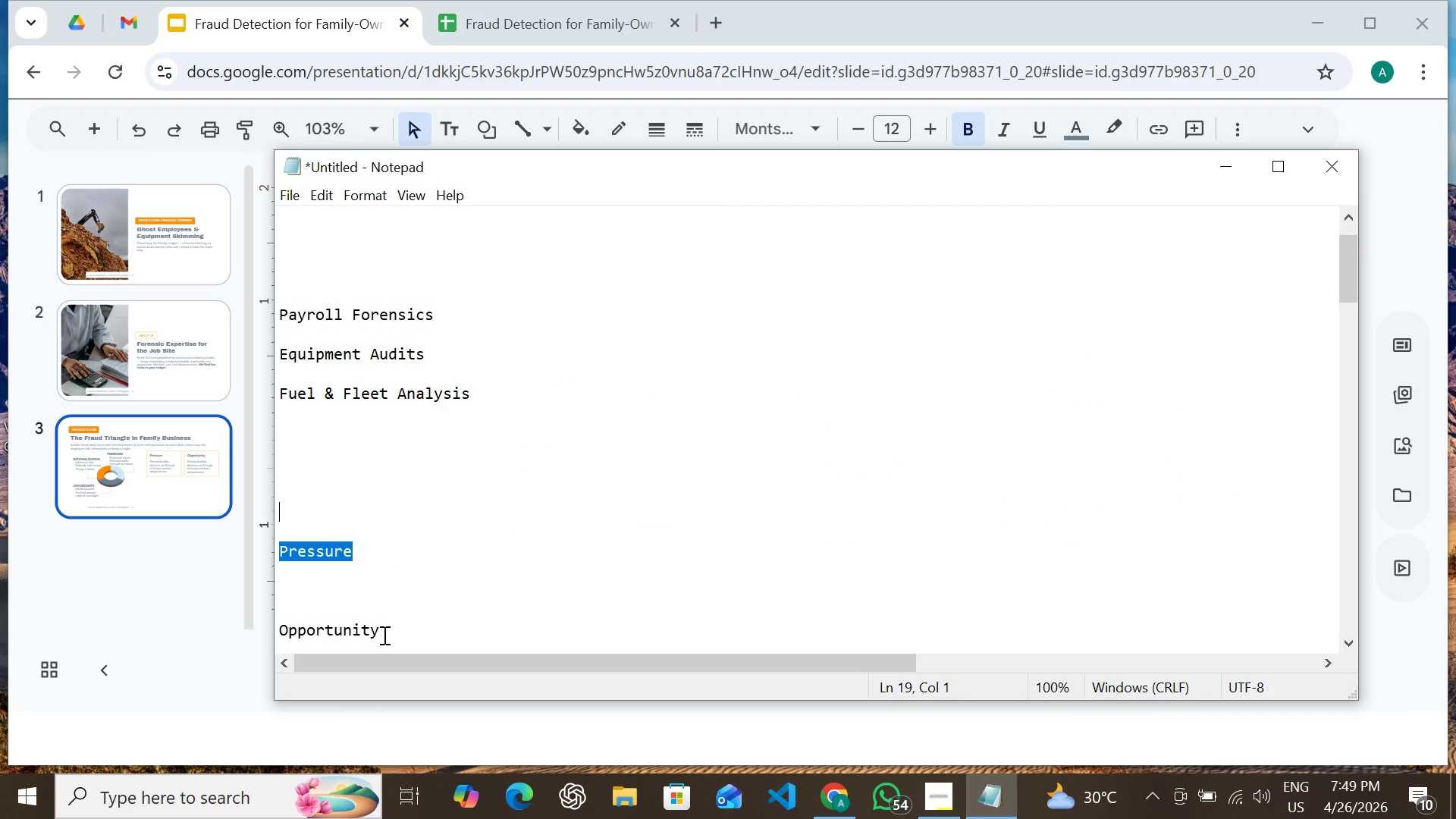 
left_click_drag(start_coordinate=[381, 635], to_coordinate=[372, 529])
 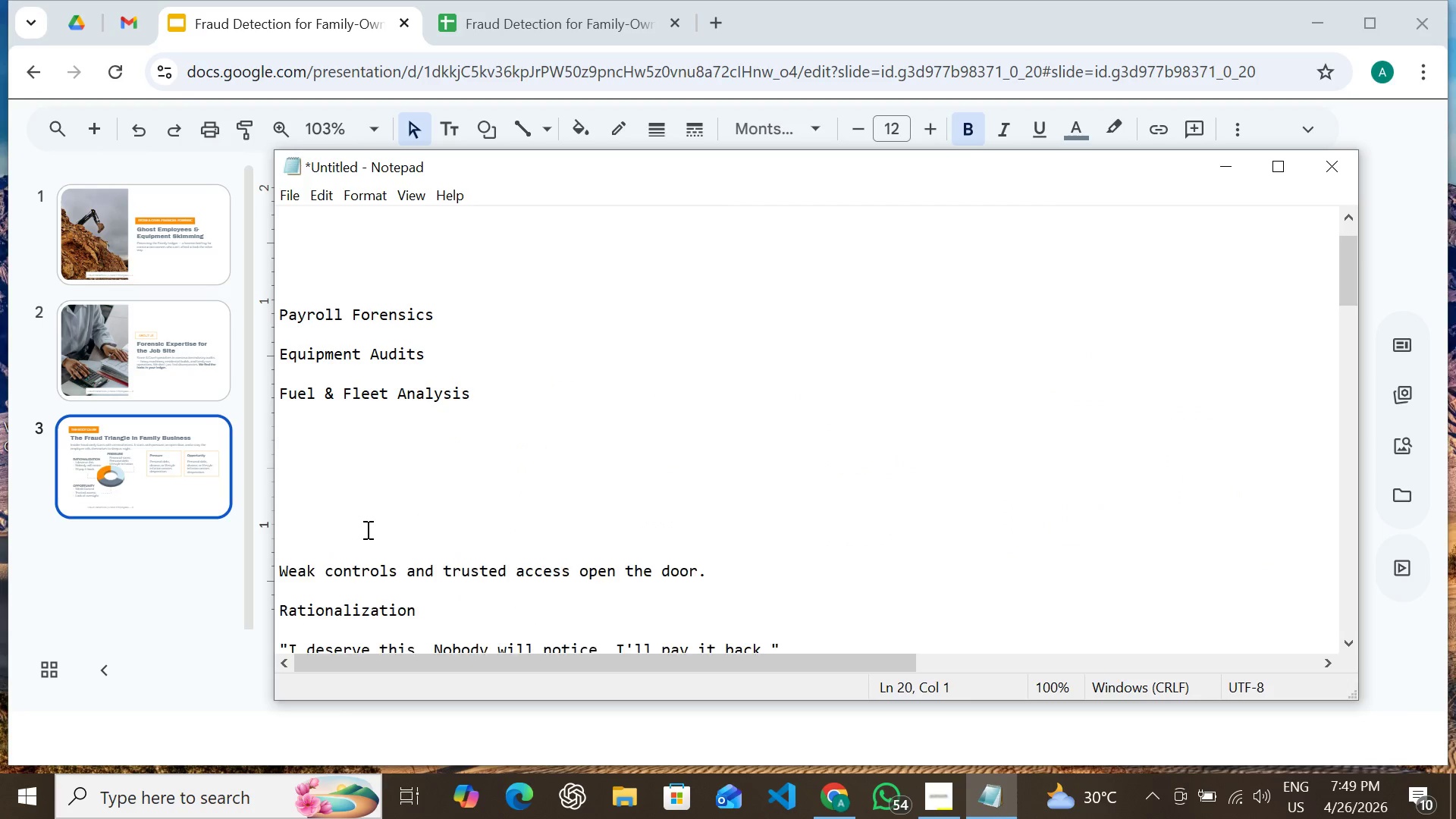 
key(Backspace)
 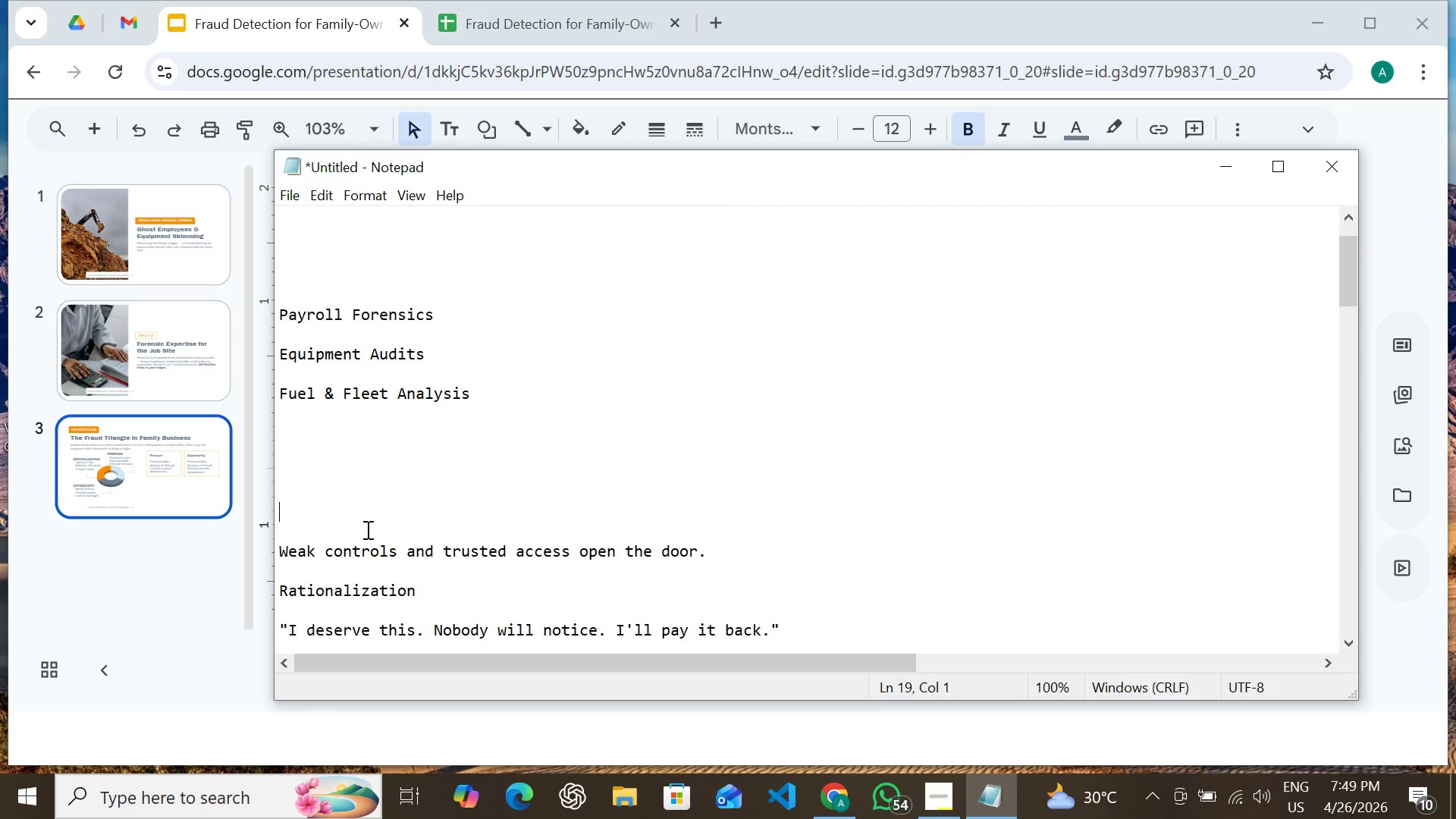 
key(Backspace)
 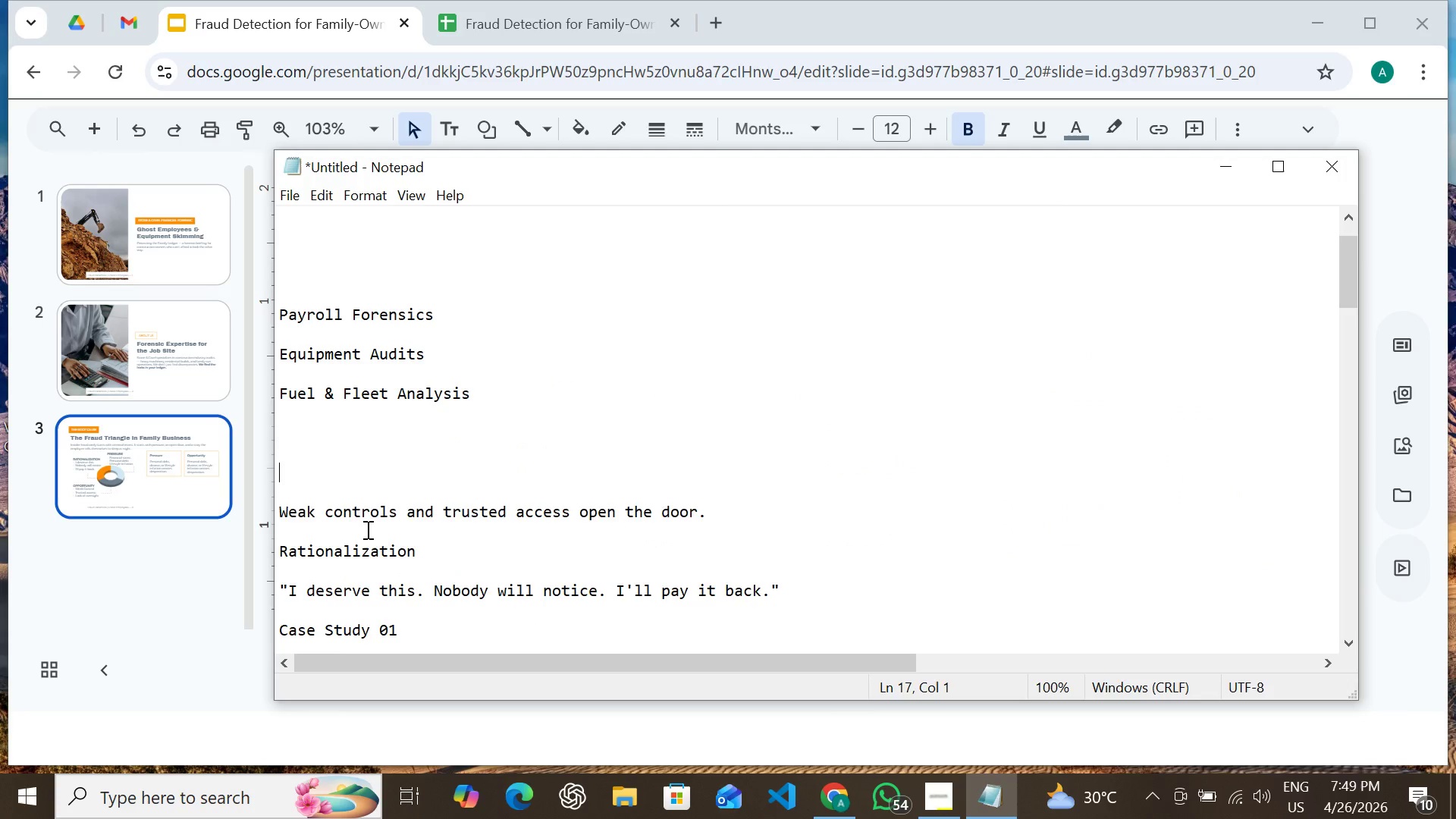 
key(Backspace)
 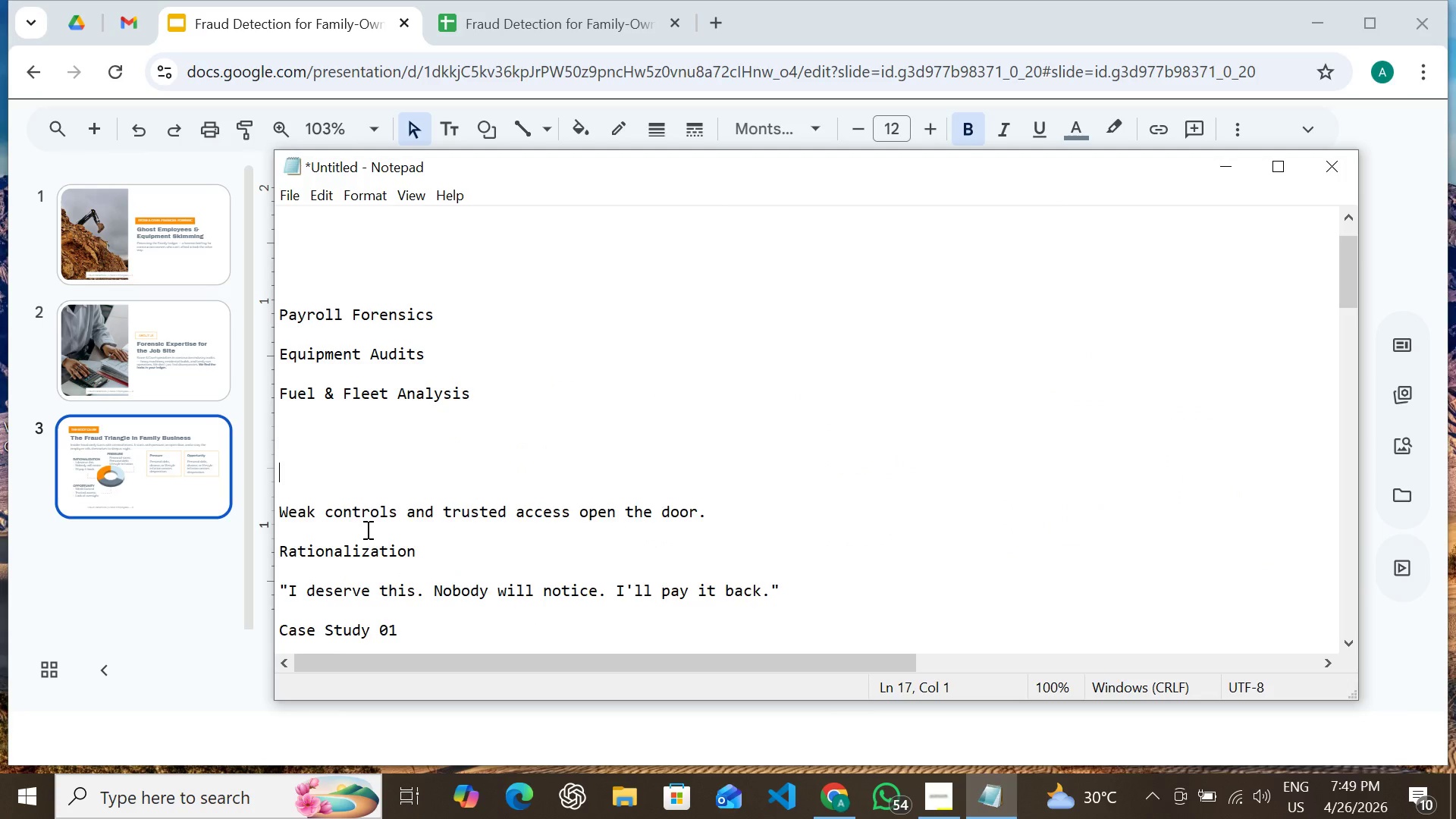 
key(Backspace)
 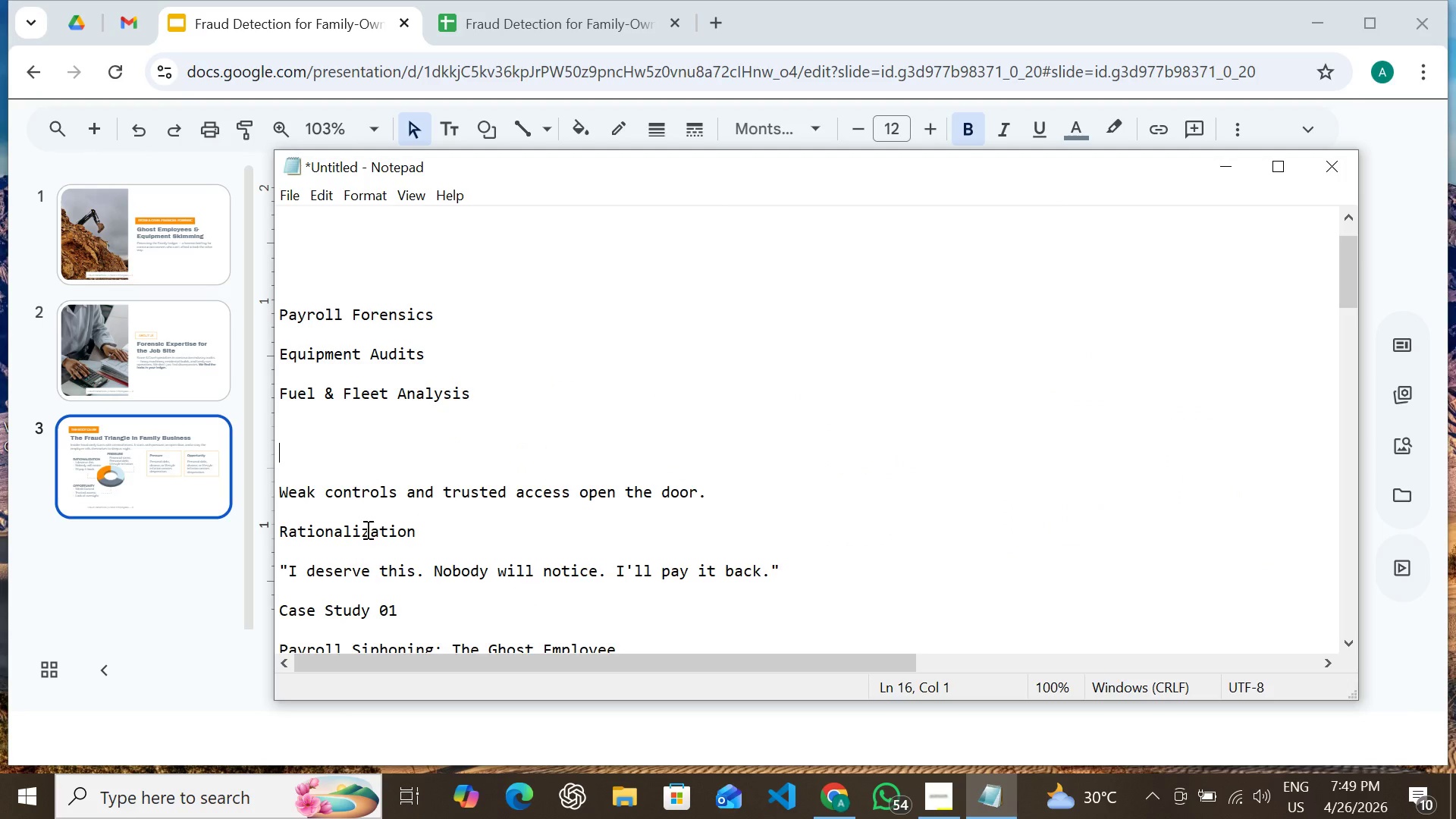 
key(Backspace)
 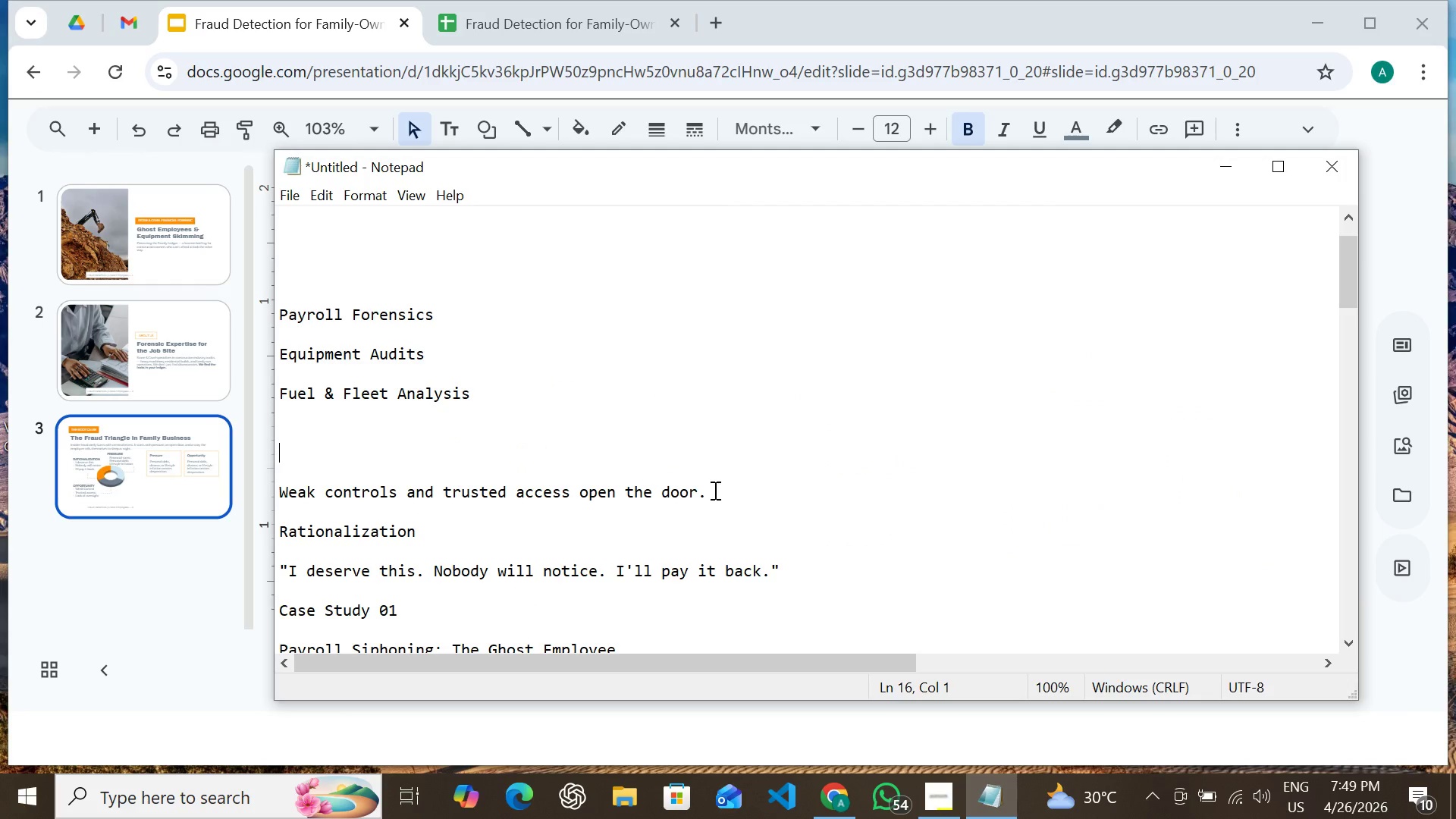 
left_click_drag(start_coordinate=[711, 491], to_coordinate=[271, 488])
 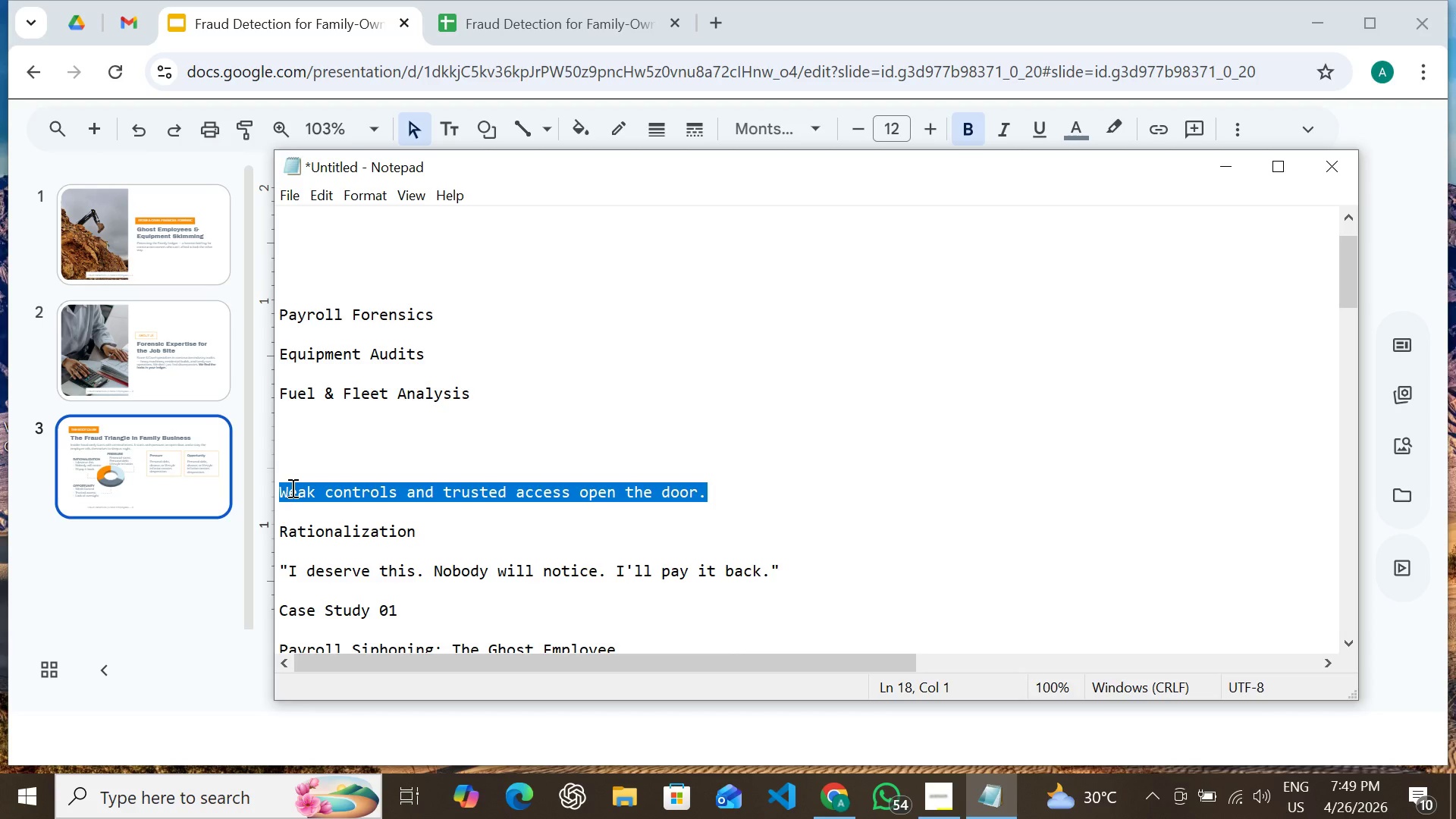 
right_click([291, 488])
 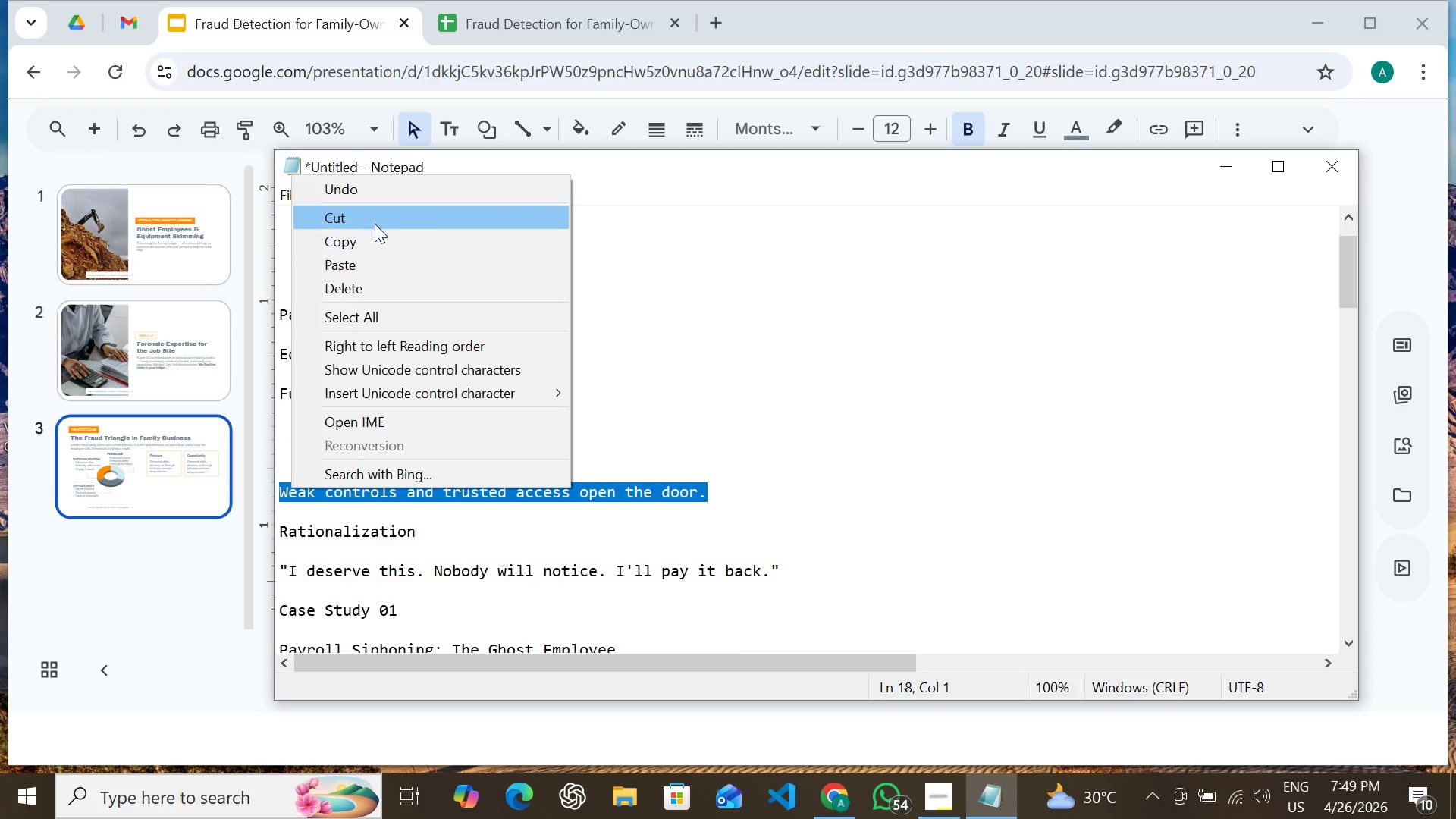 
left_click([376, 217])
 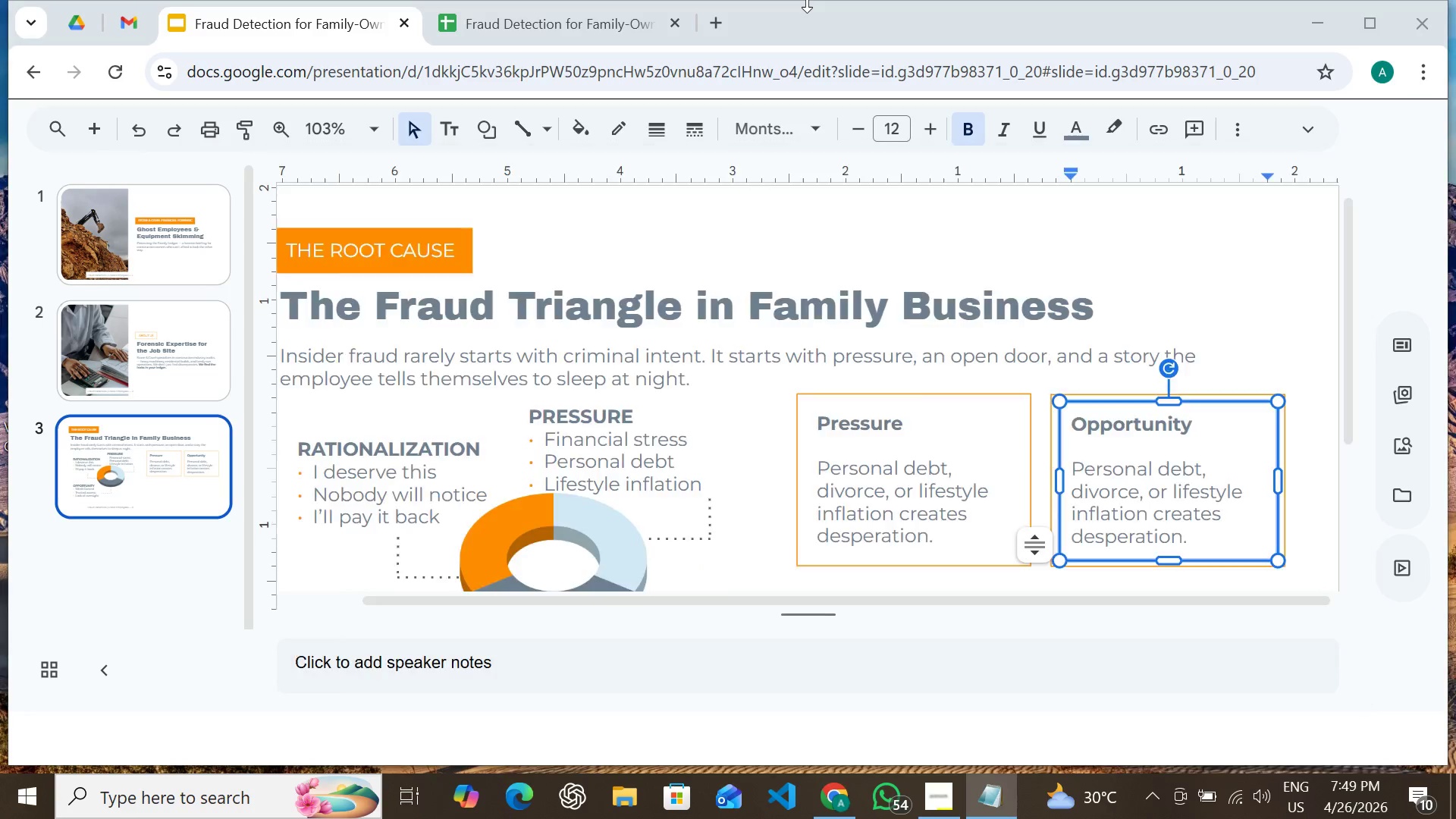 
left_click([807, 0])
 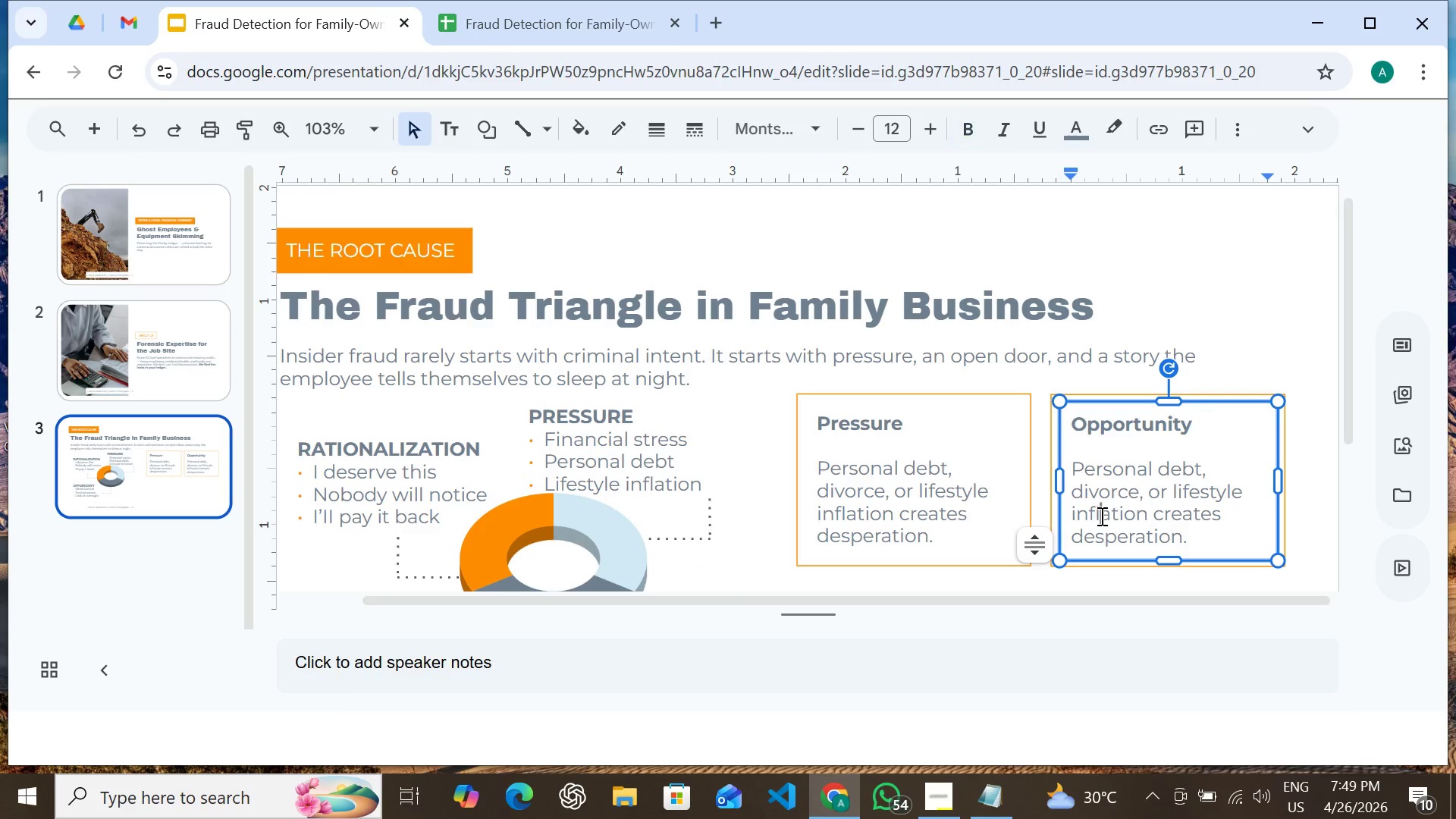 
double_click([1100, 516])
 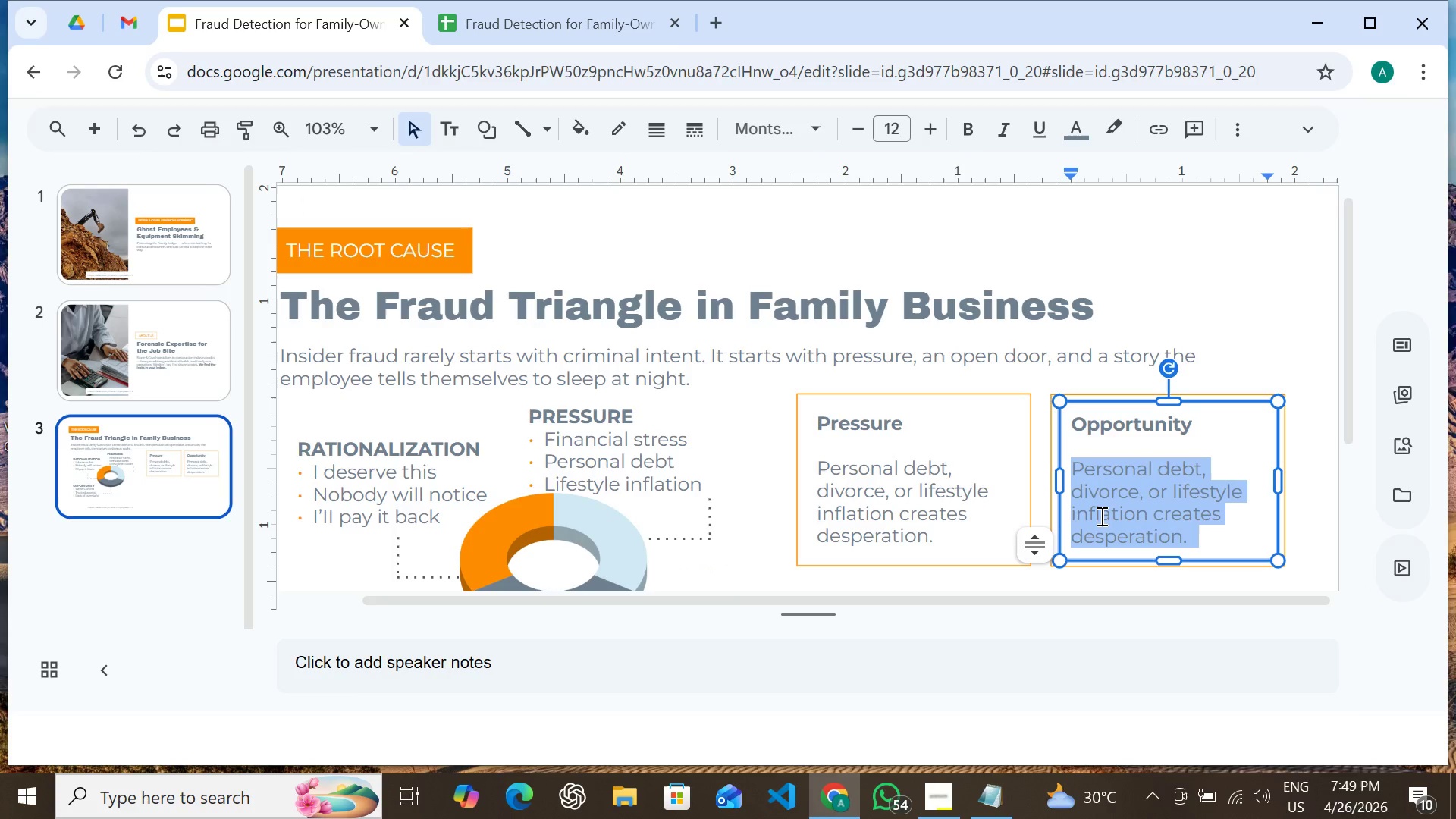 
triple_click([1100, 516])
 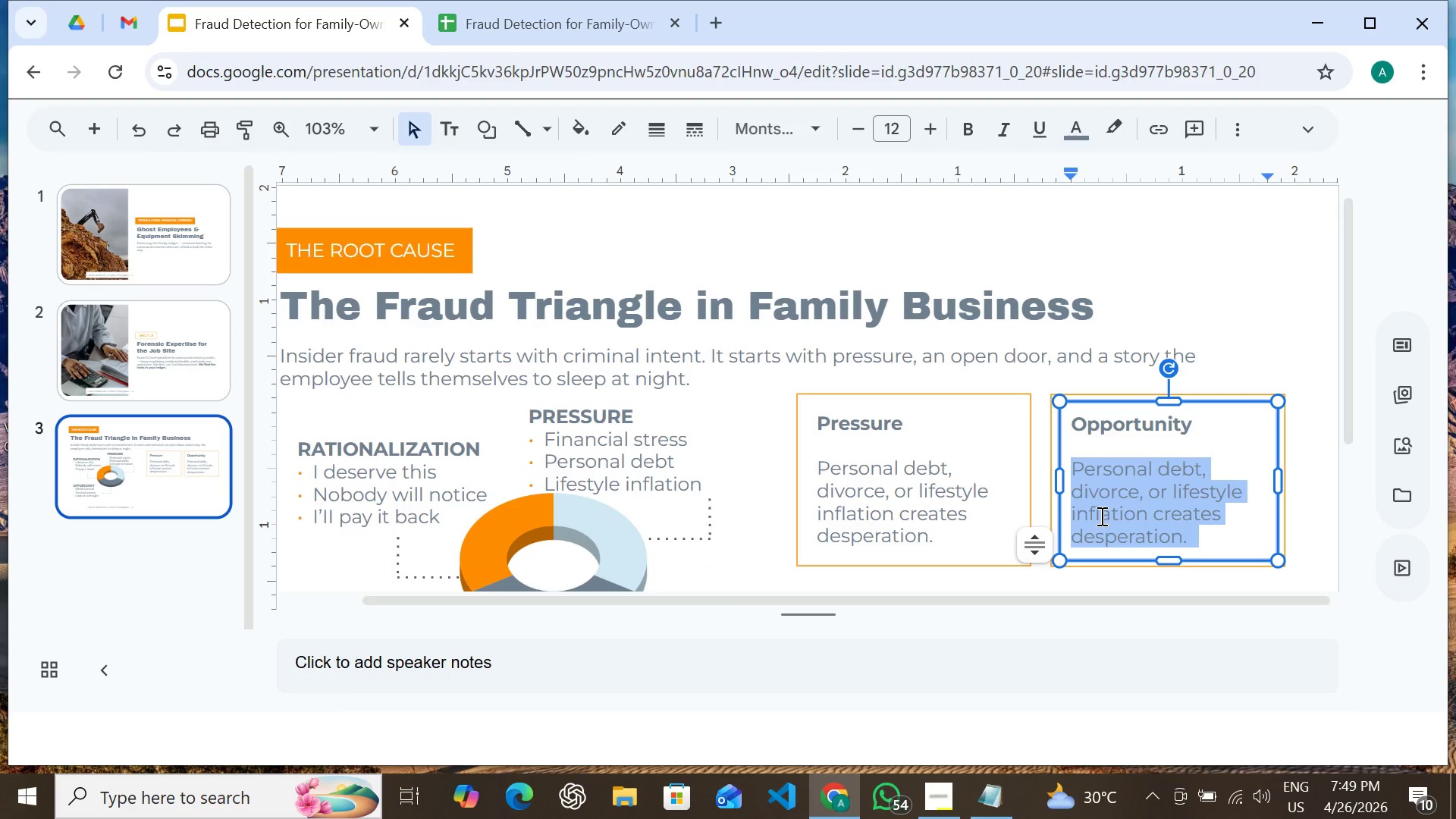 
right_click([1100, 516])
 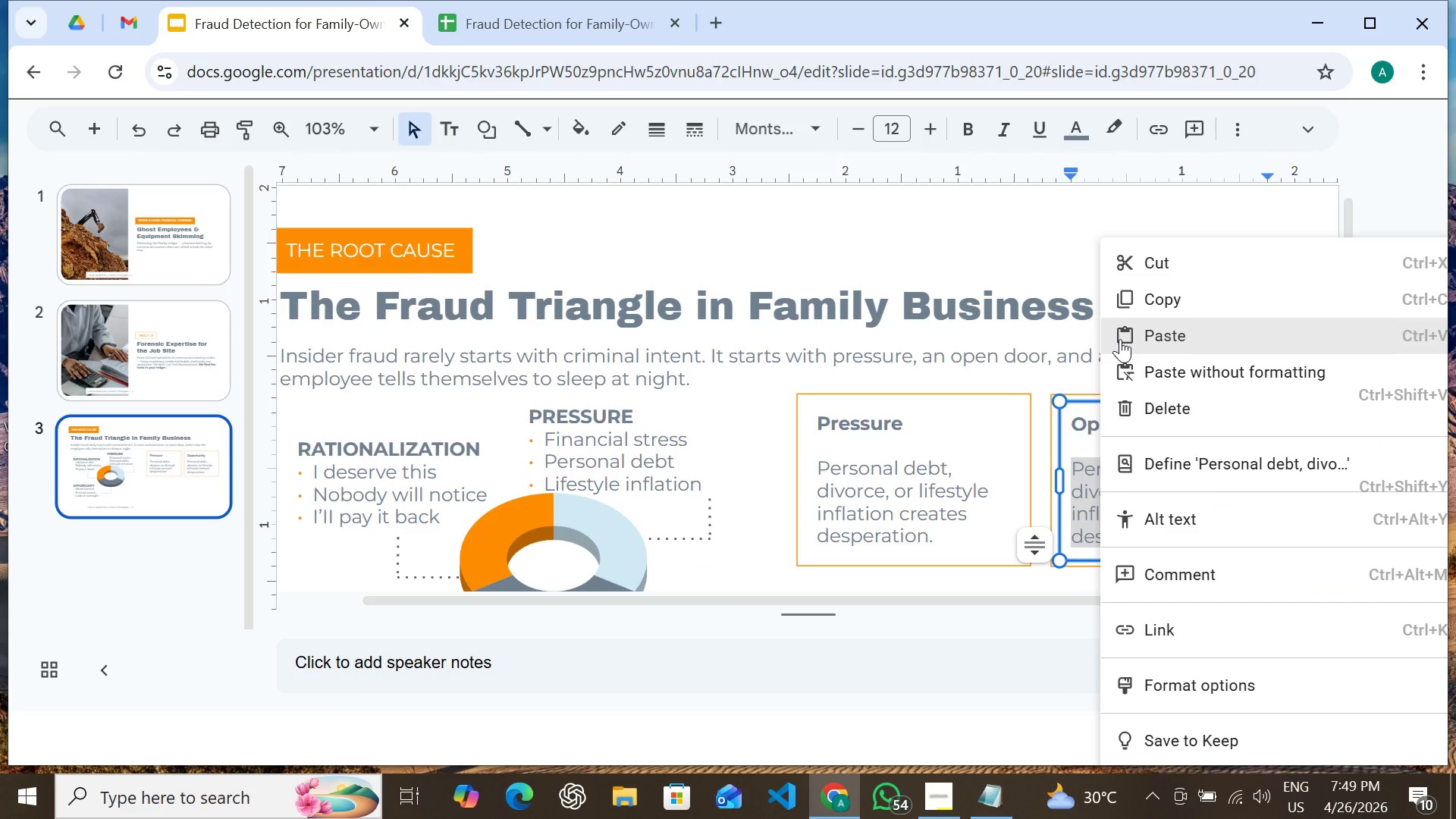 
left_click([1120, 339])
 